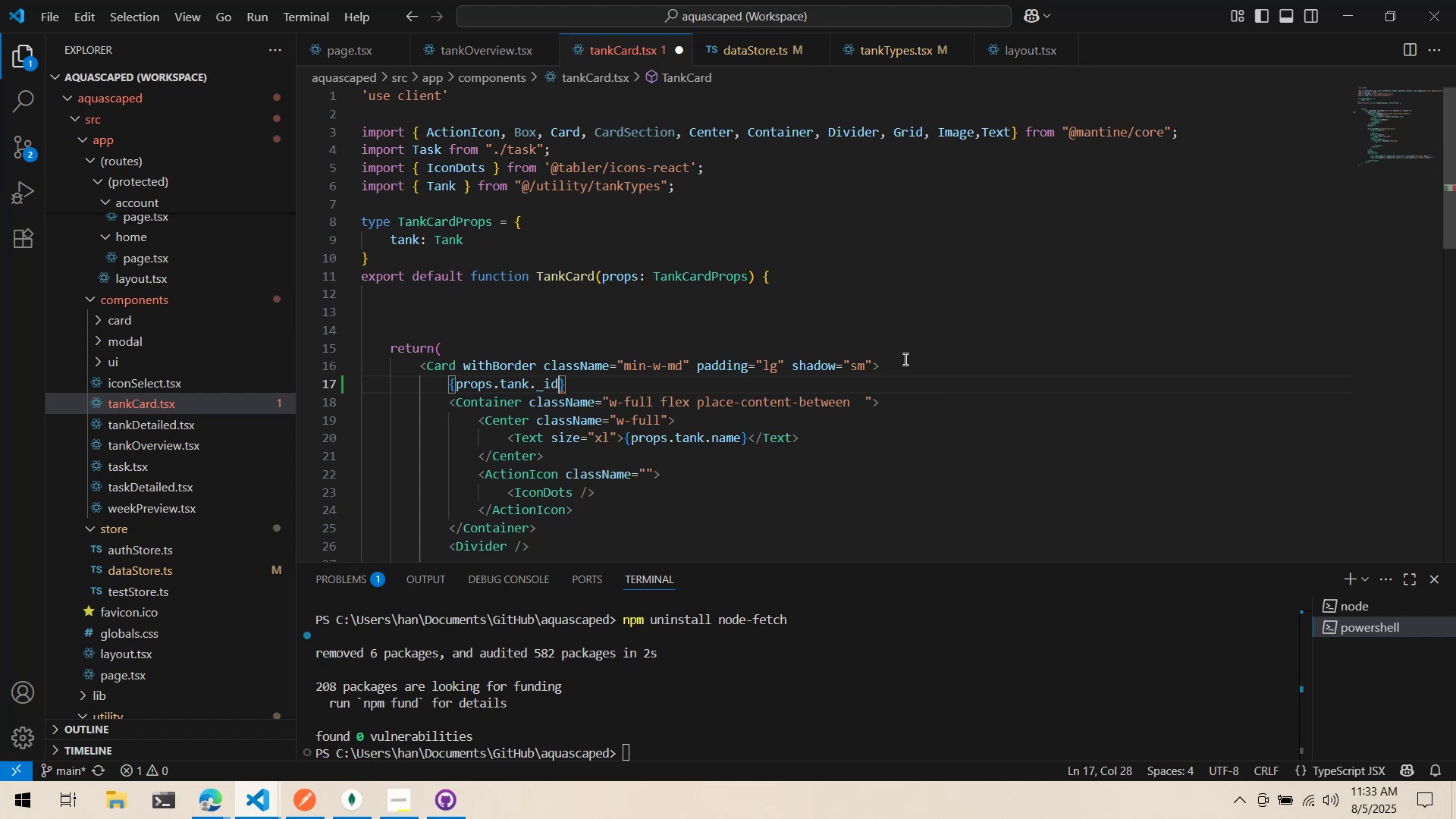 
key(Control+S)
 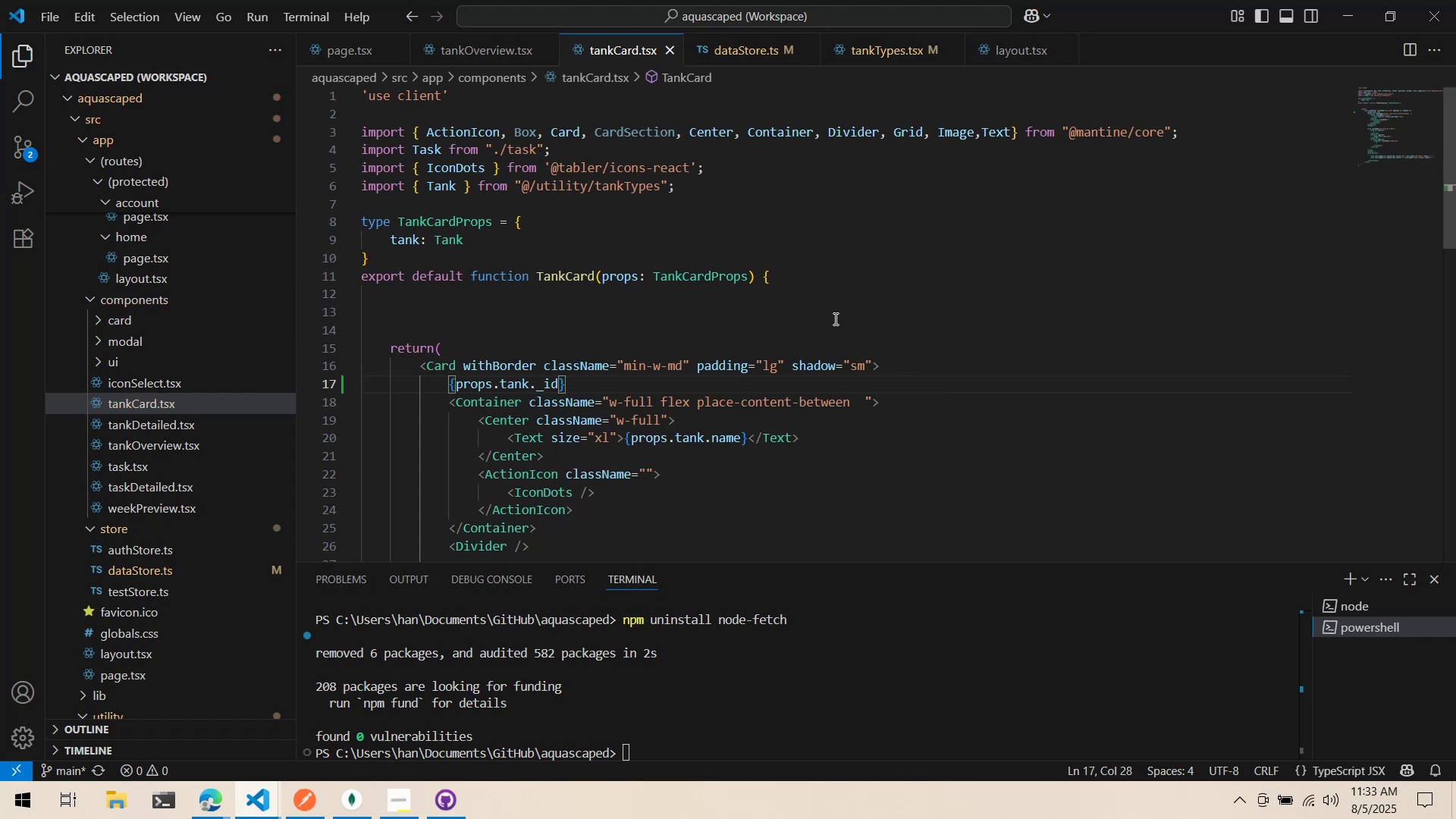 
key(Alt+AltLeft)
 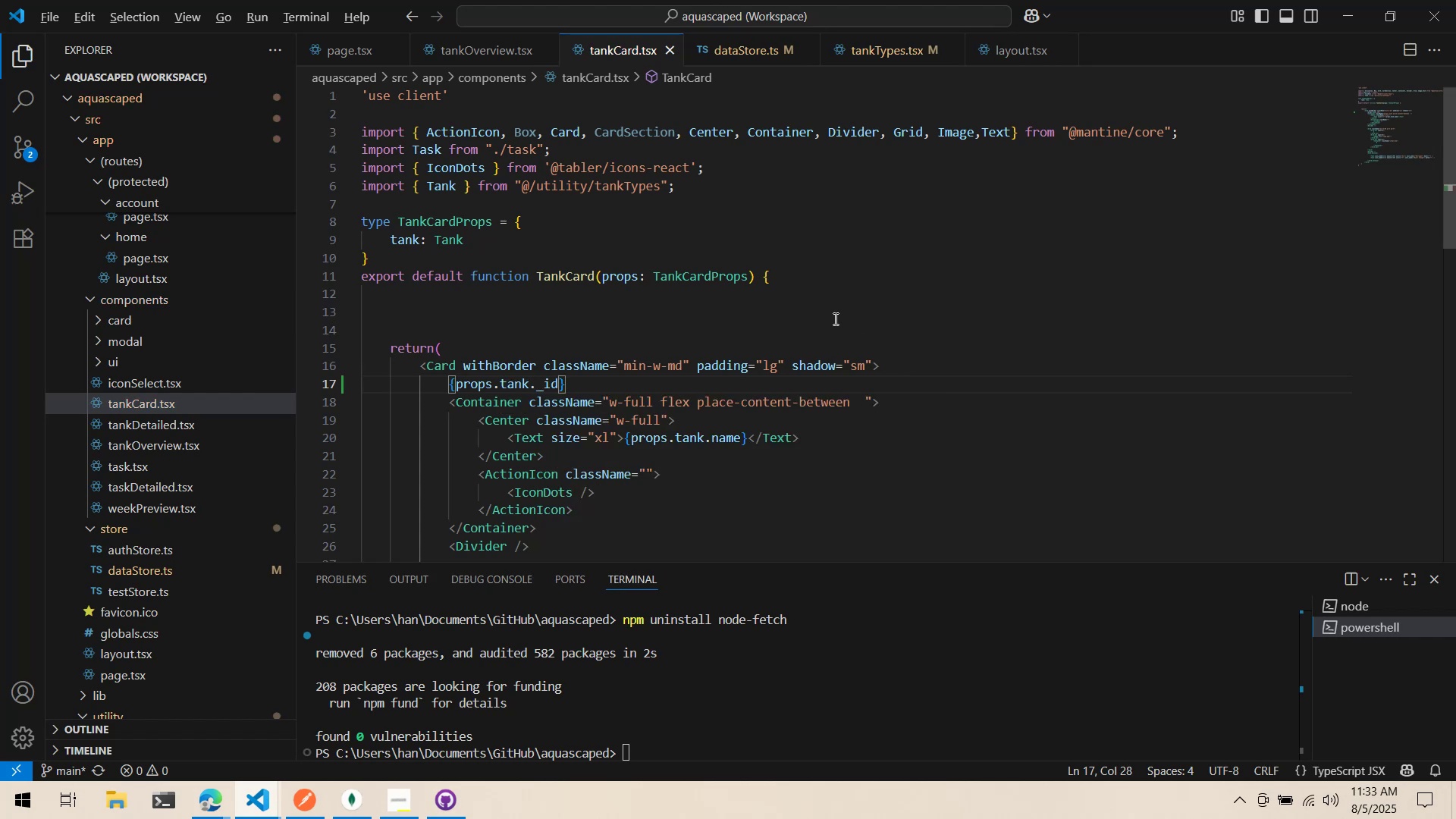 
key(Alt+Tab)
 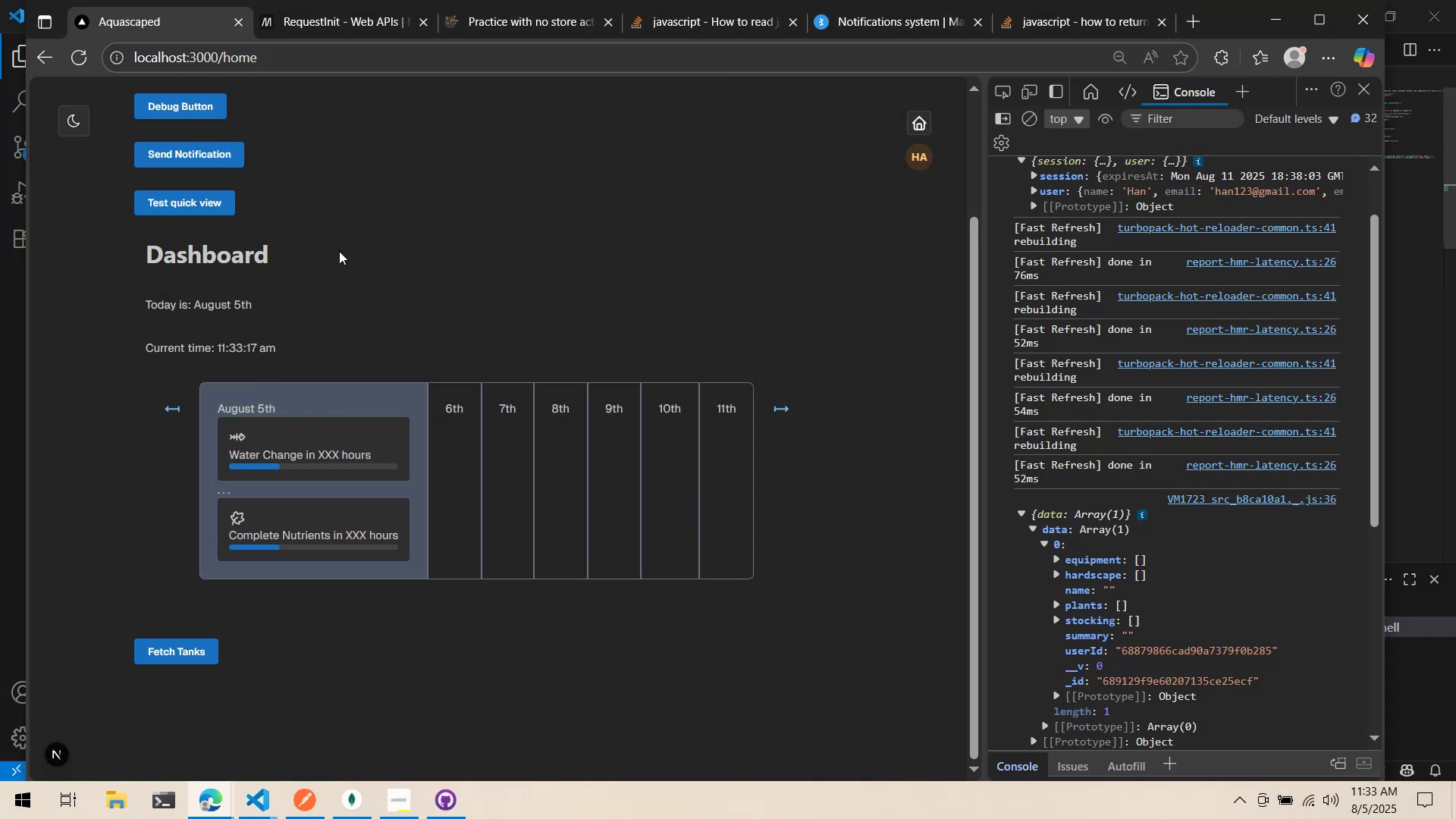 
scroll: coordinate [273, 661], scroll_direction: down, amount: 10.0
 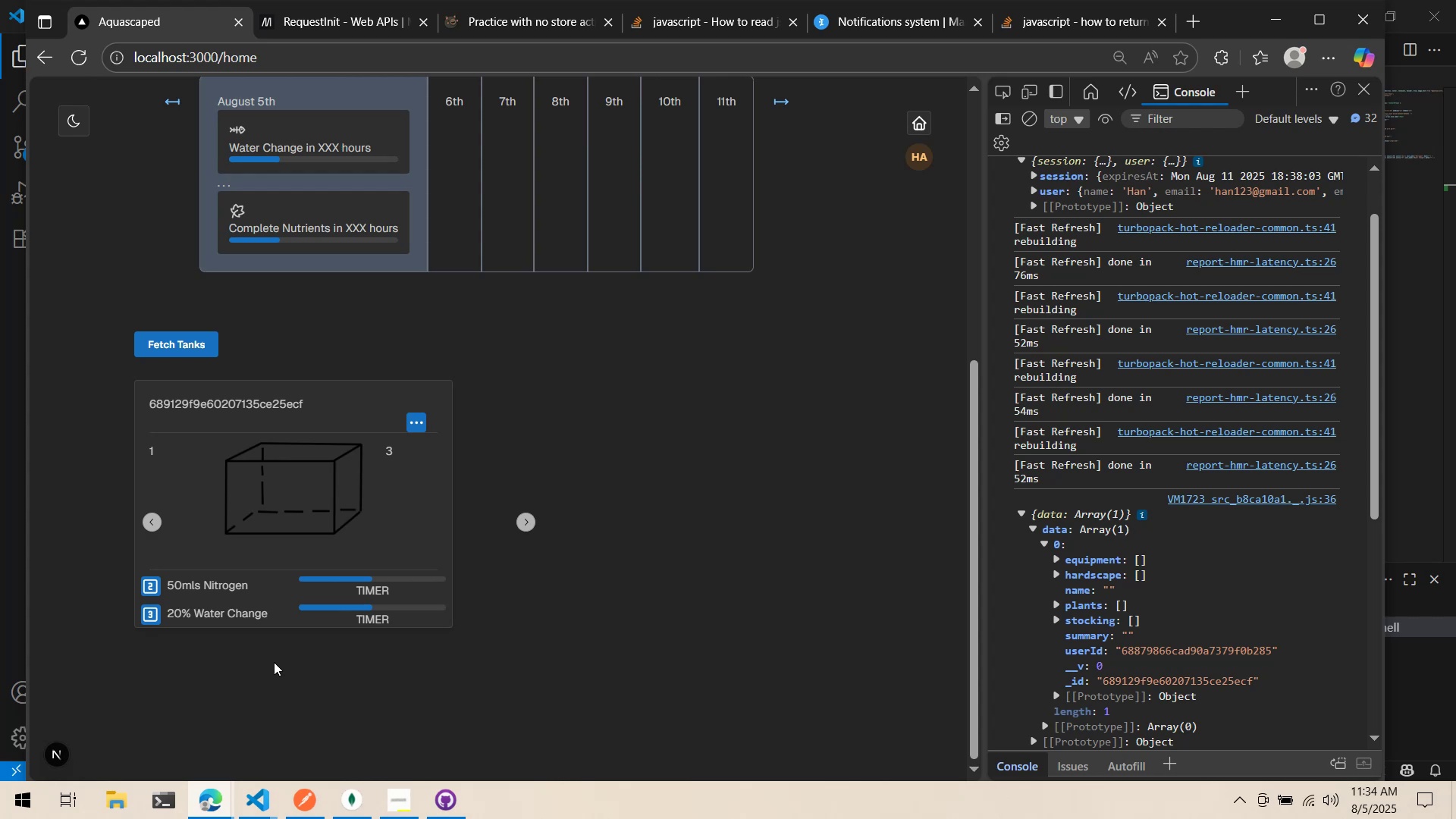 
wait(62.19)
 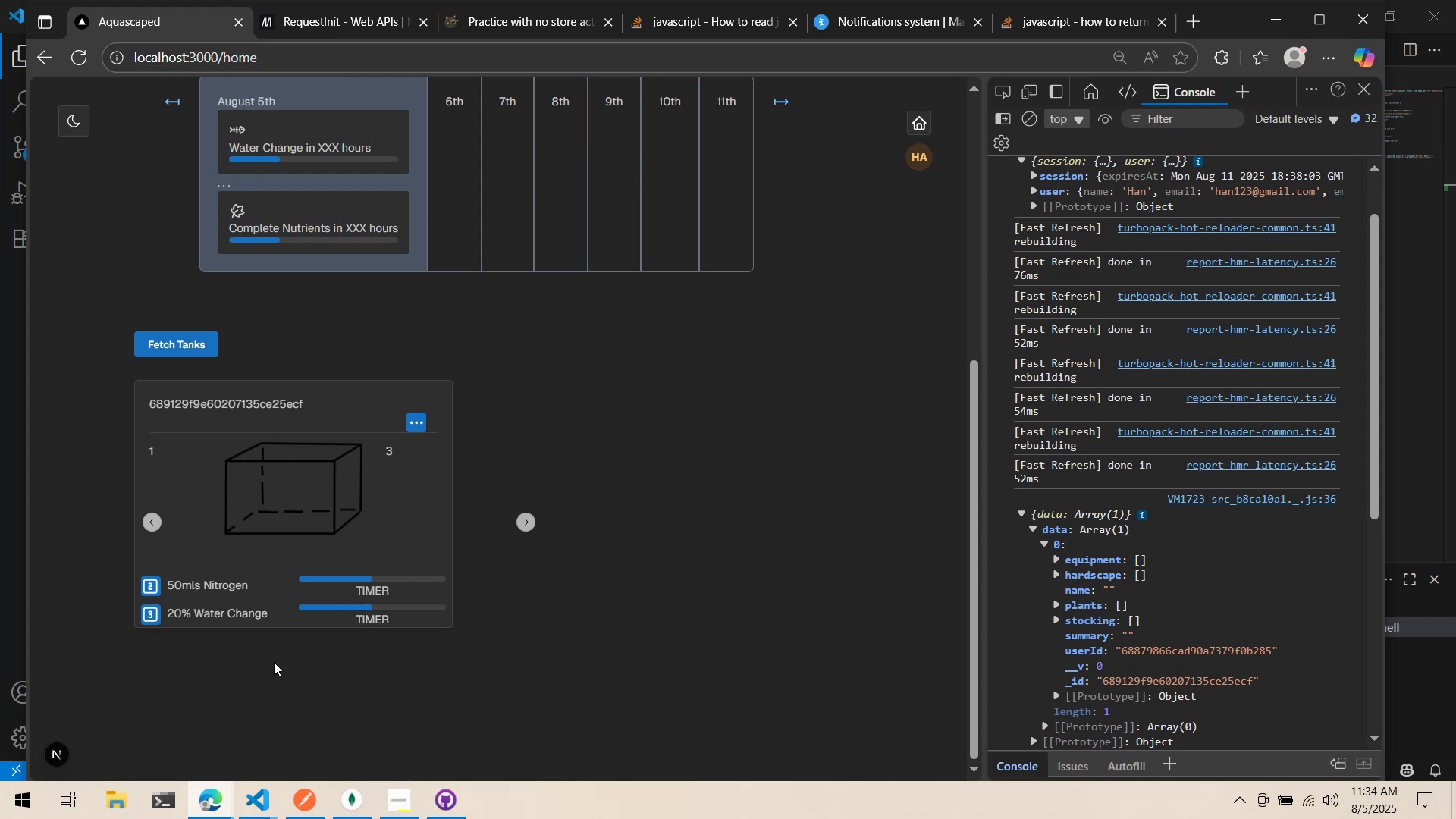 
left_click([420, 415])
 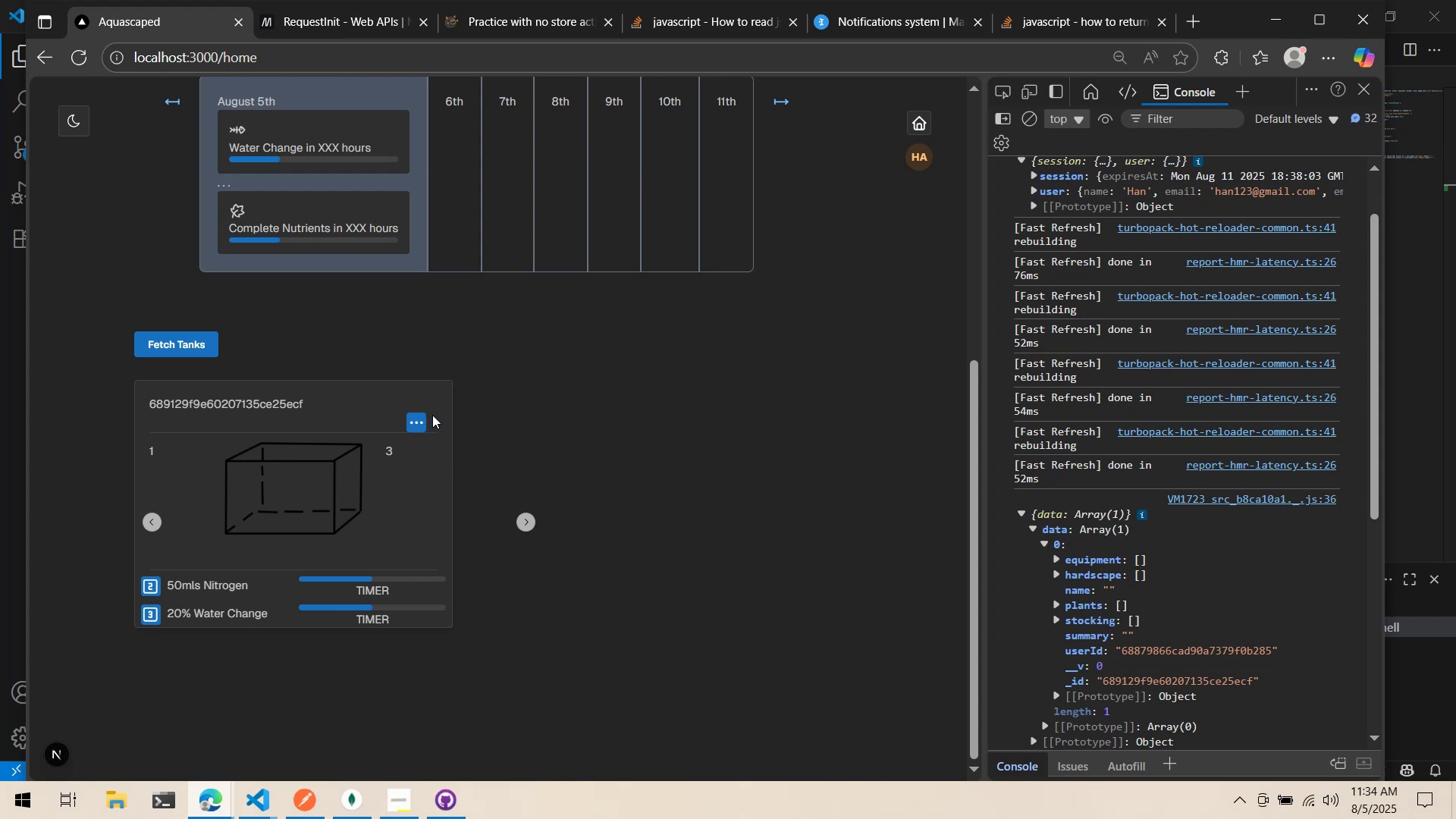 
key(Alt+AltLeft)
 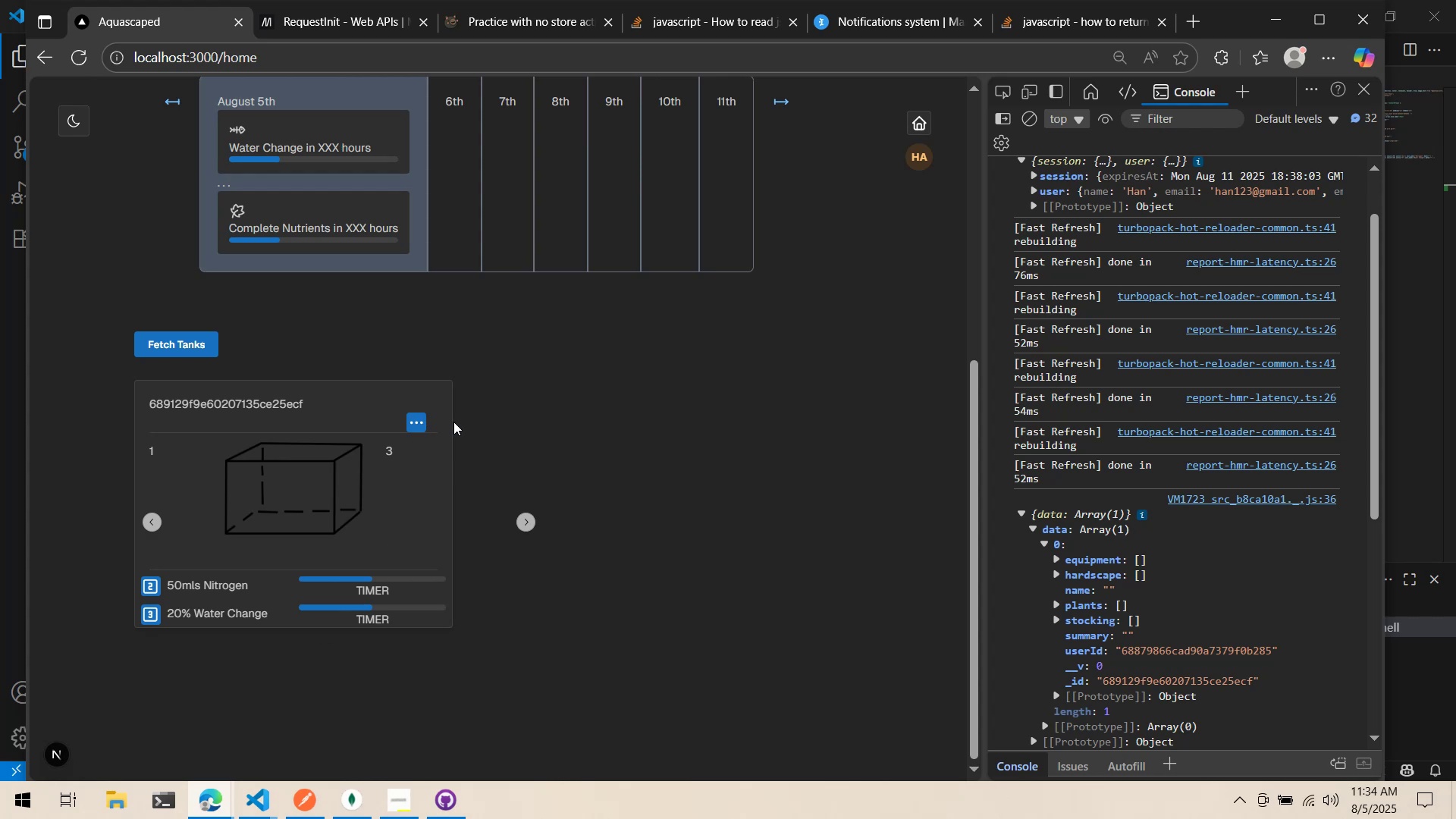 
key(Alt+Tab)
 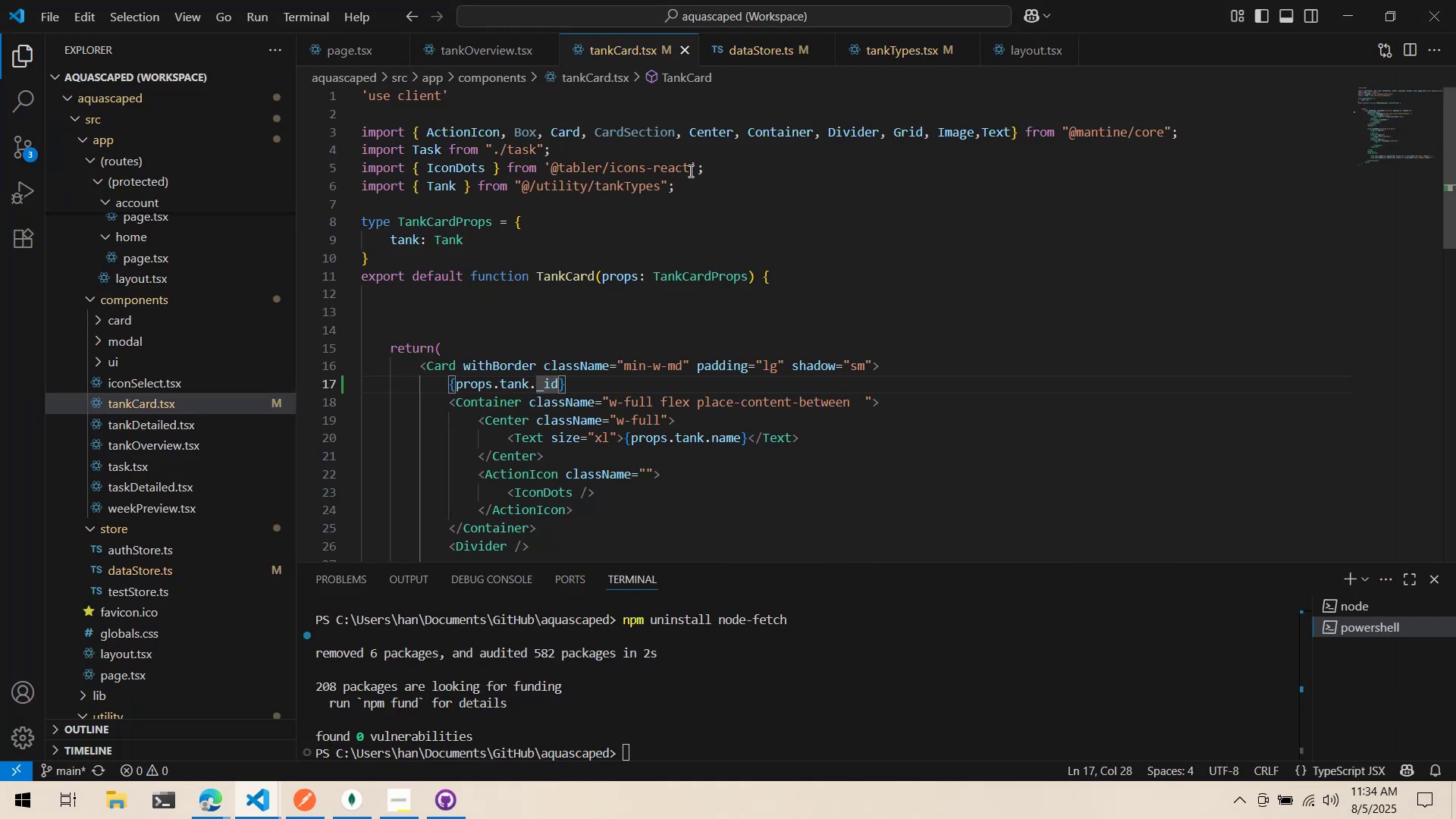 
left_click([740, 51])
 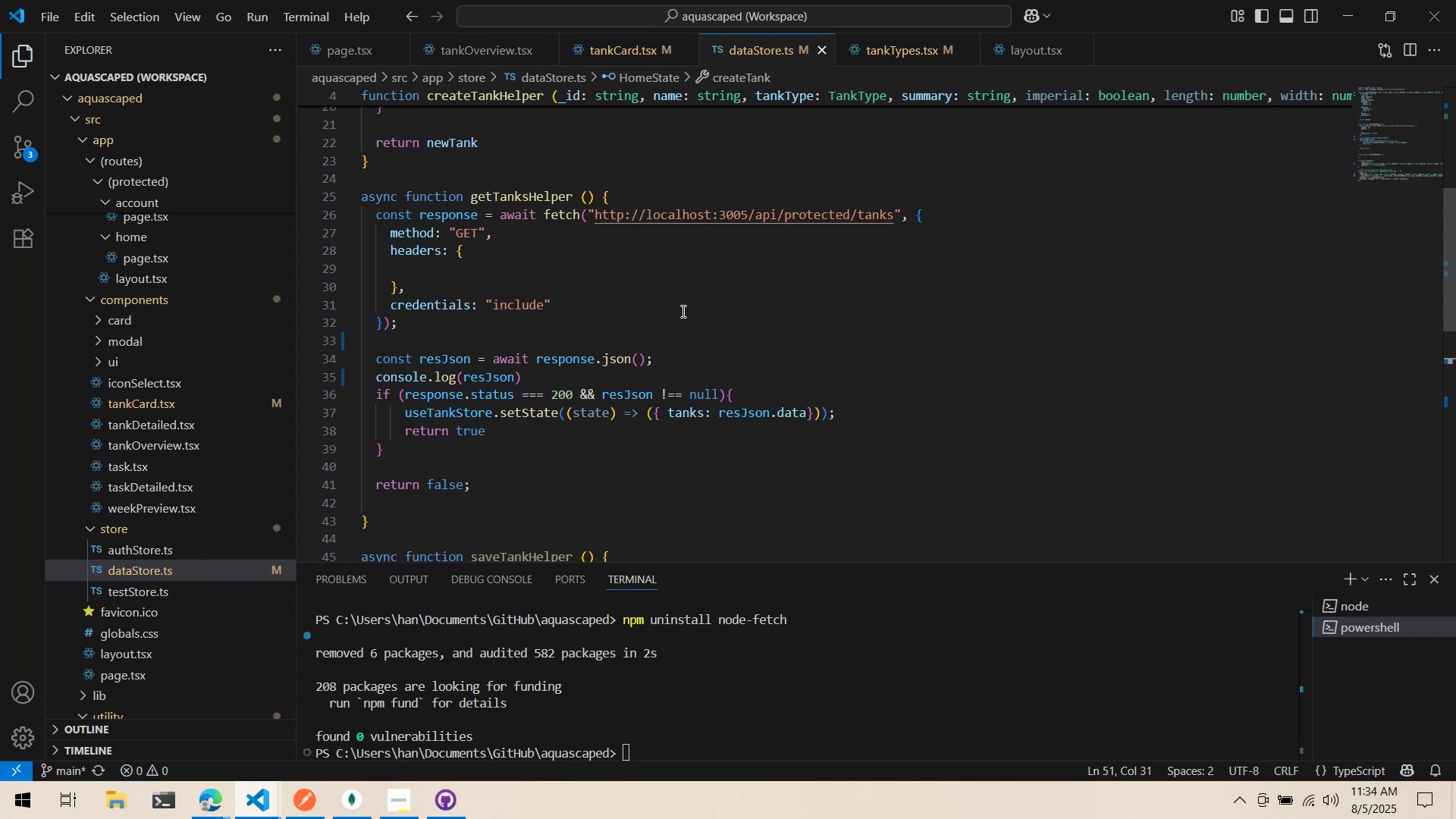 
scroll: coordinate [686, 307], scroll_direction: down, amount: 2.0
 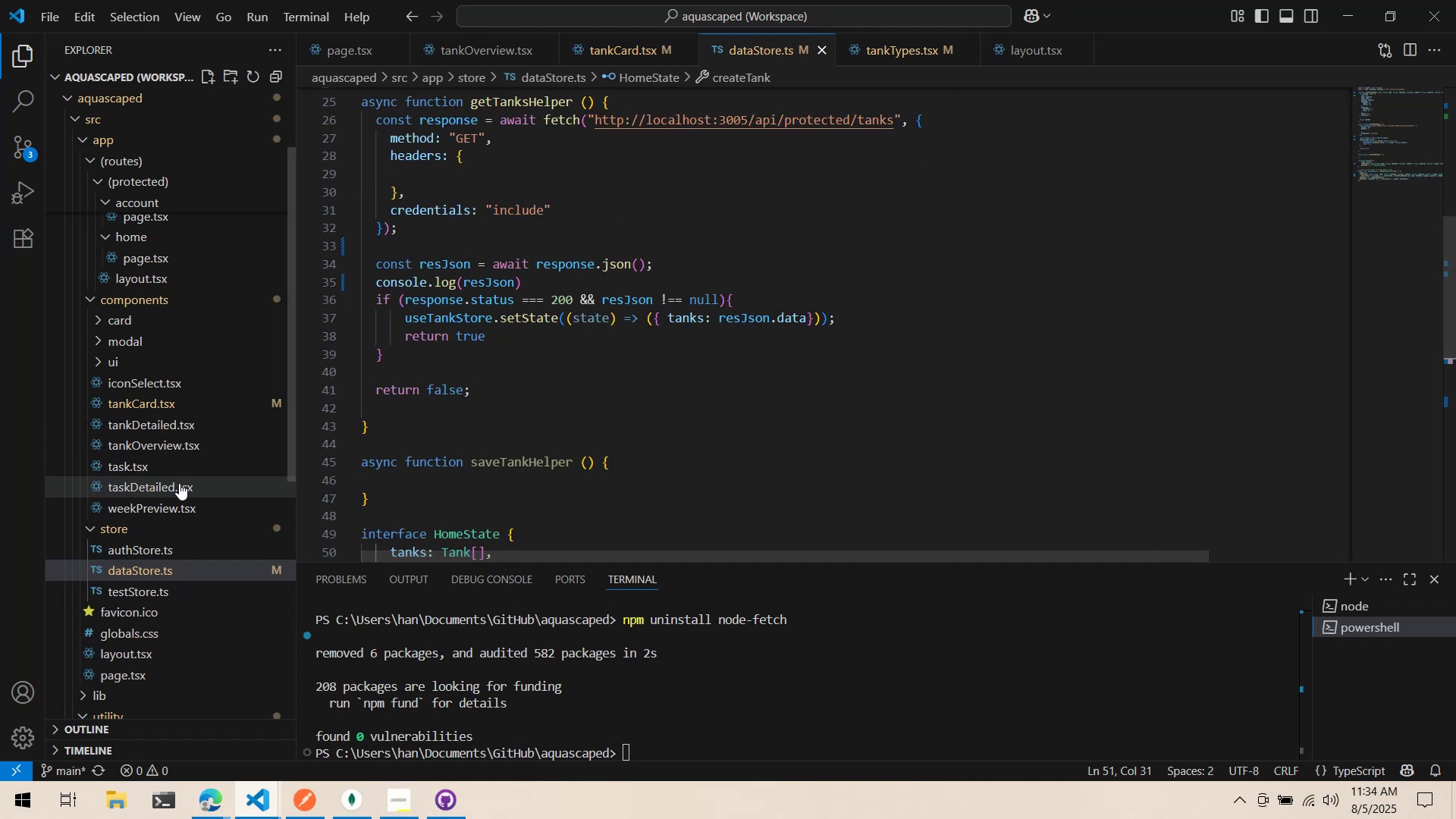 
left_click([206, 427])
 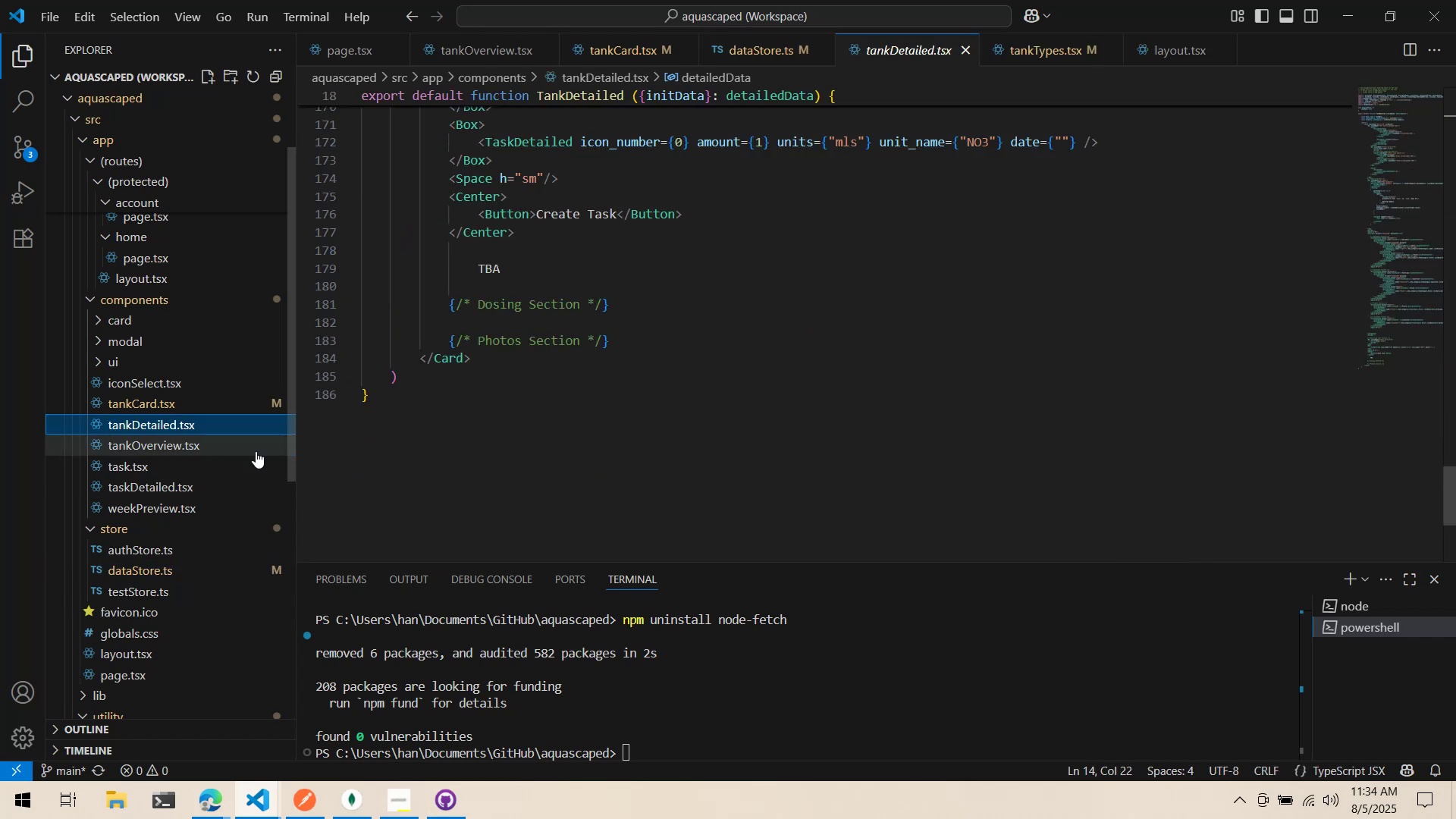 
scroll: coordinate [187, 432], scroll_direction: up, amount: 8.0
 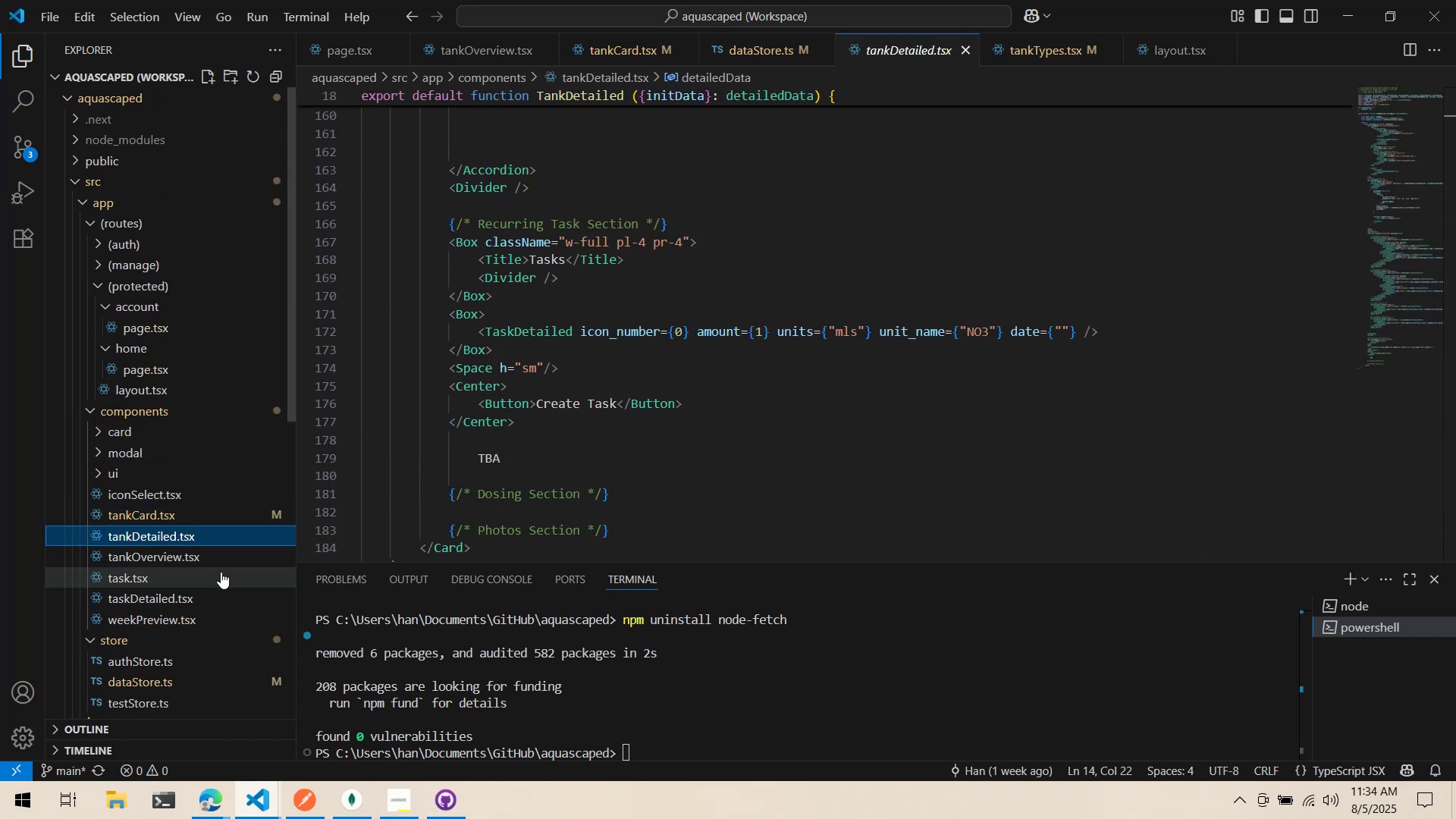 
scroll: coordinate [219, 578], scroll_direction: down, amount: 3.0
 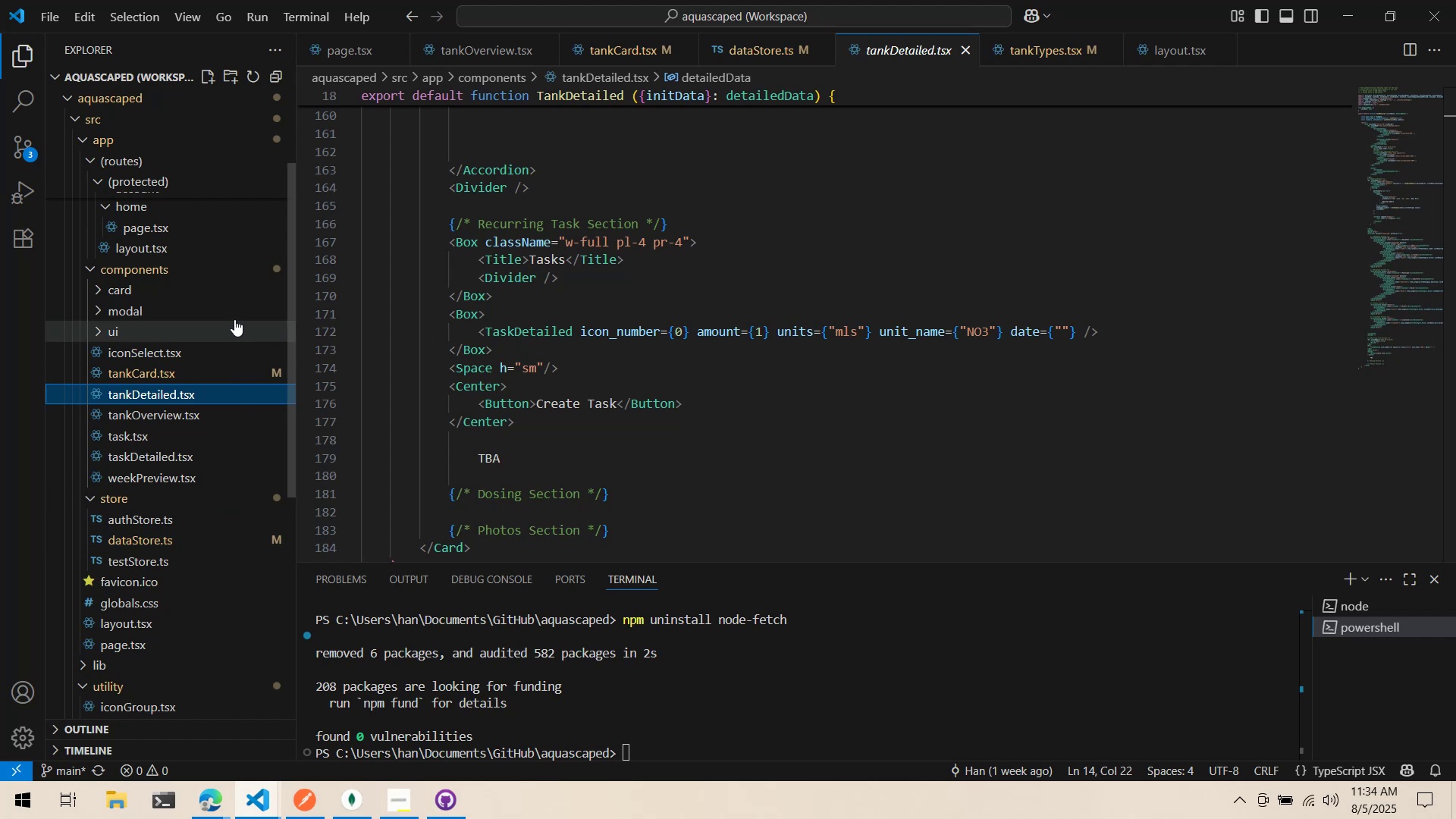 
left_click([231, 316])
 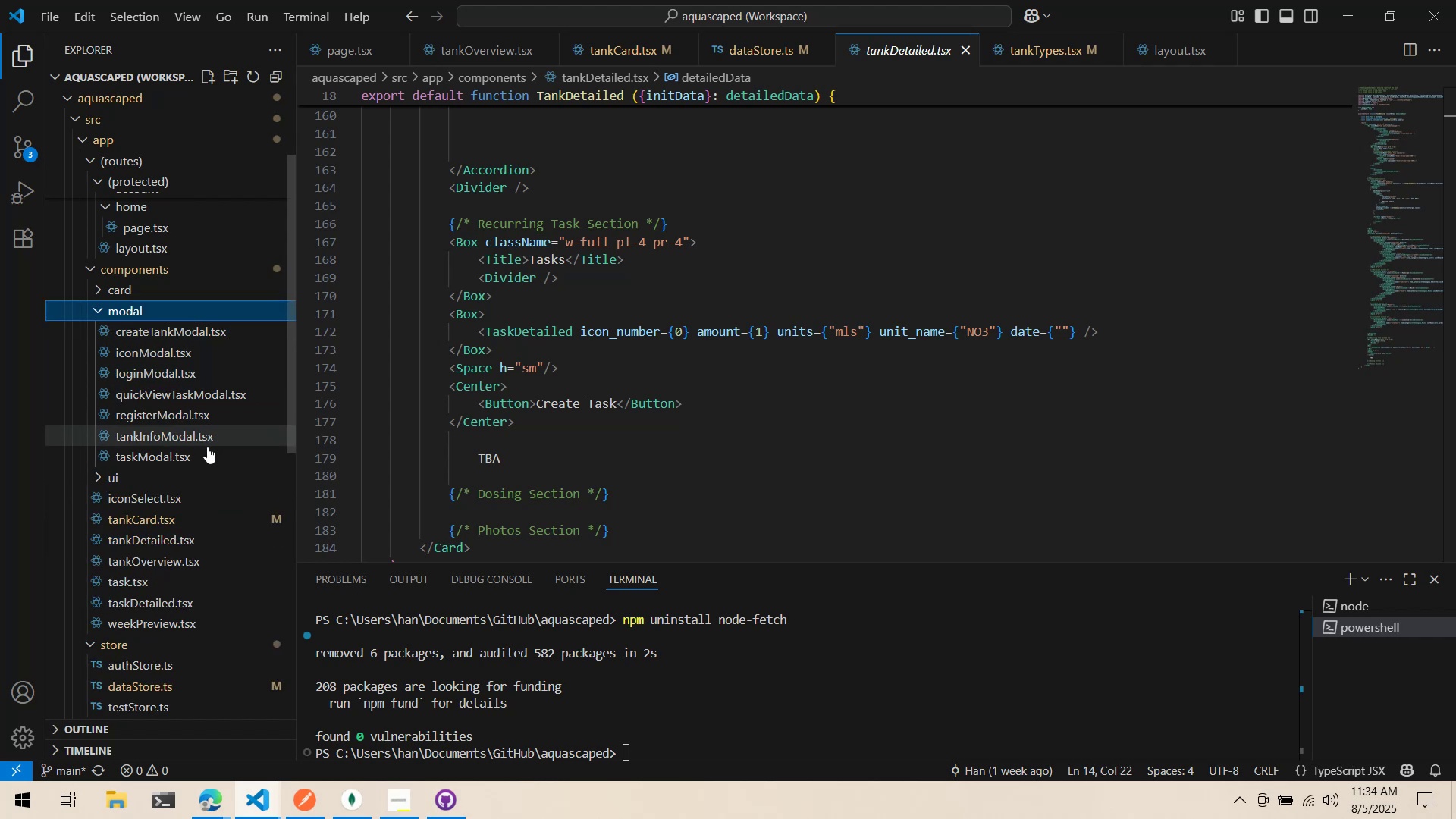 
left_click([206, 432])
 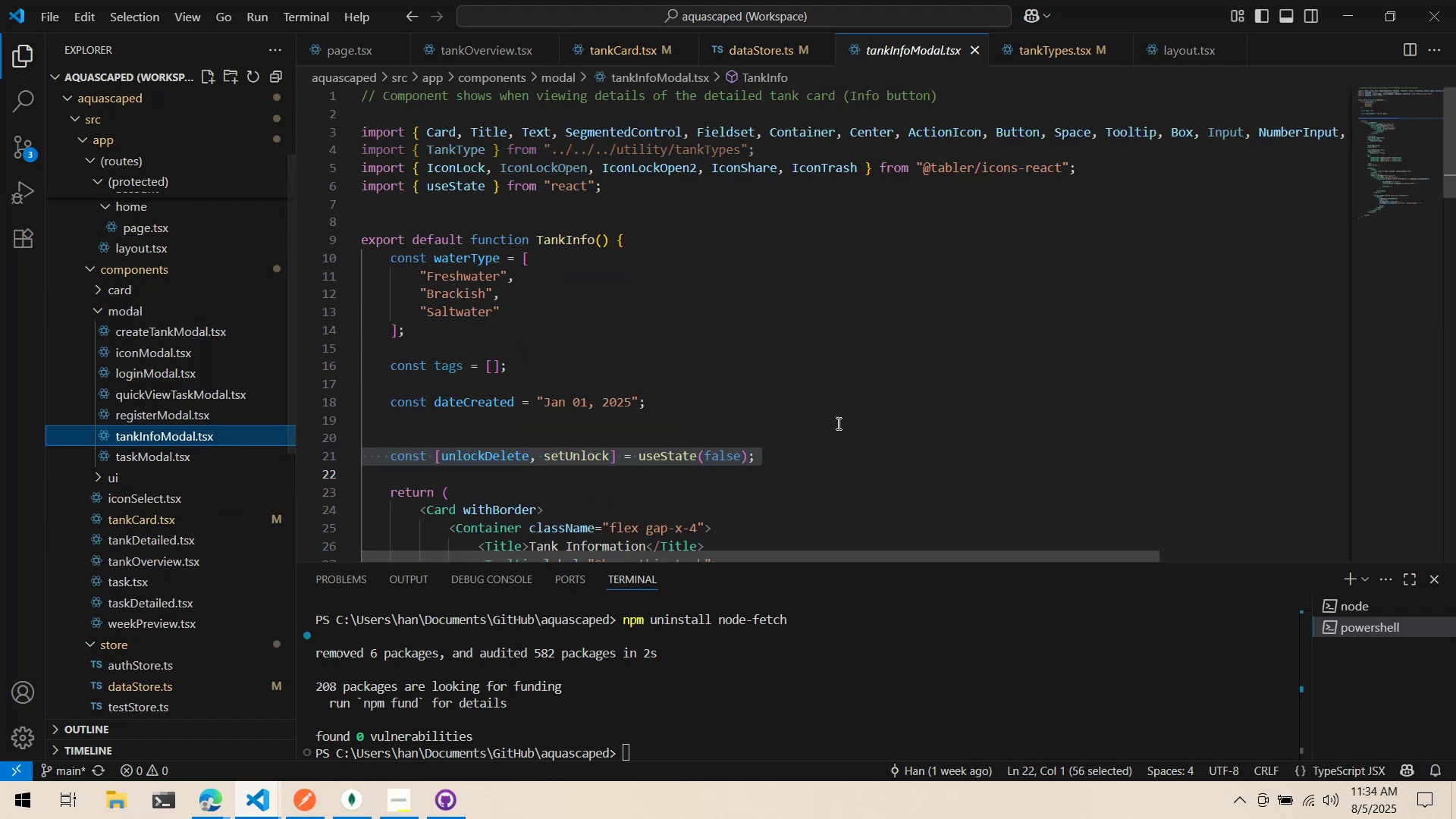 
scroll: coordinate [752, 439], scroll_direction: down, amount: 17.0
 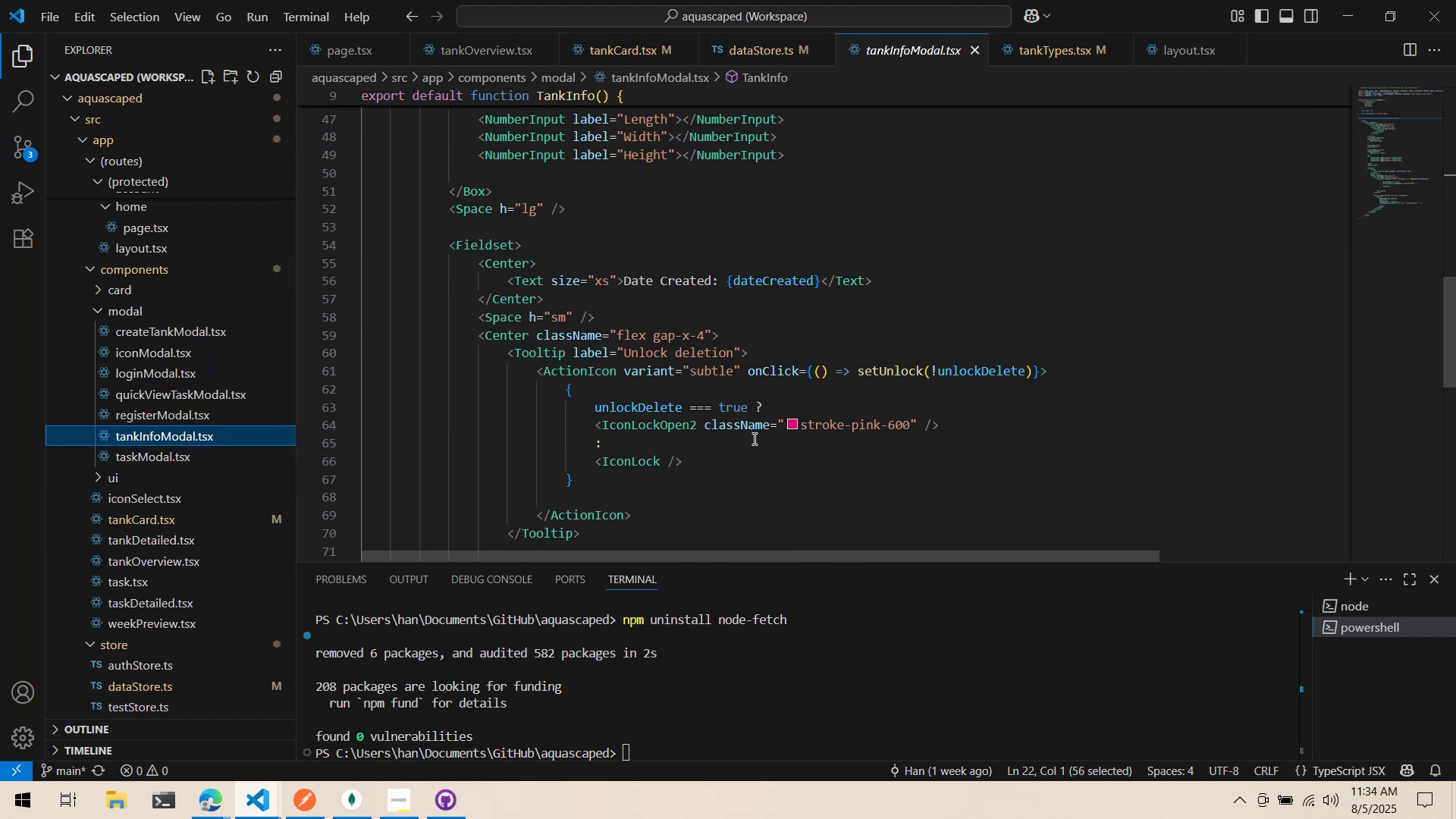 
left_click([622, 296])
 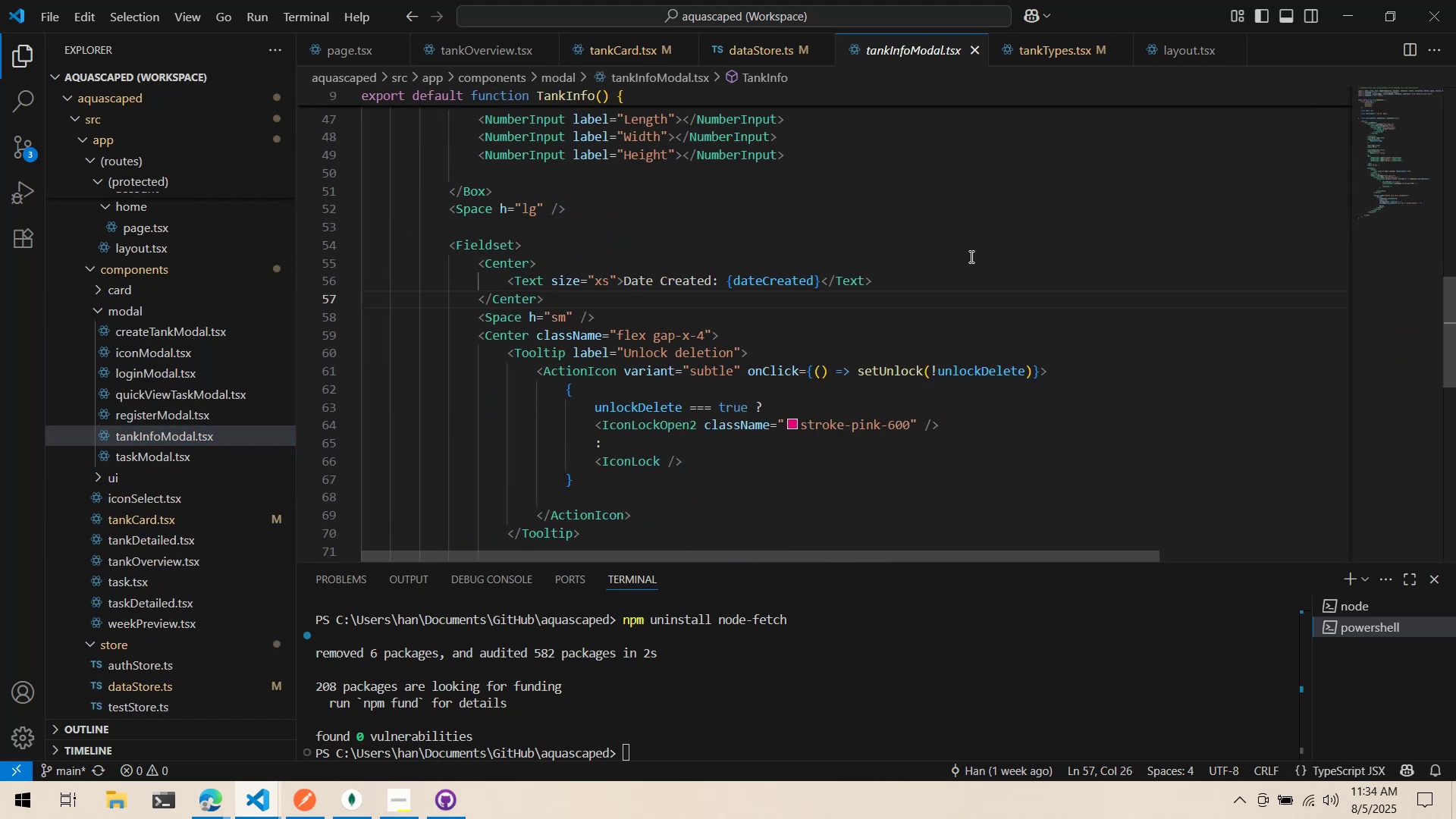 
double_click([944, 272])
 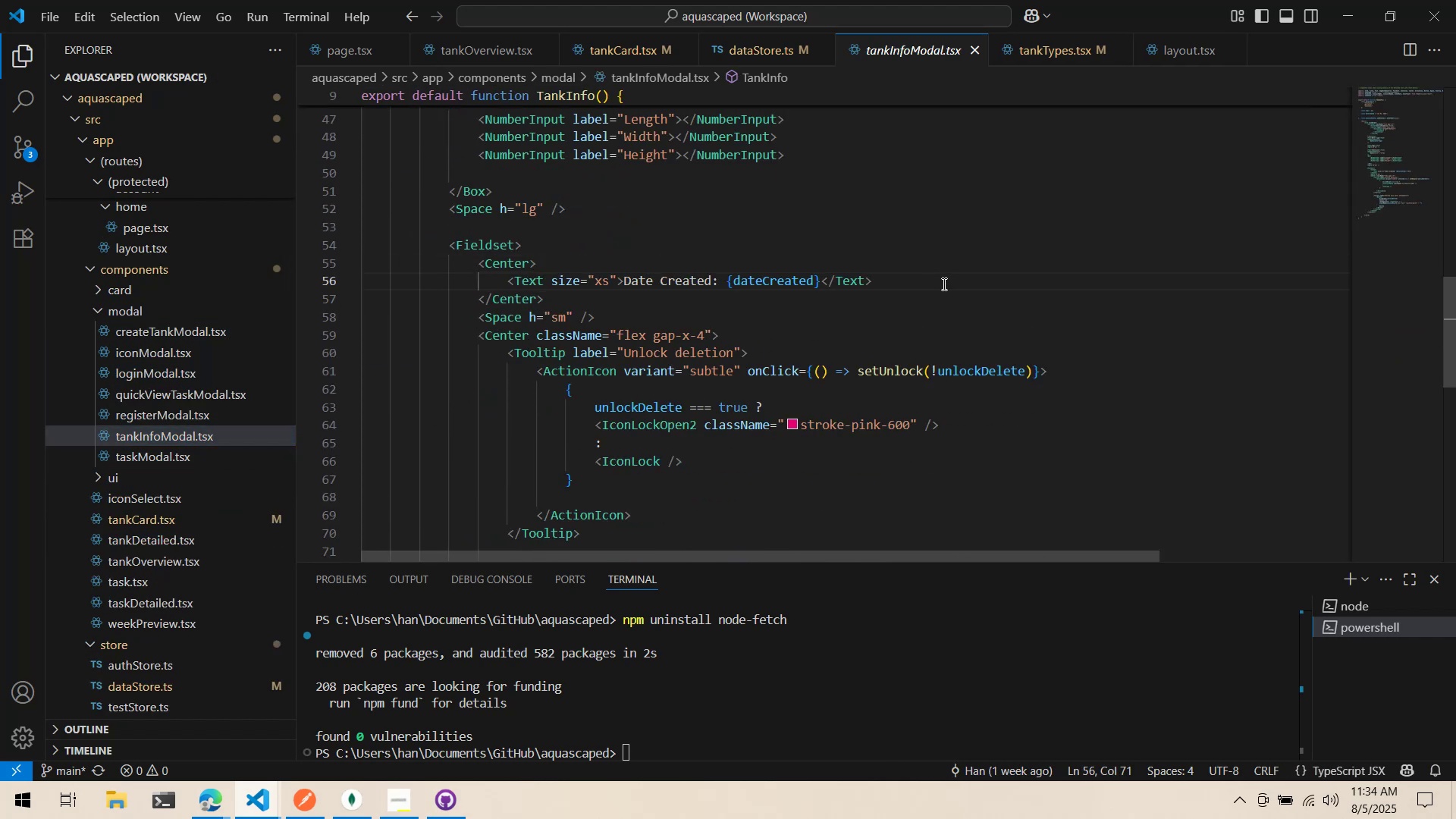 
key(Enter)
 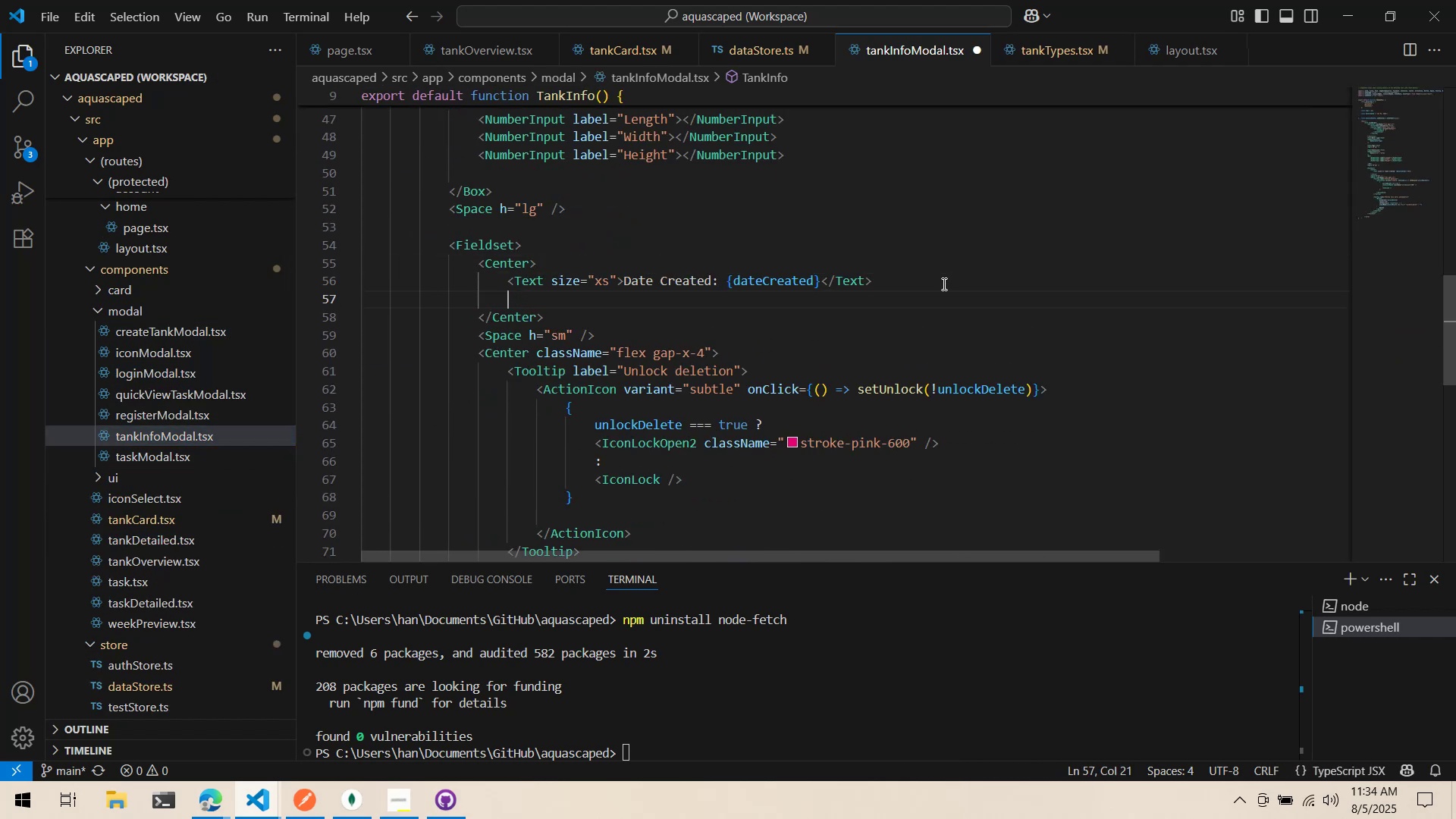 
type(<Text>{)
 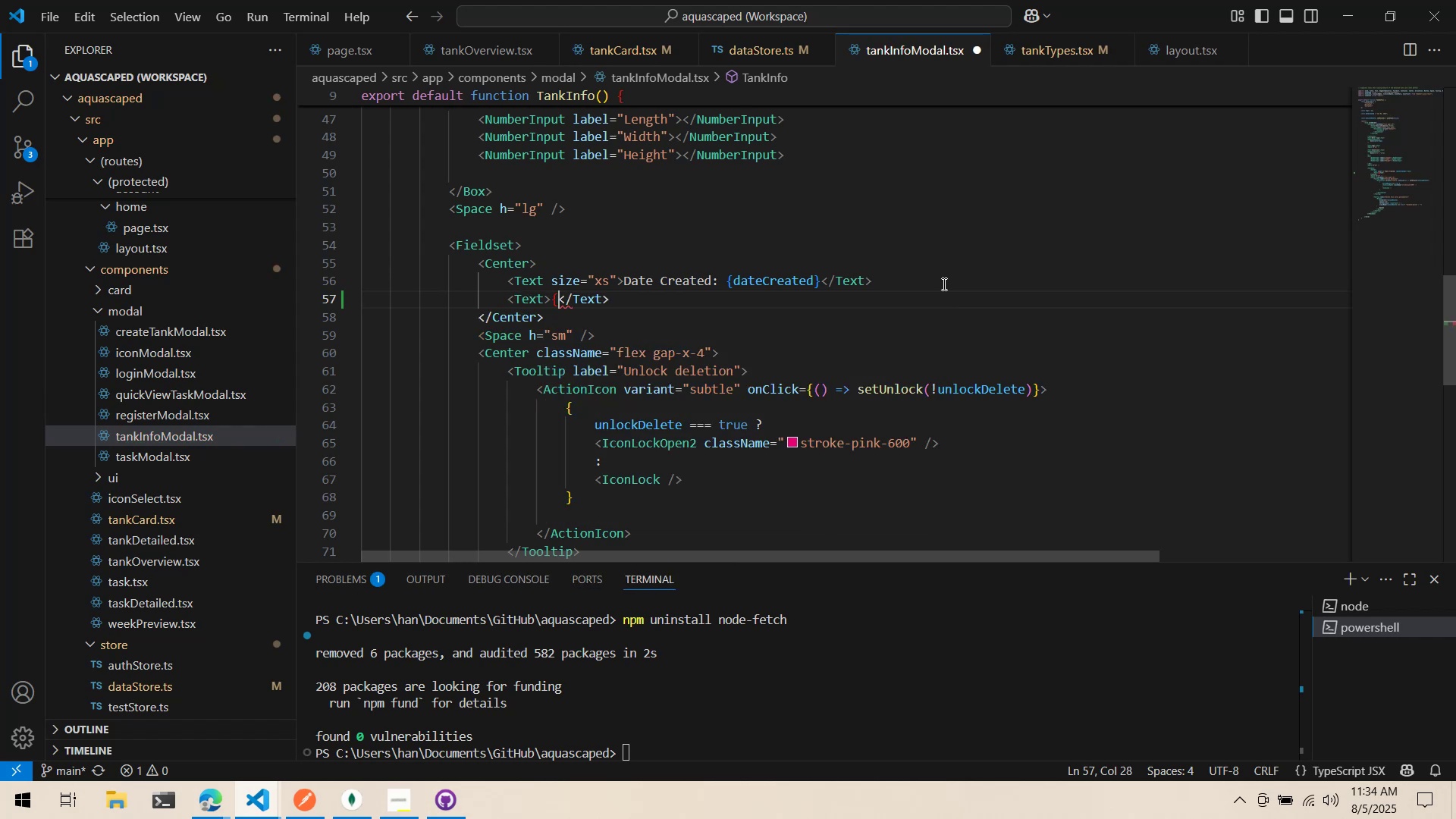 
scroll: coordinate [964, 276], scroll_direction: up, amount: 16.0
 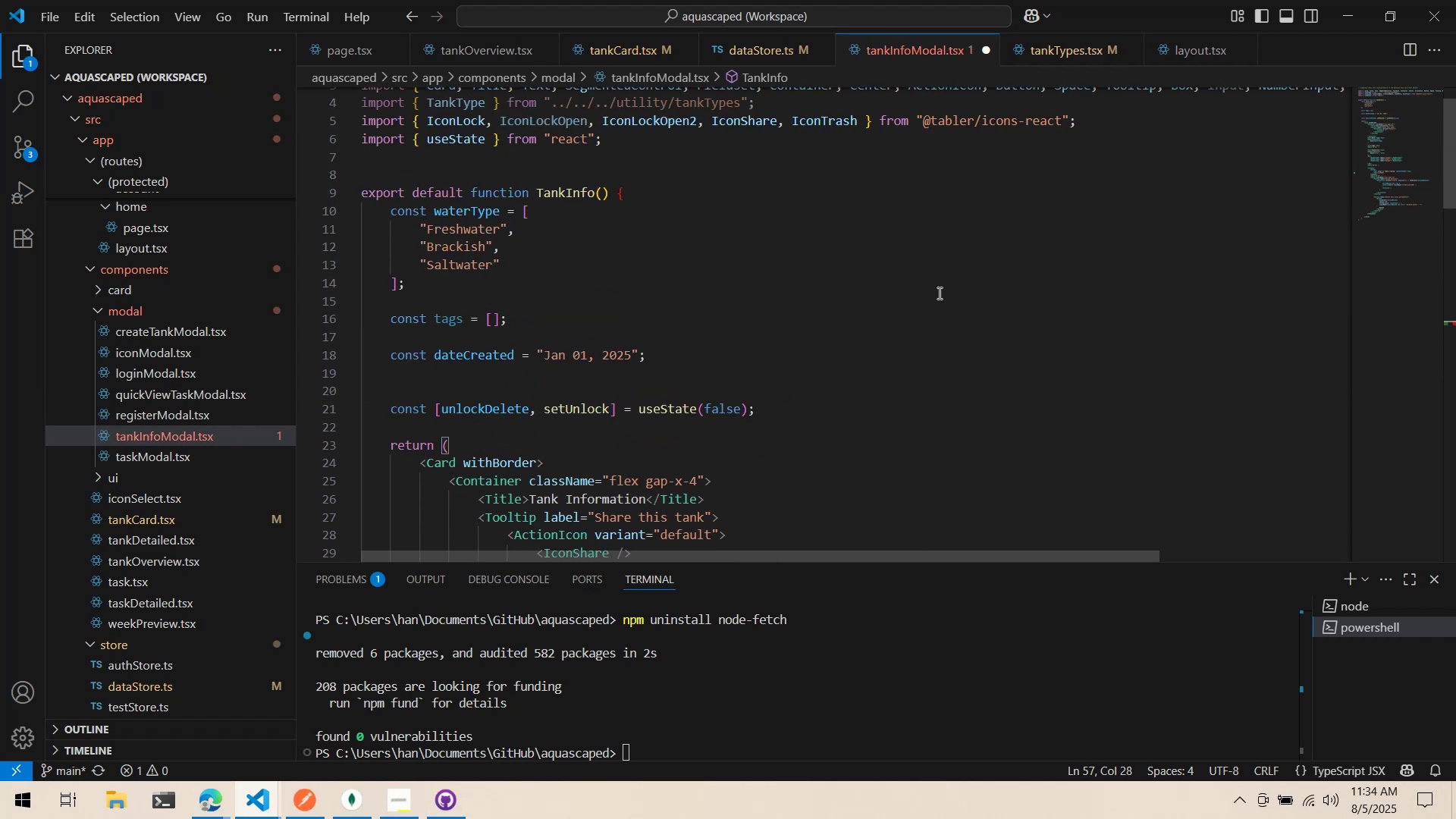 
scroll: coordinate [881, 316], scroll_direction: down, amount: 15.0
 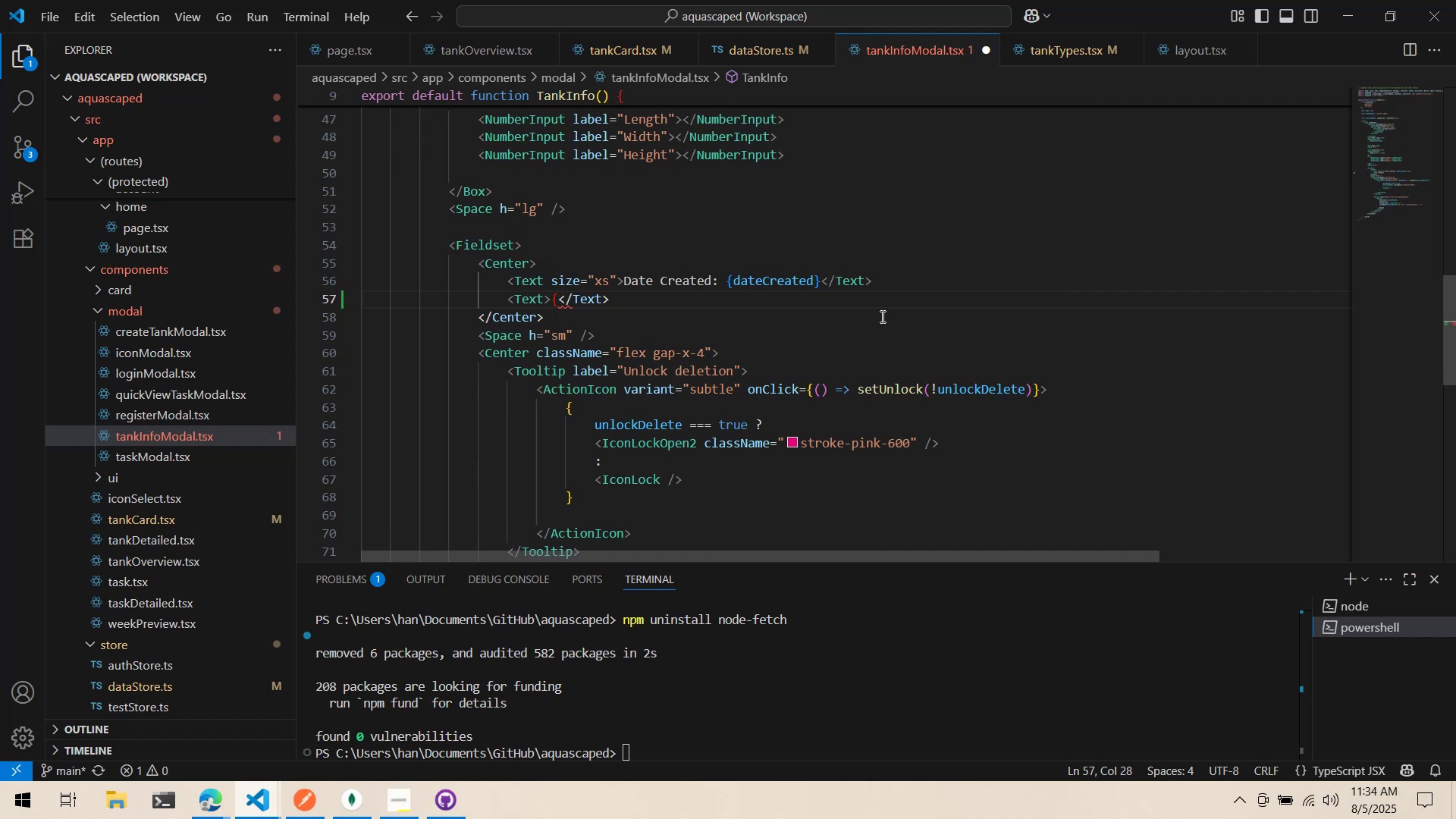 
key(Backspace)
type(ID)
 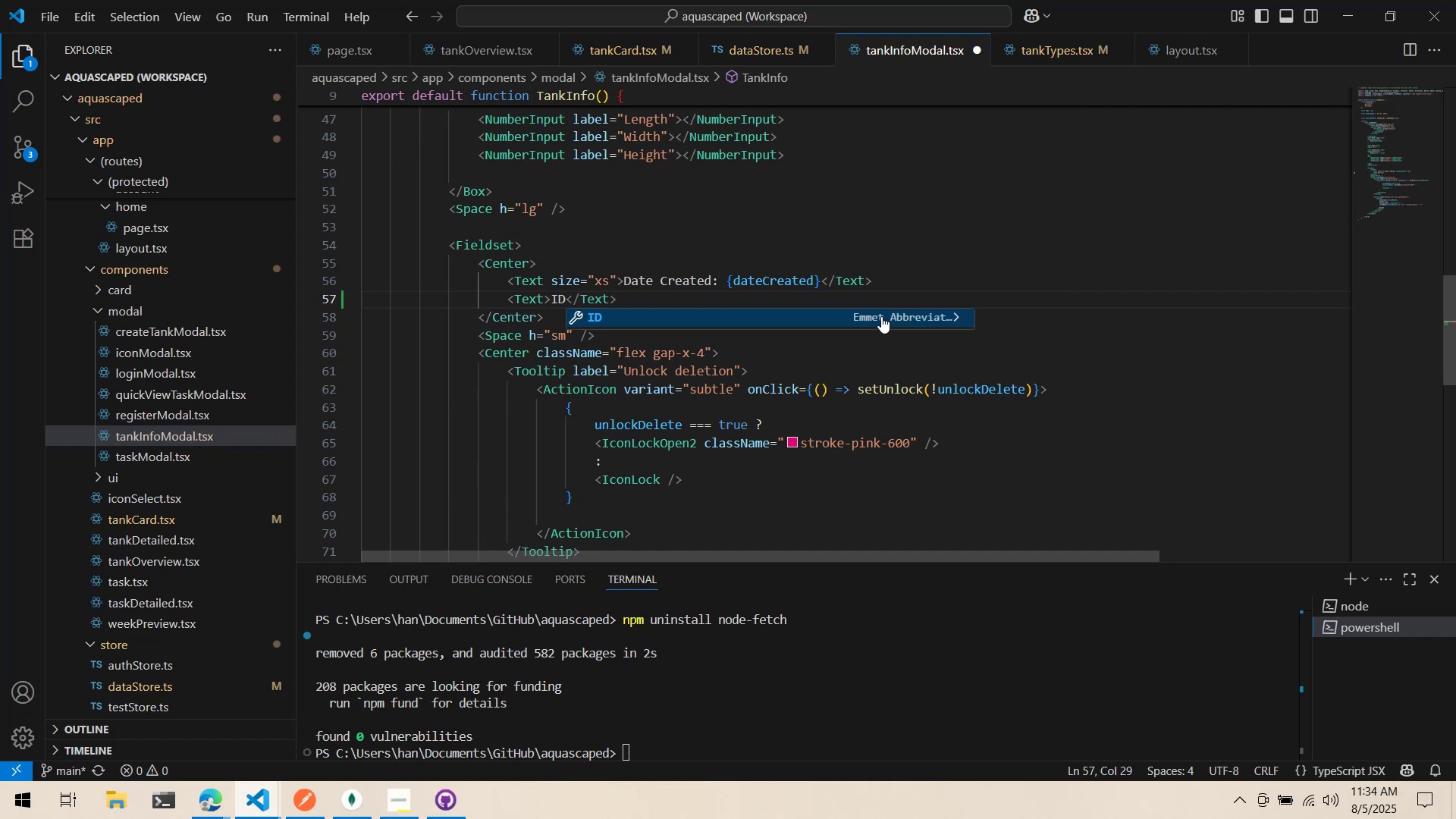 
 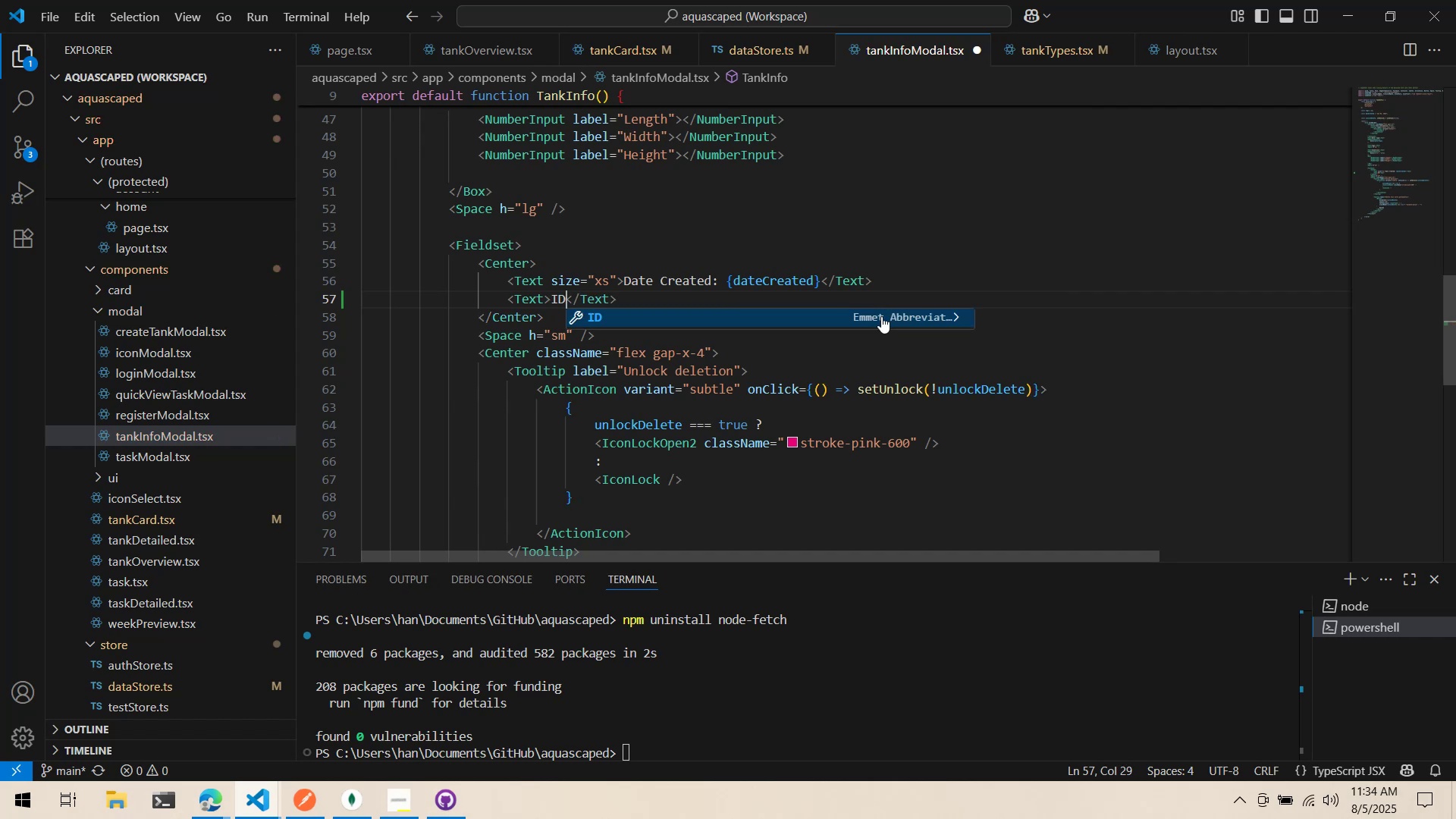 
key(Control+ControlLeft)
 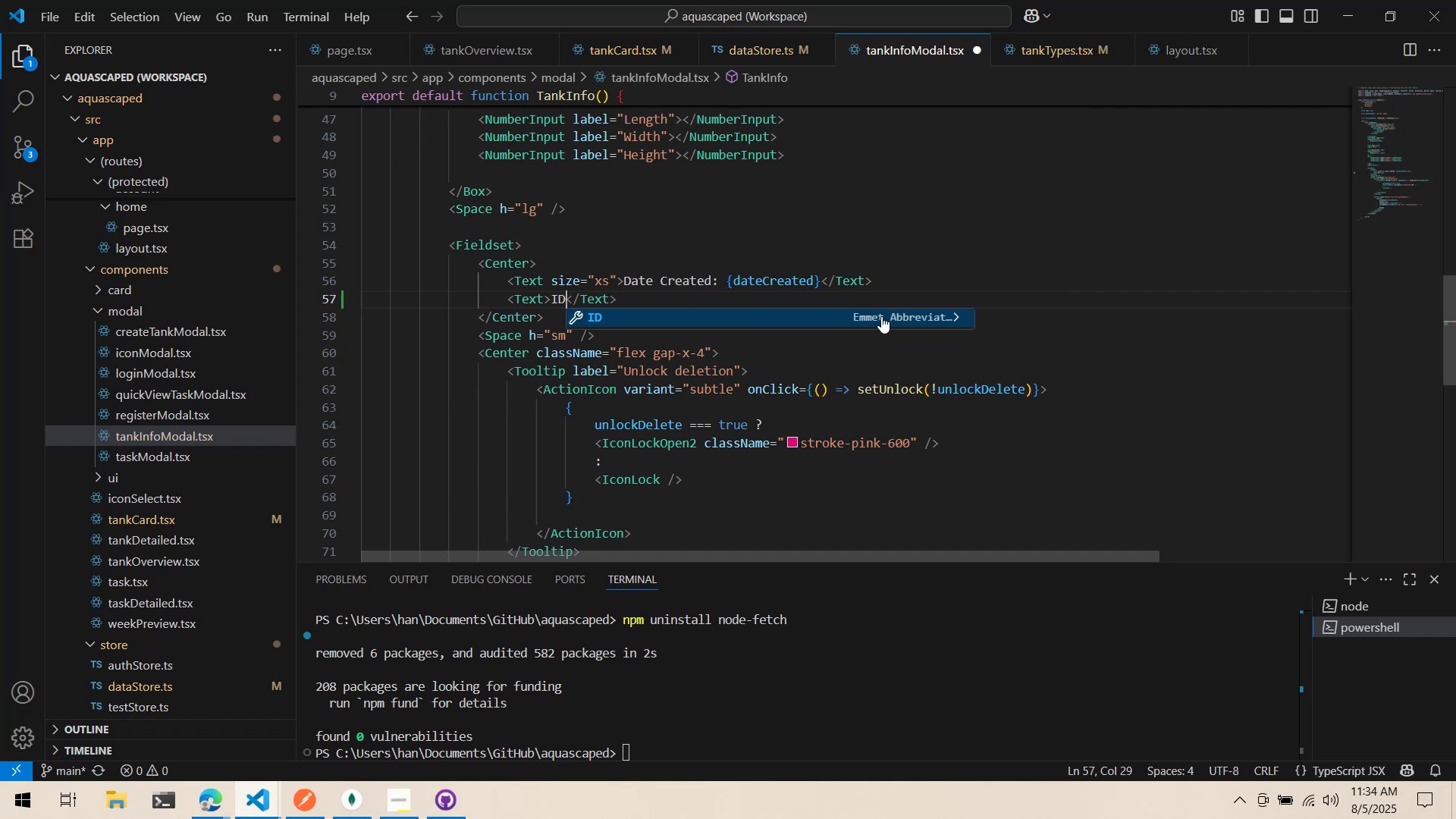 
key(Control+S)
 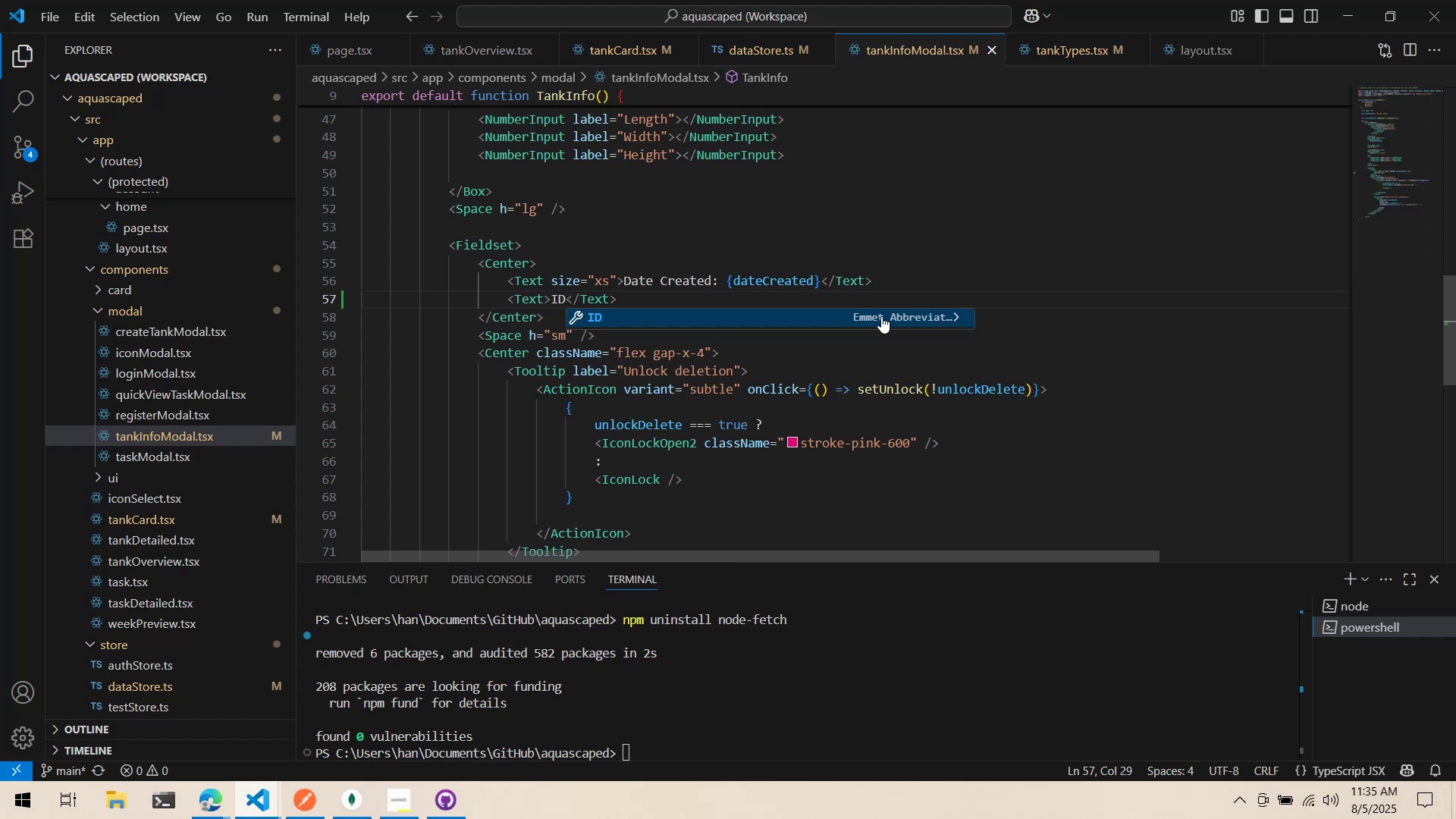 
wait(46.16)
 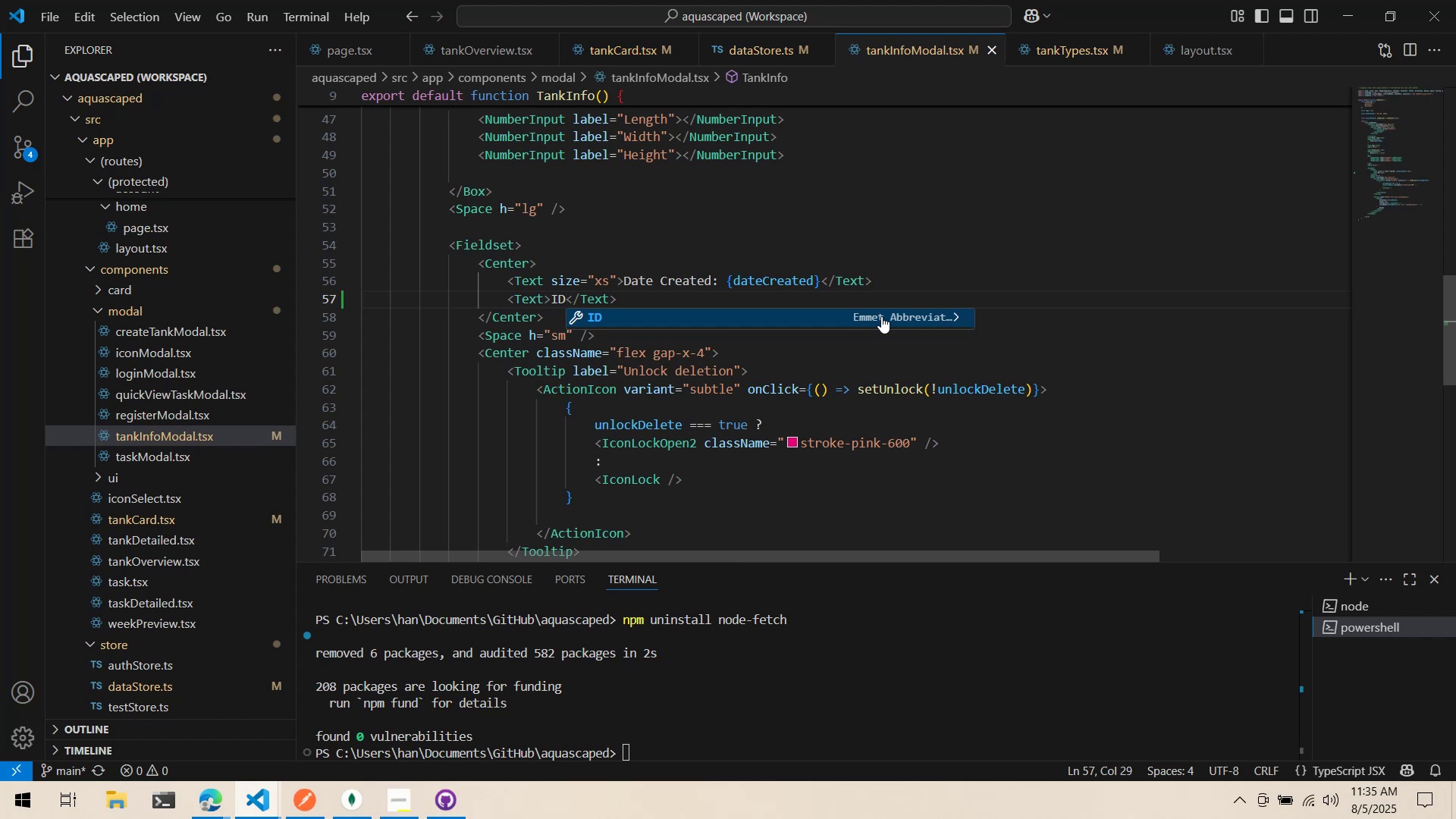 
left_click([889, 268])
 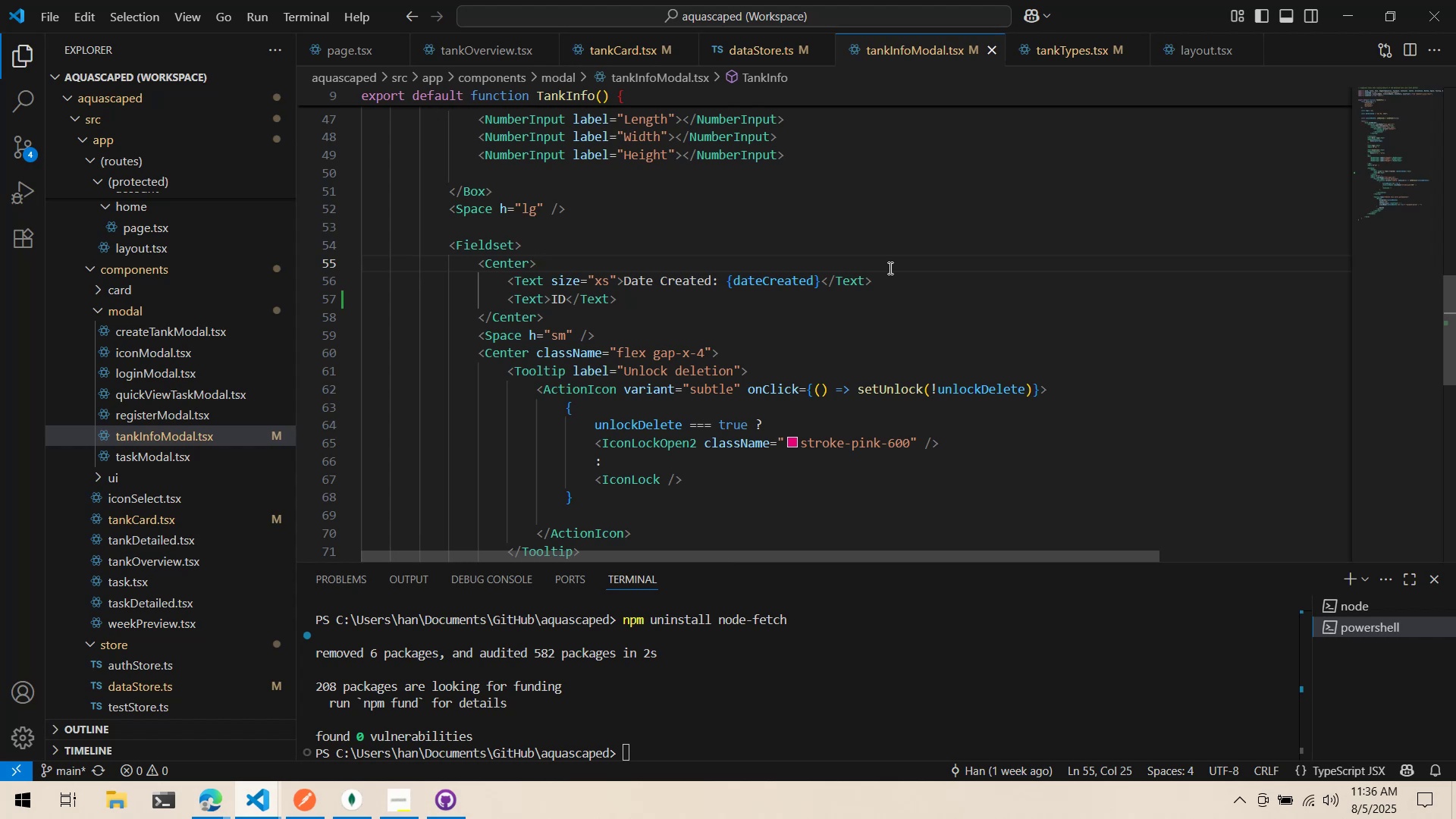 
wait(39.5)
 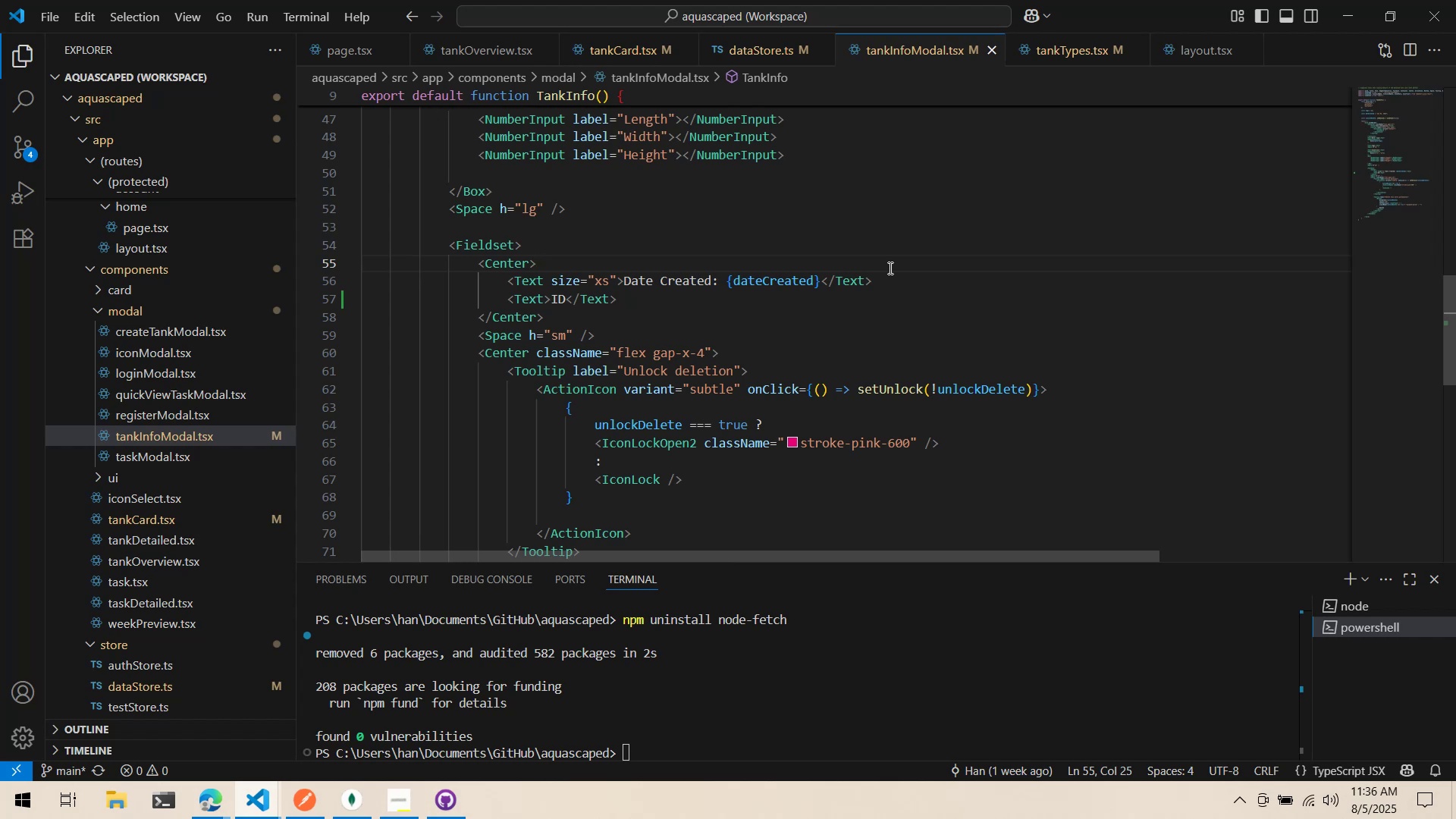 
key(Alt+AltLeft)
 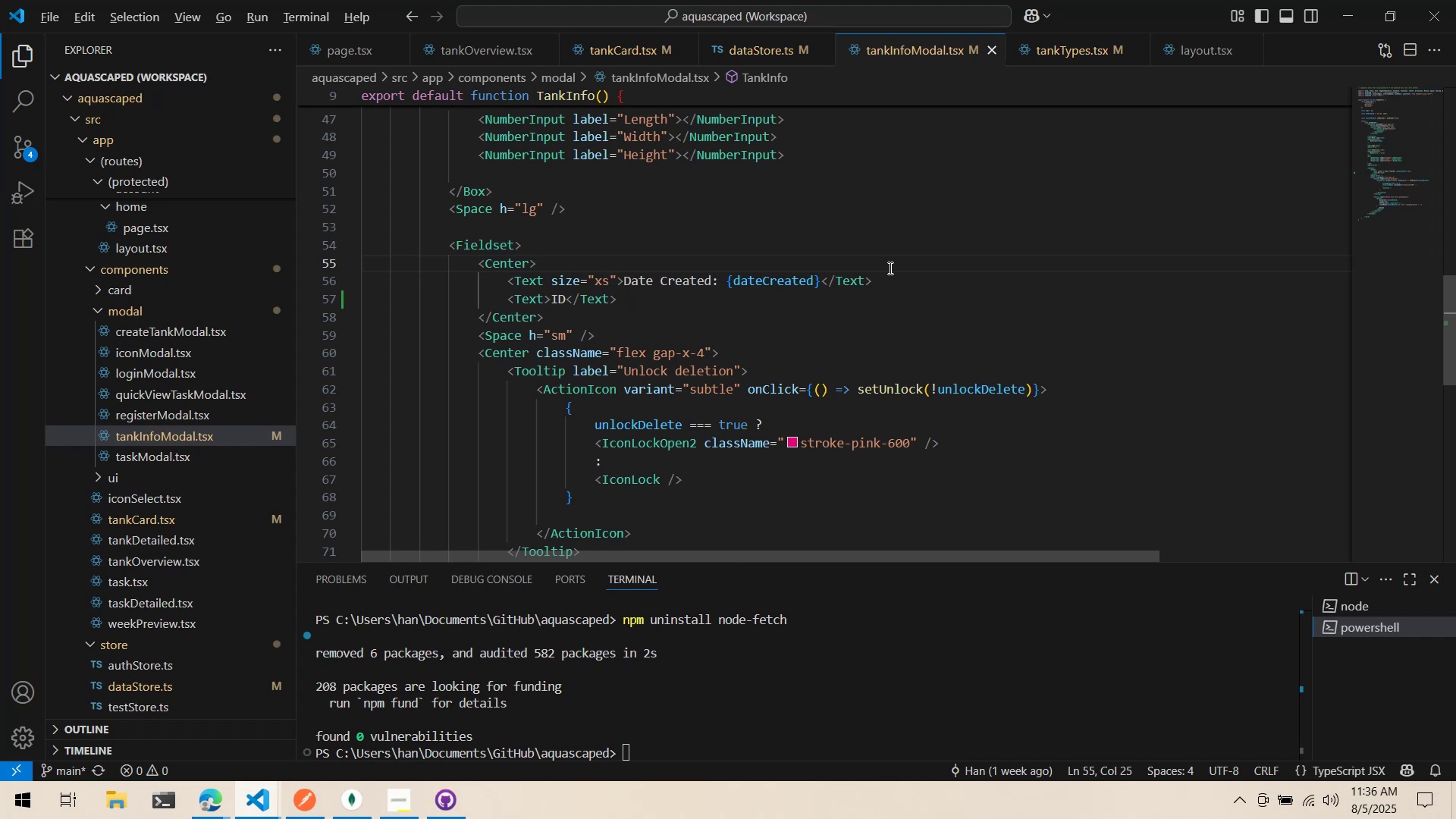 
key(Alt+Tab)
 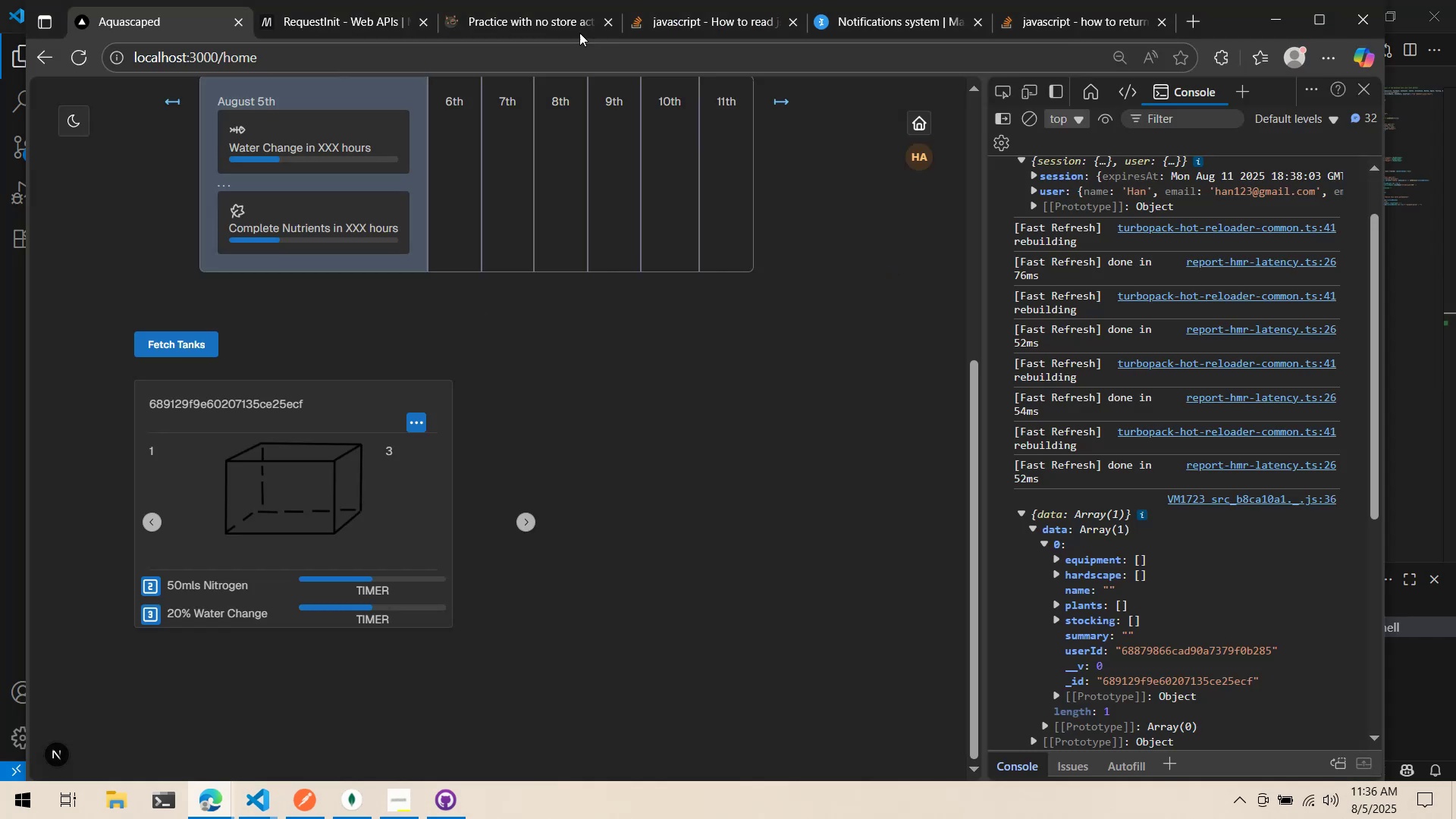 
left_click([297, 16])
 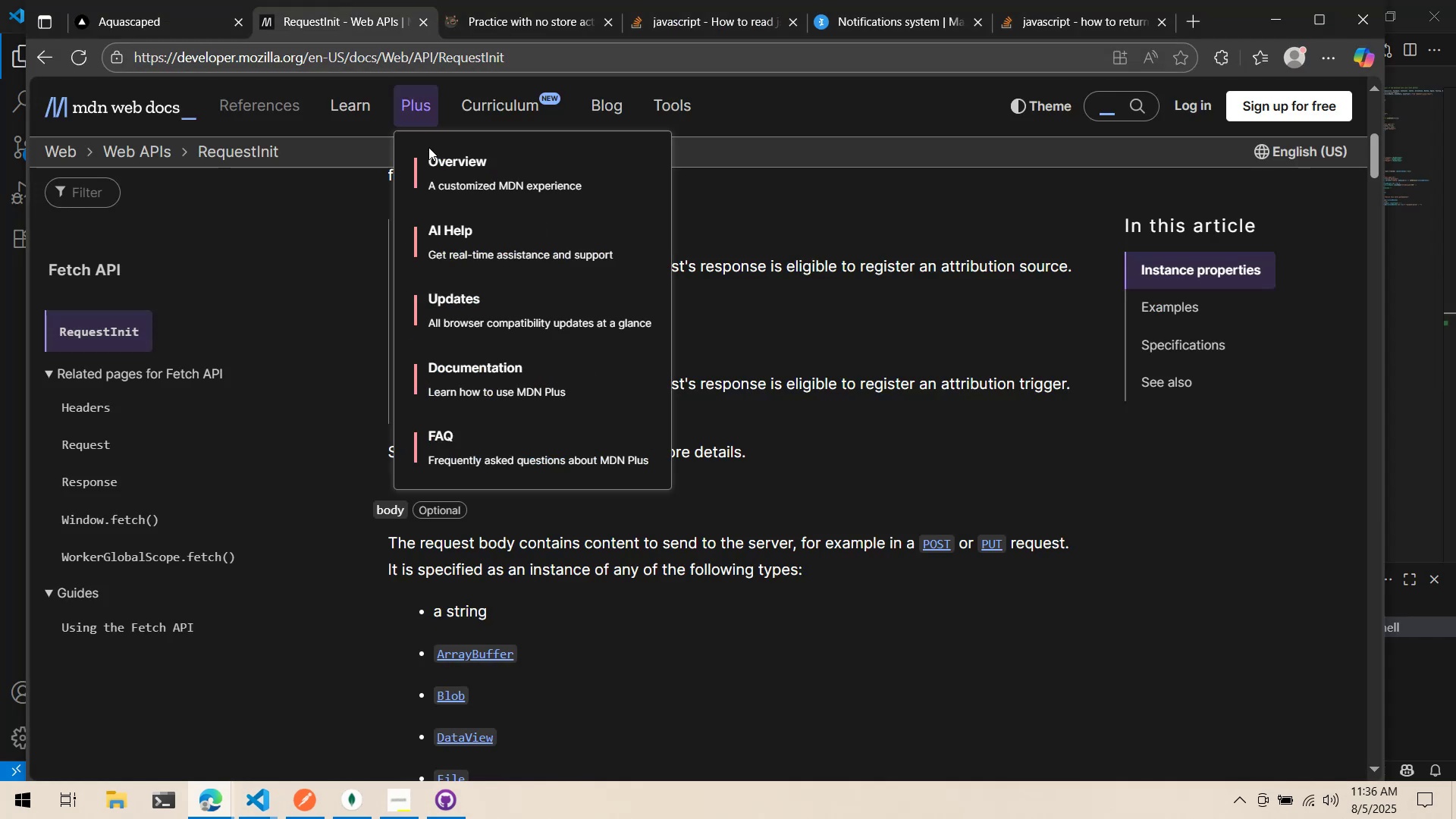 
scroll: coordinate [501, 301], scroll_direction: down, amount: 4.0
 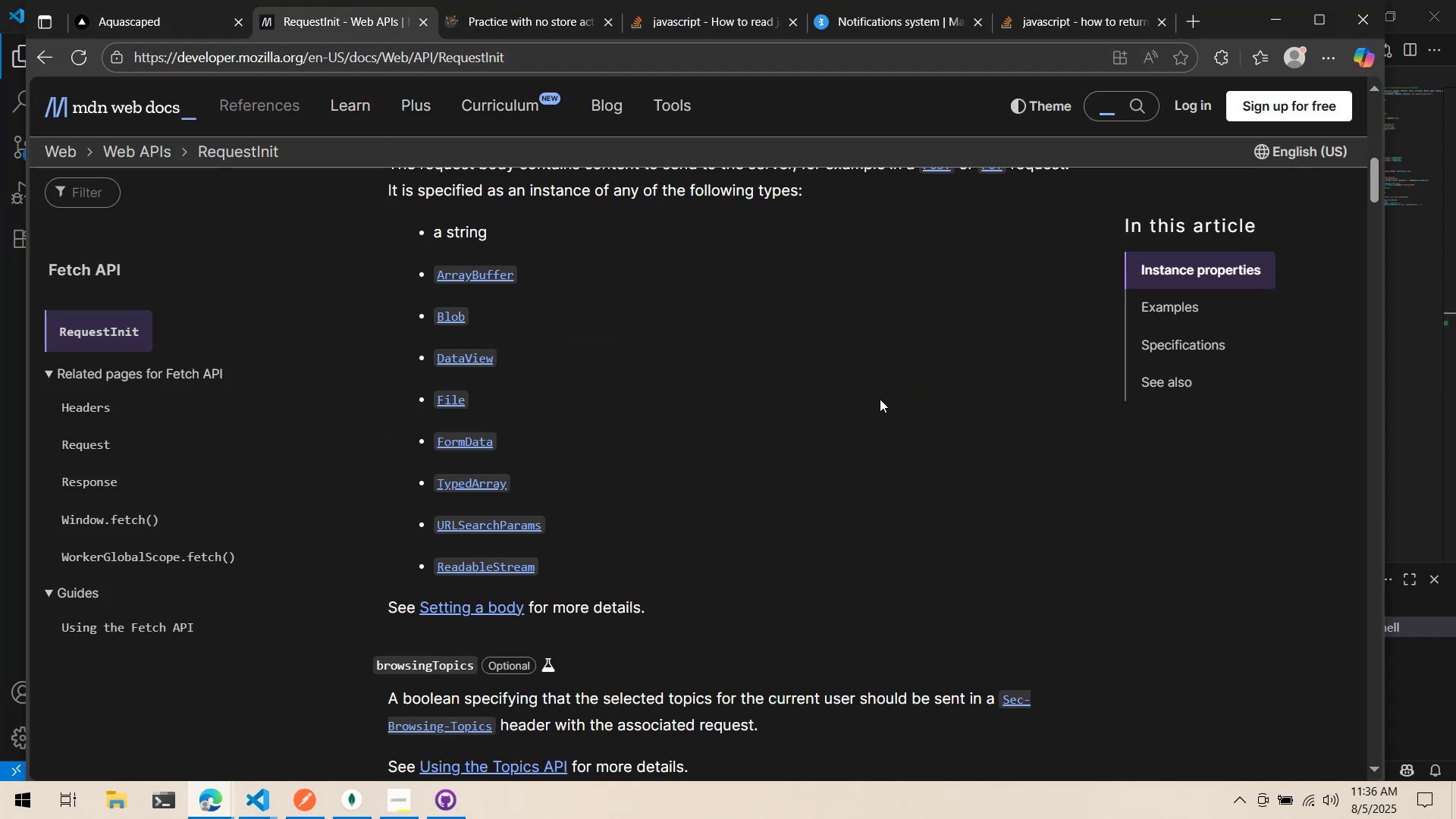 
scroll: coordinate [843, 361], scroll_direction: up, amount: 1.0
 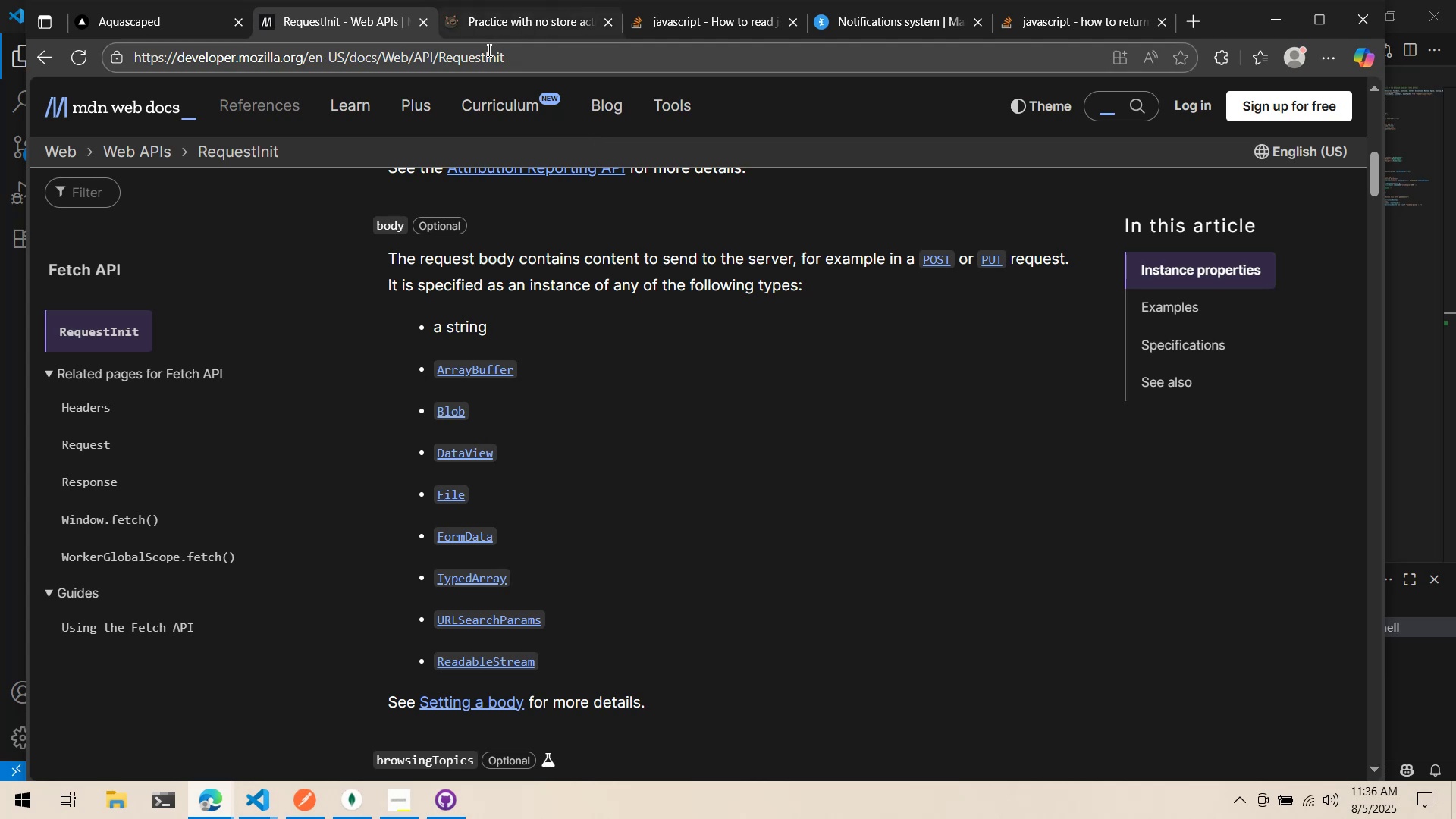 
left_click([494, 9])
 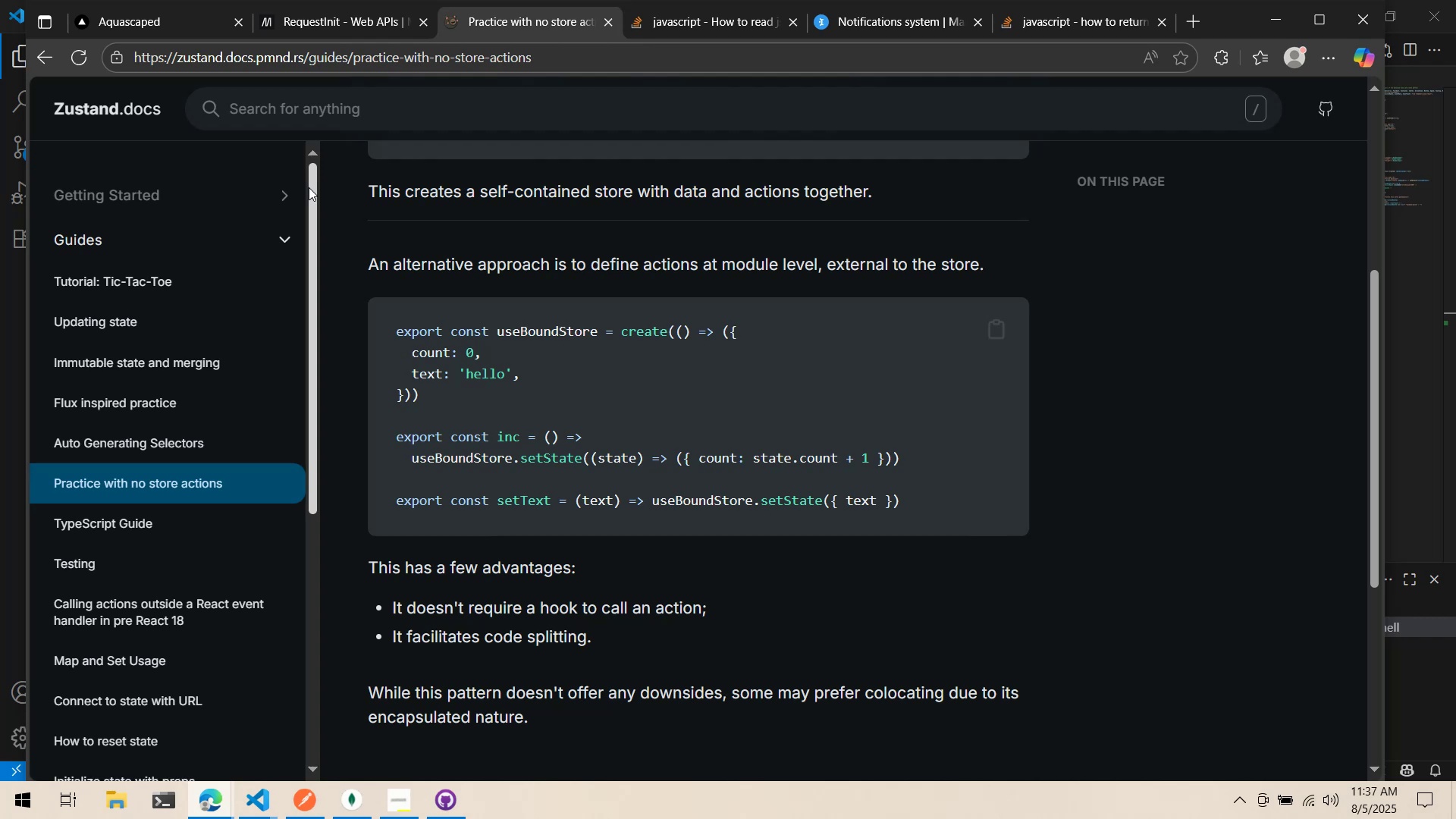 
wait(97.05)
 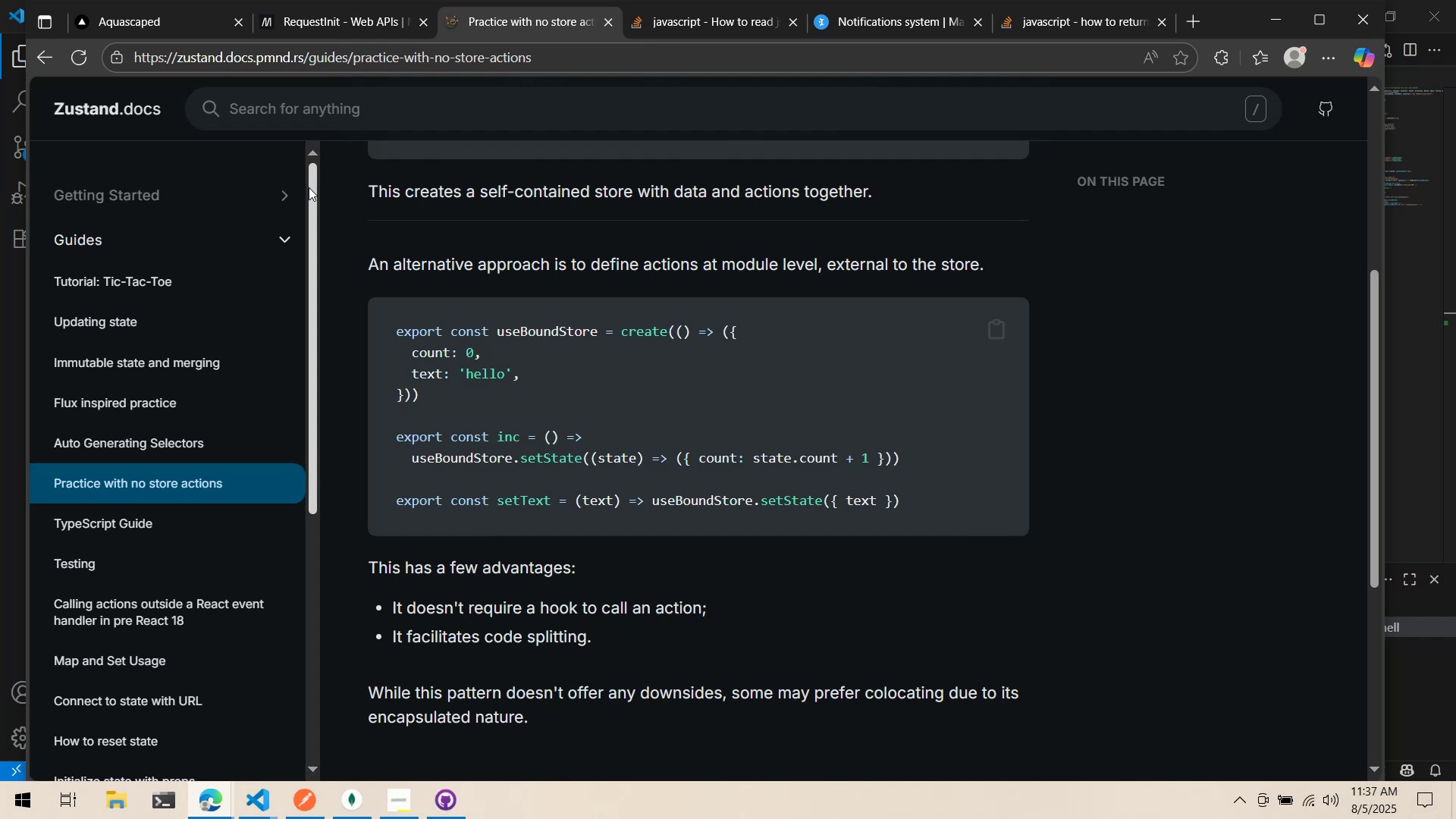 
scroll: coordinate [518, 247], scroll_direction: down, amount: 1.0
 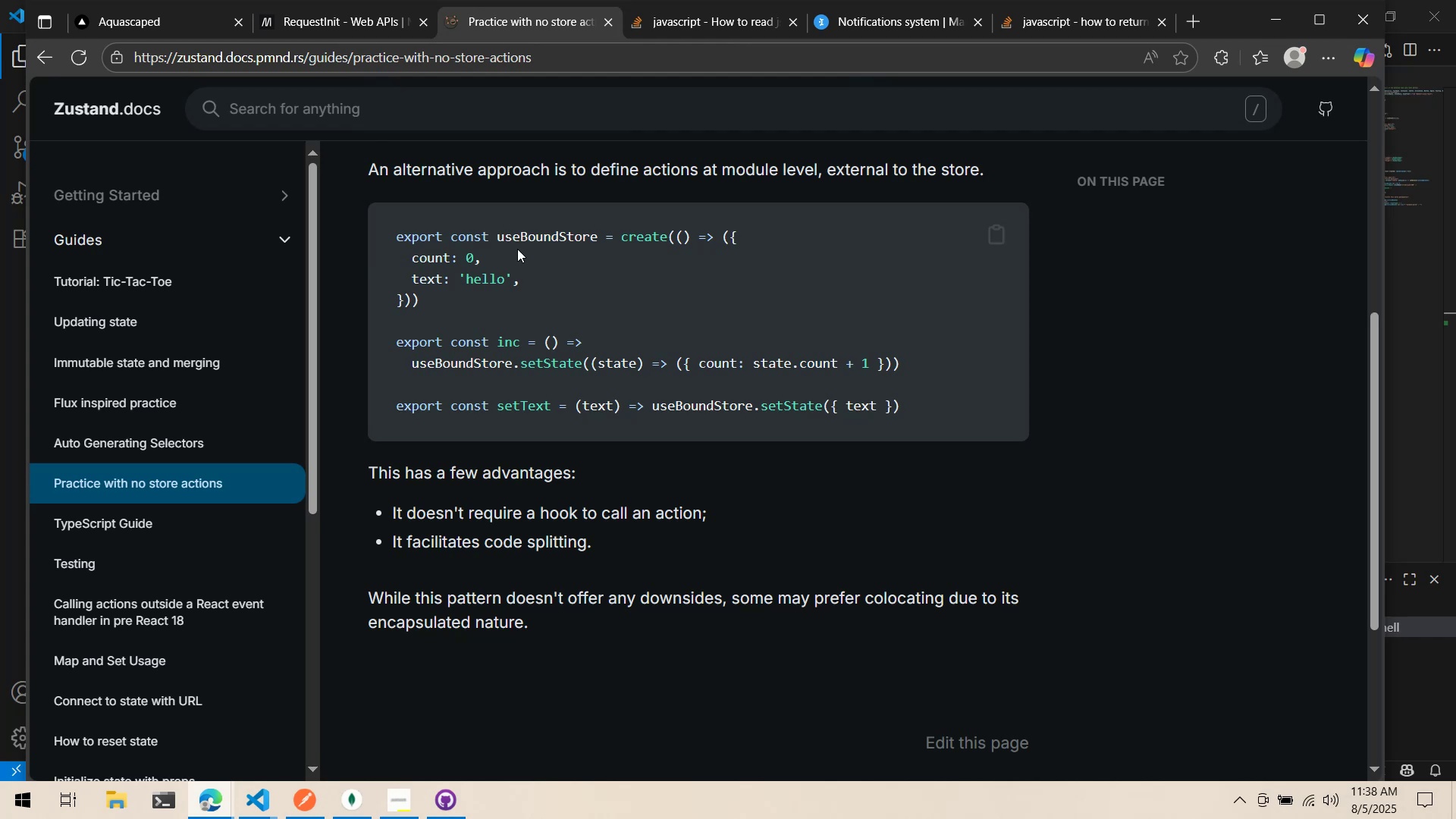 
key(Alt+AltLeft)
 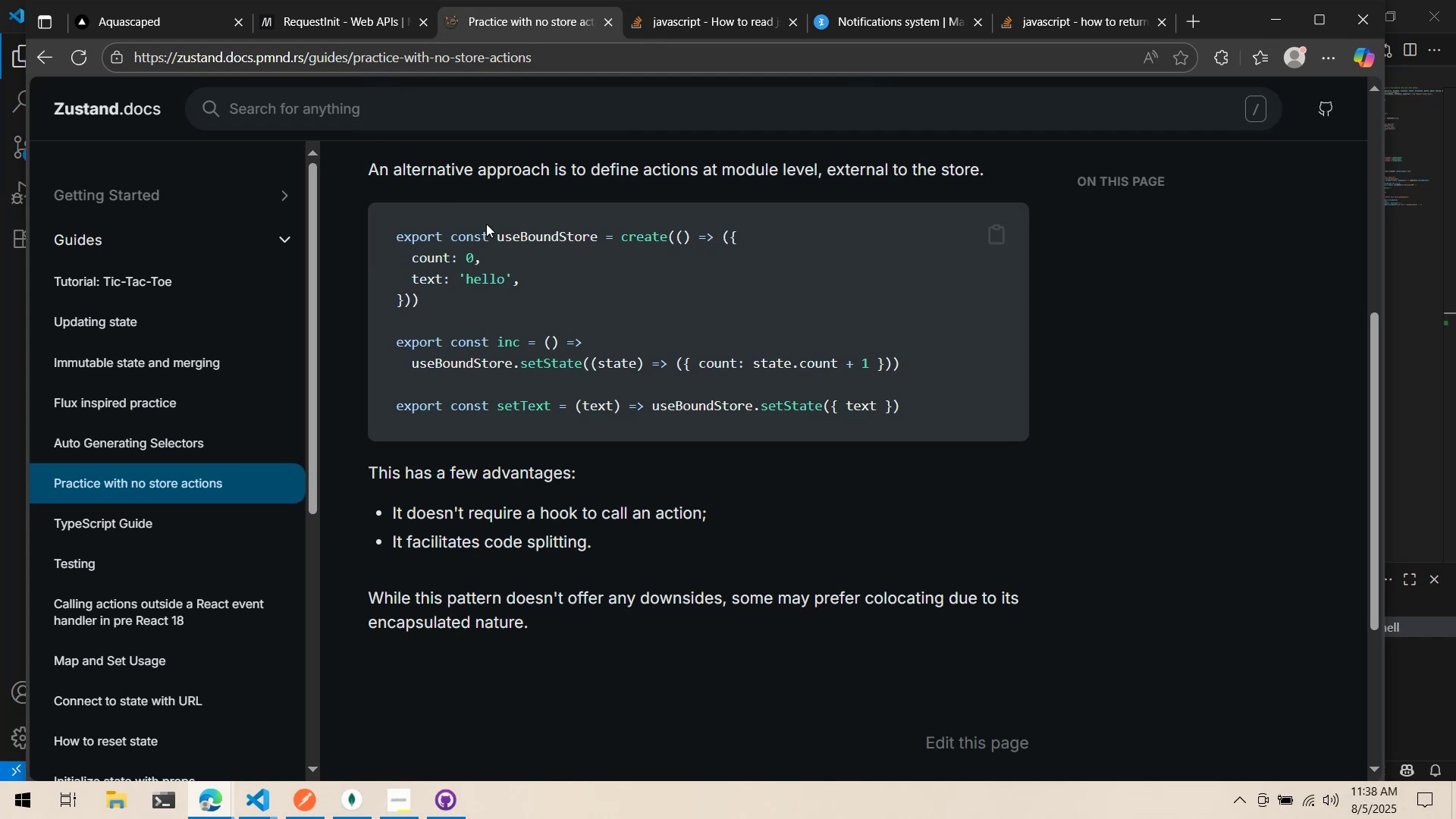 
key(Alt+Tab)
 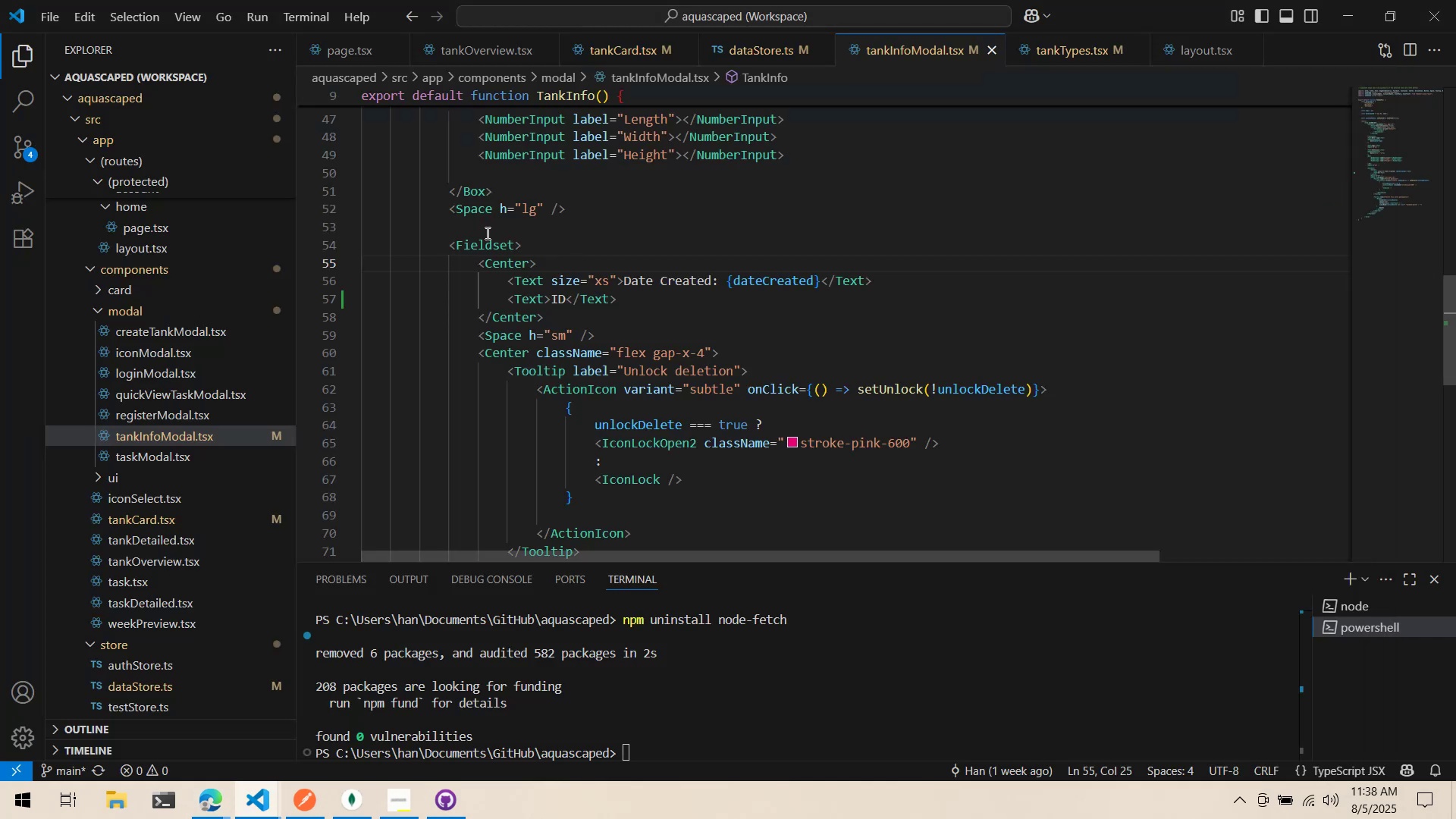 
scroll: coordinate [454, 319], scroll_direction: up, amount: 17.0
 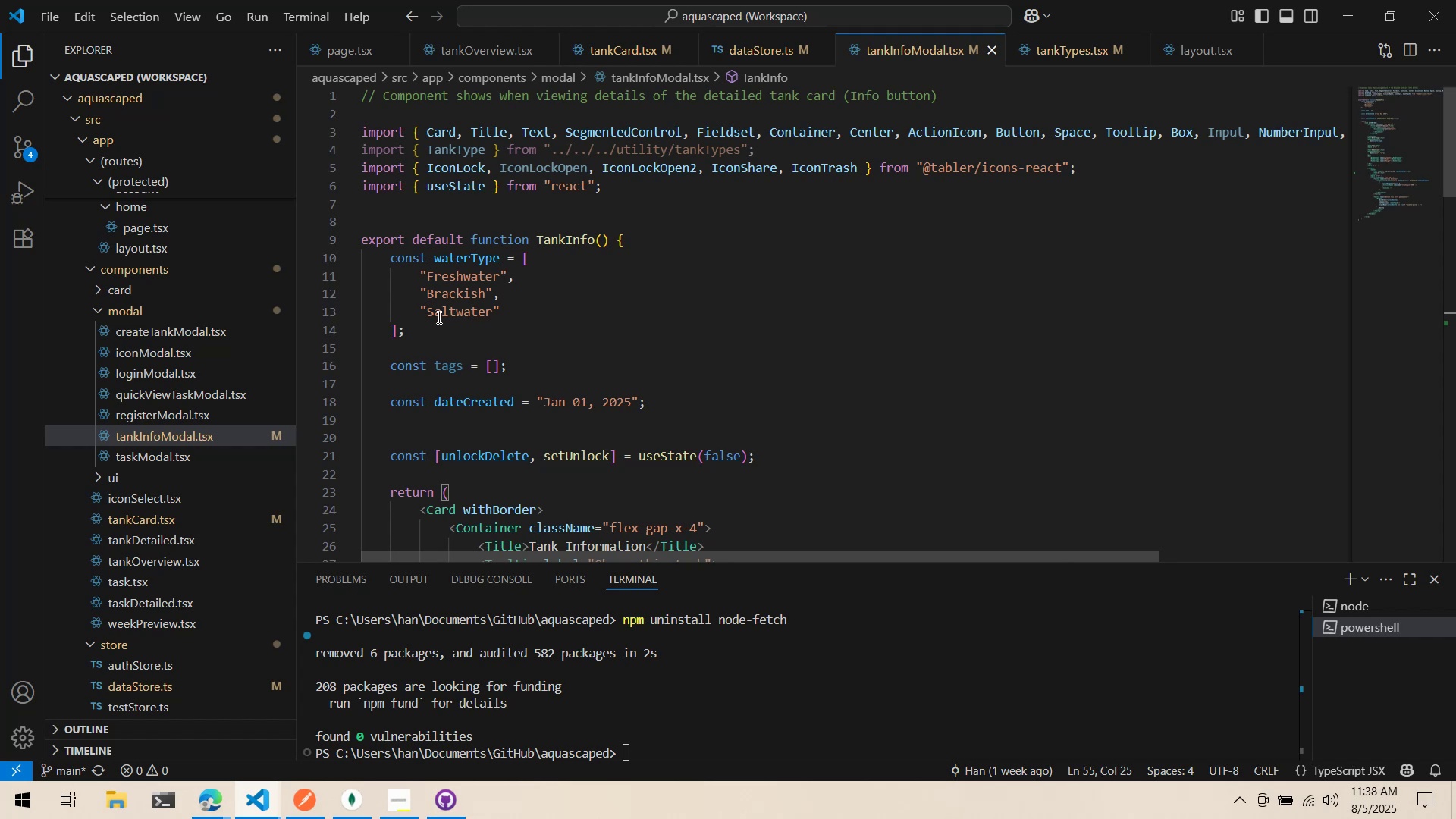 
key(Alt+AltLeft)
 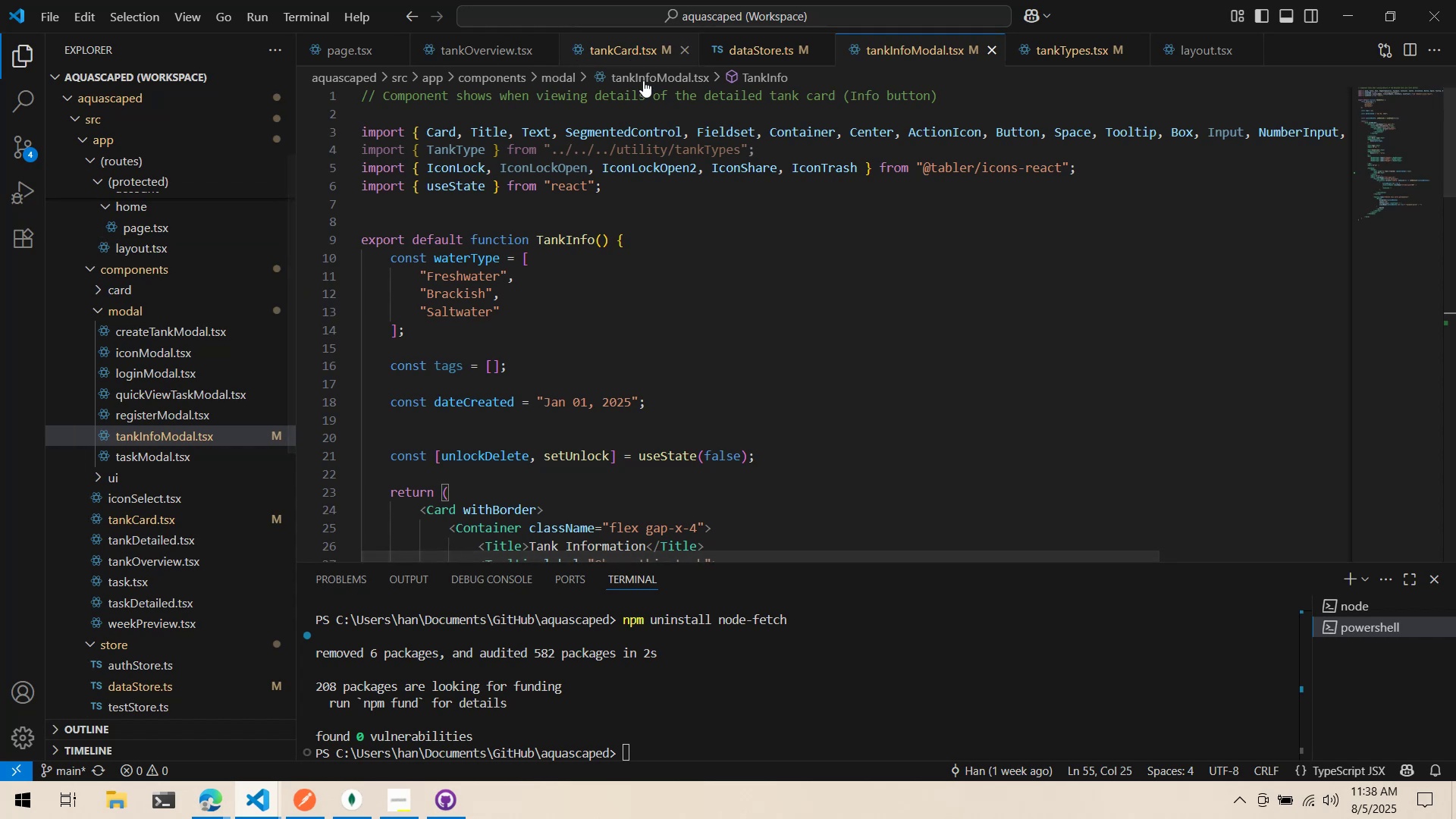 
key(Alt+Tab)
 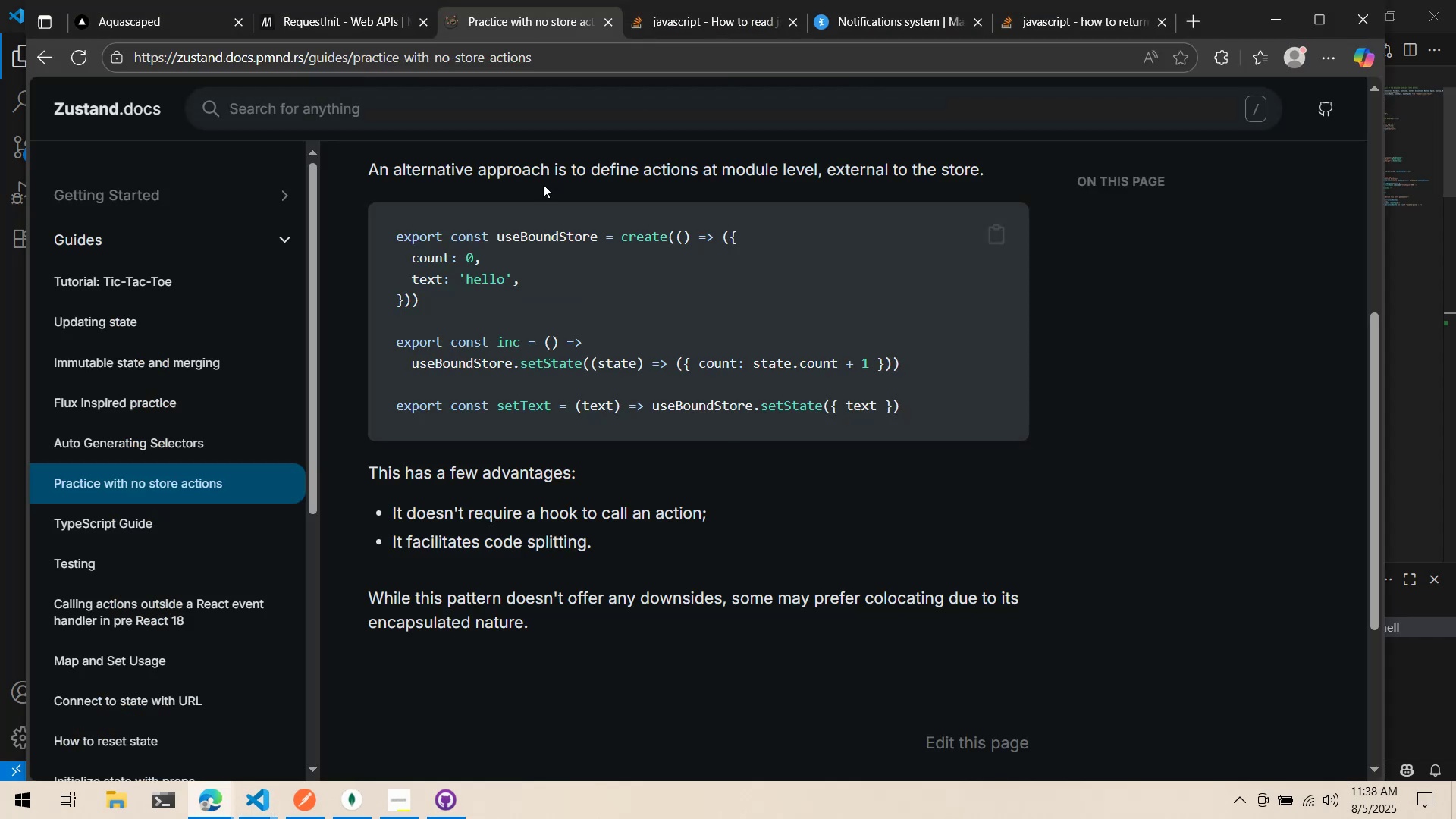 
key(Alt+AltLeft)
 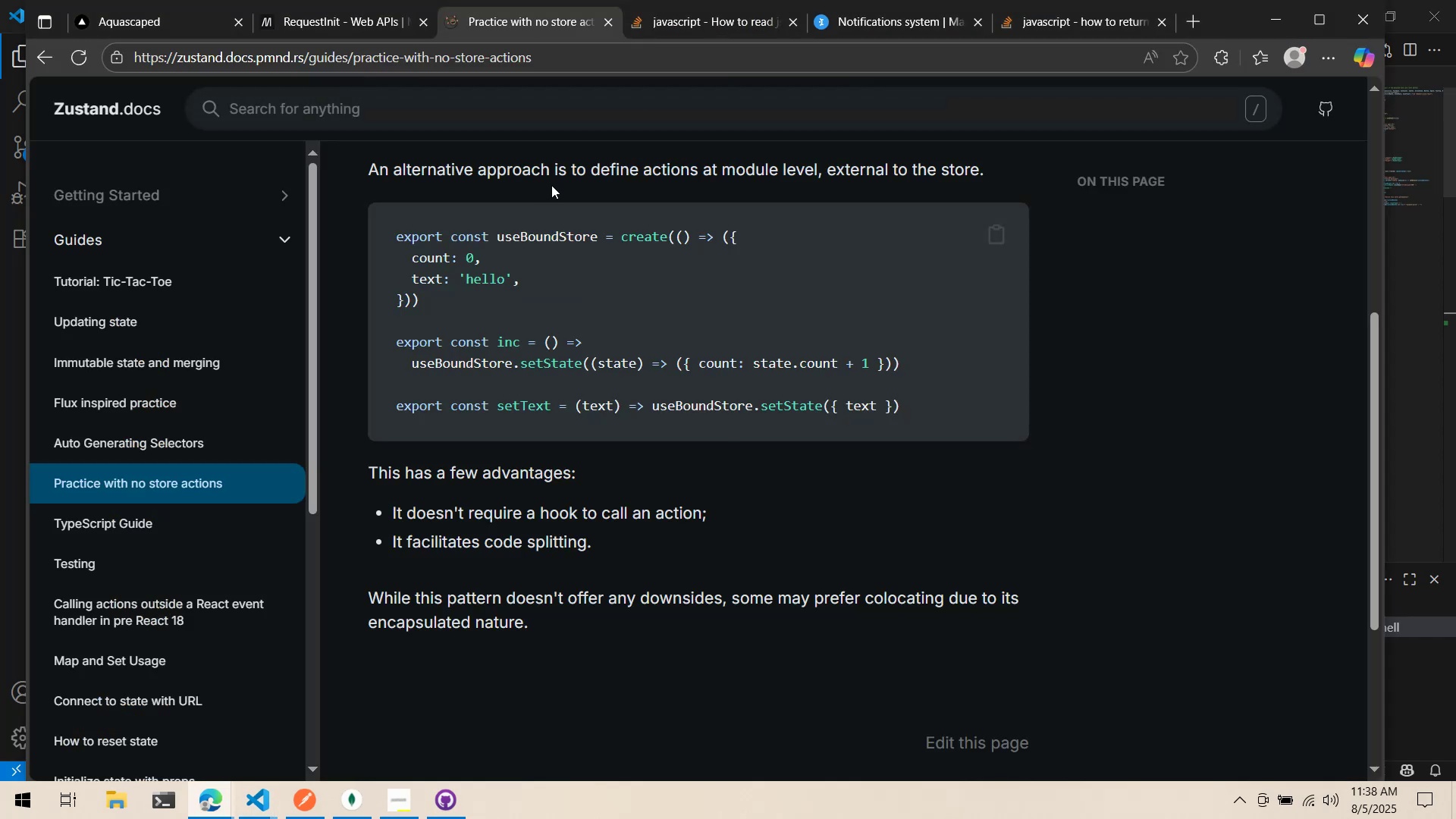 
key(Alt+Tab)
 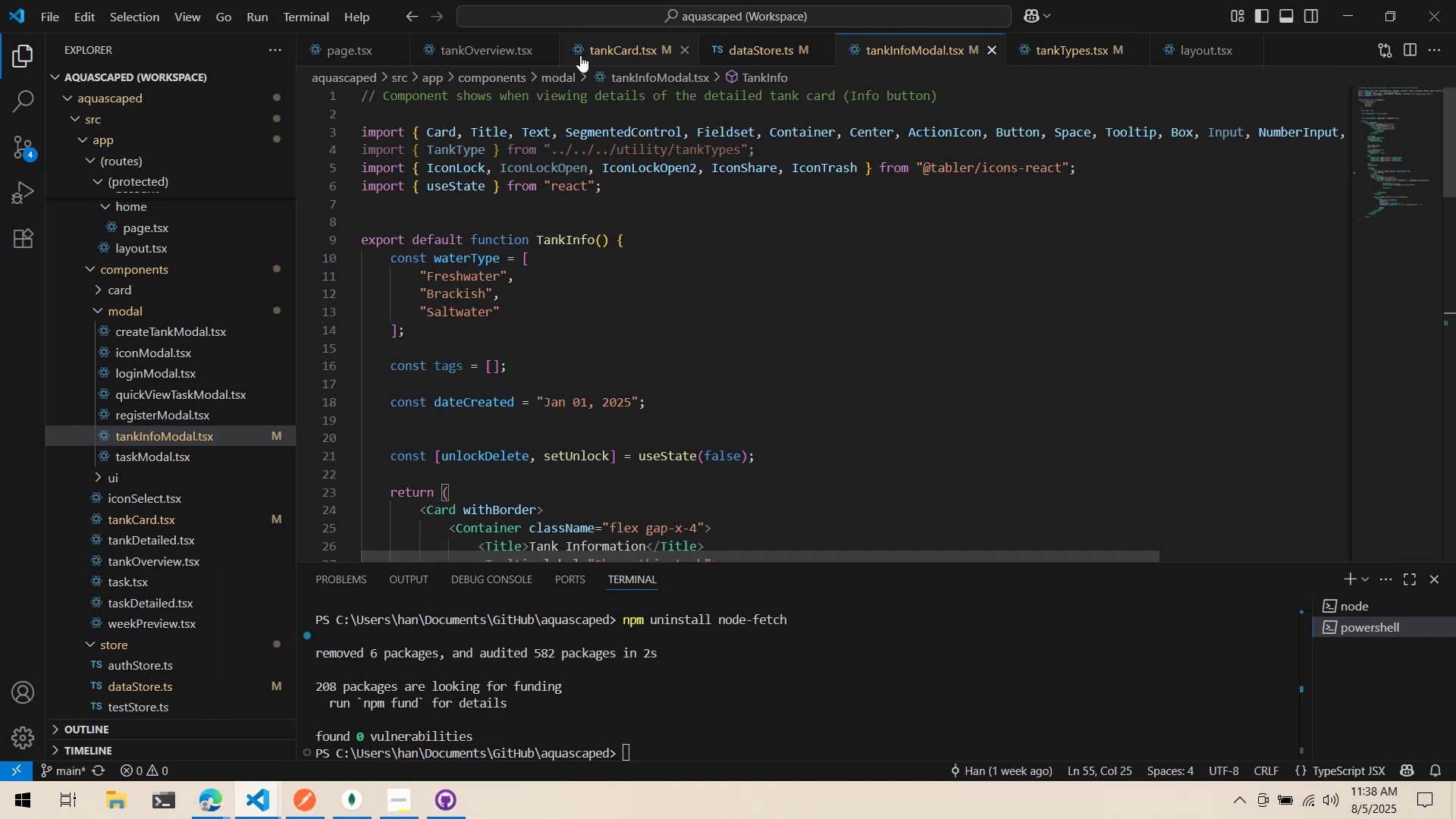 
left_click([589, 48])
 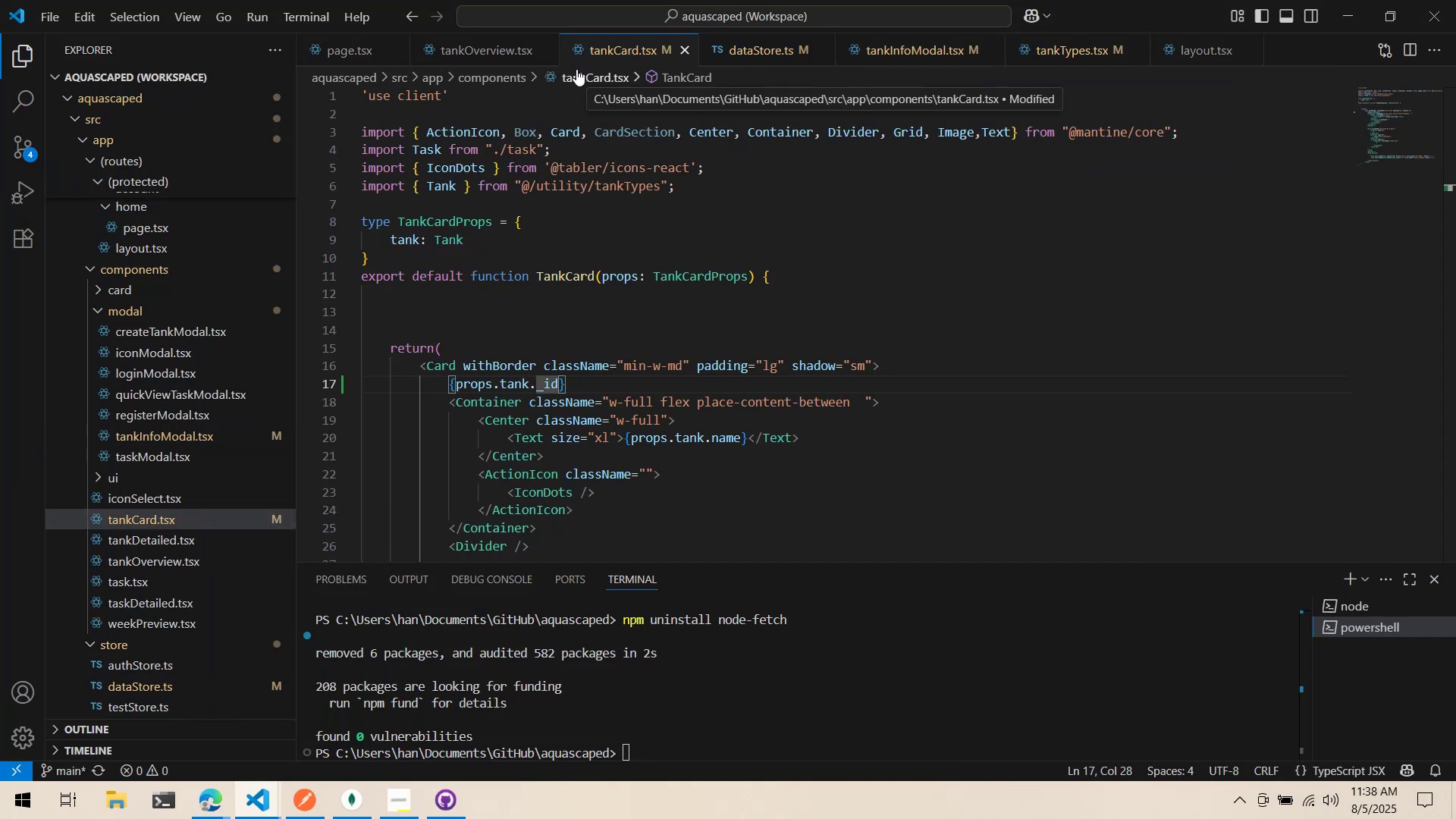 
wait(6.72)
 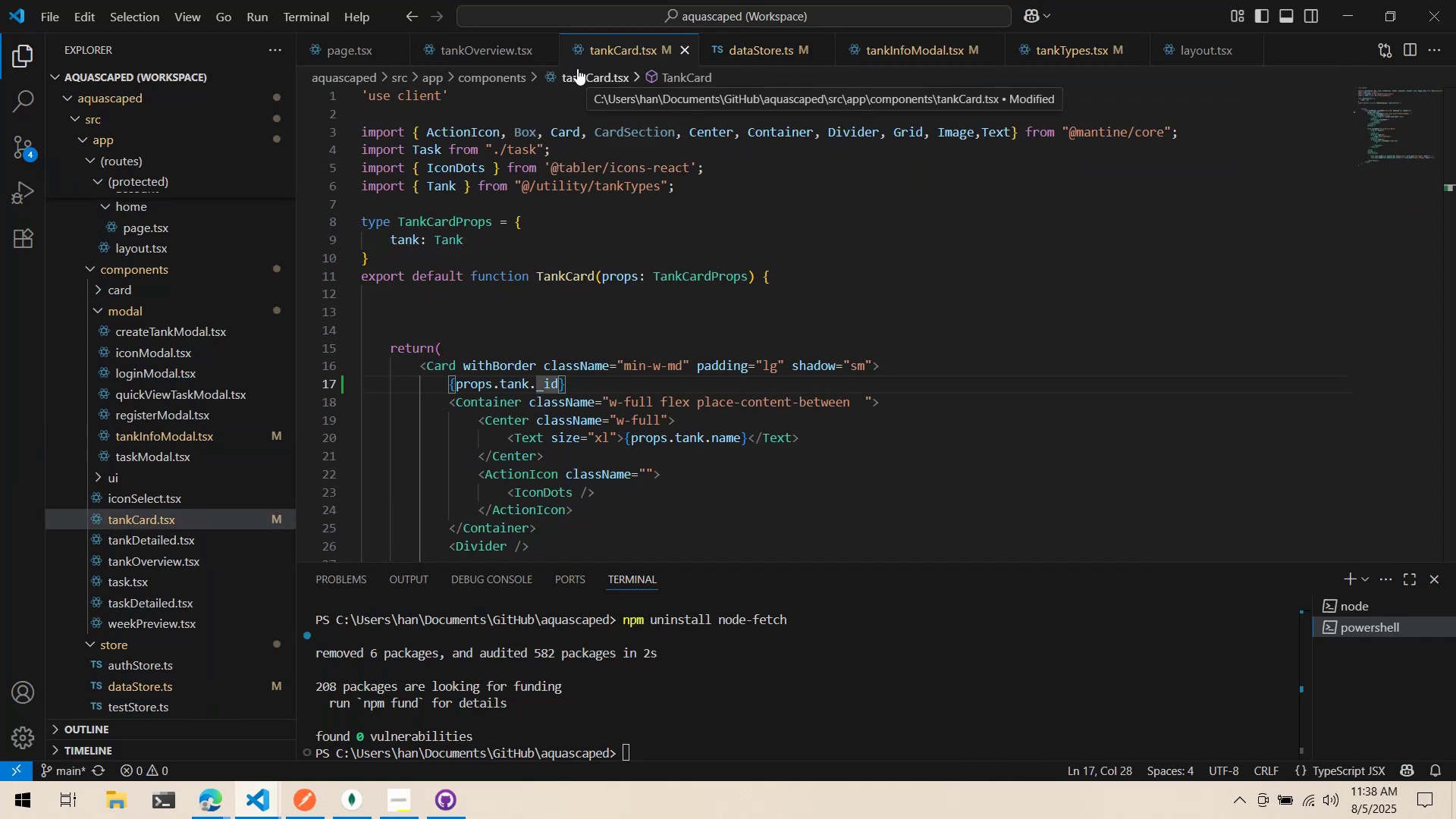 
key(Alt+AltLeft)
 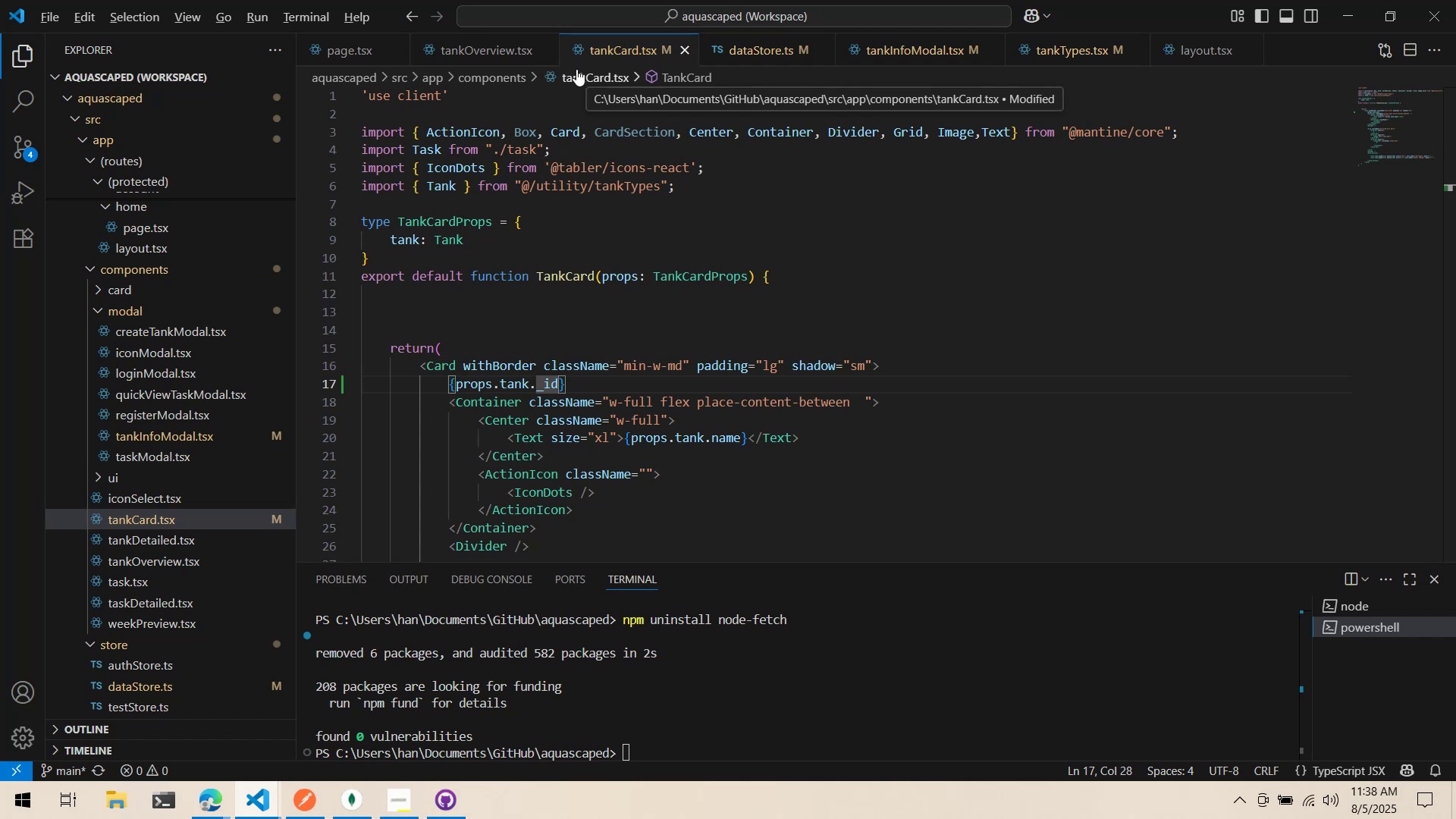 
key(Alt+Tab)
 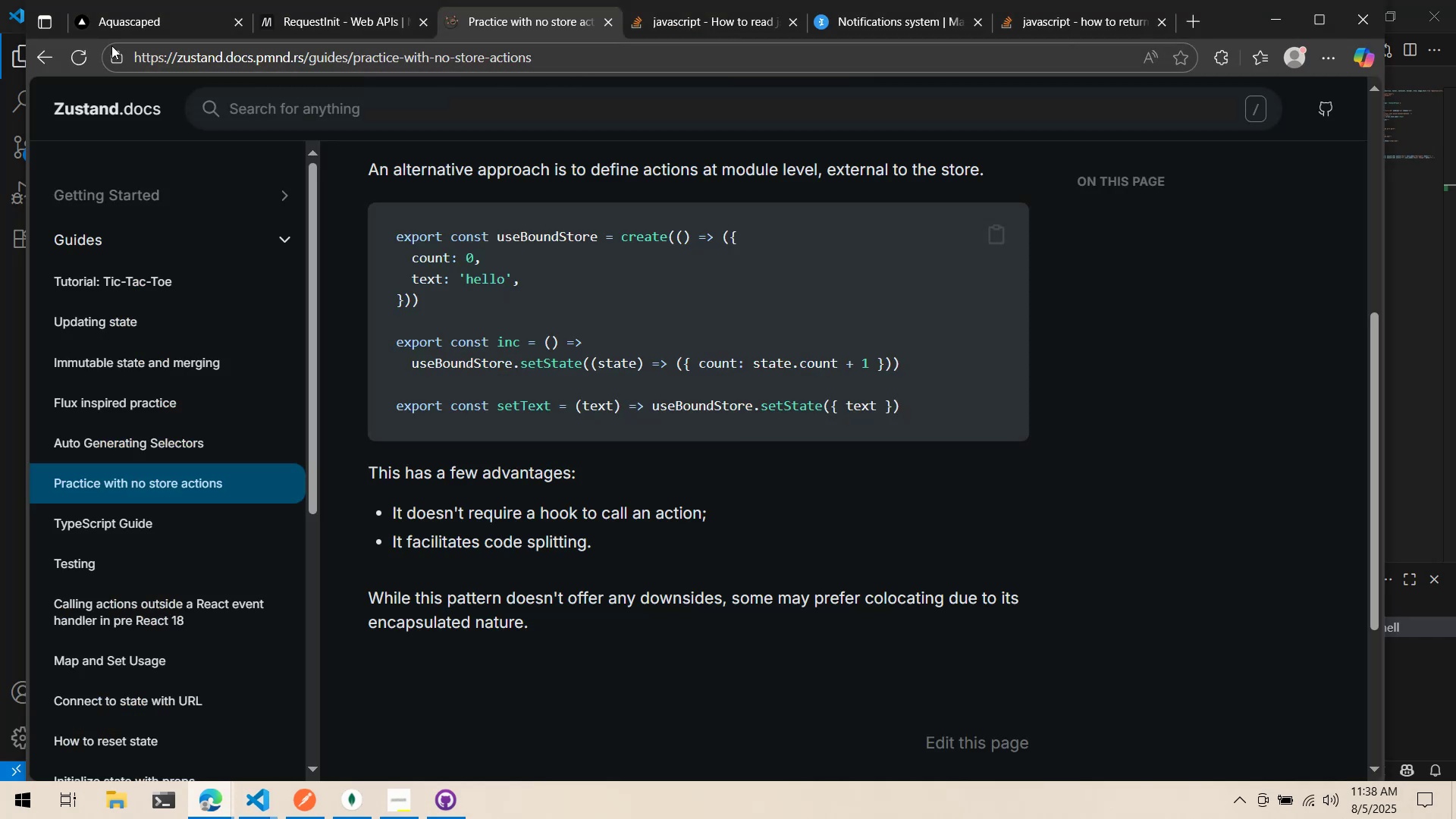 
left_click([108, 27])
 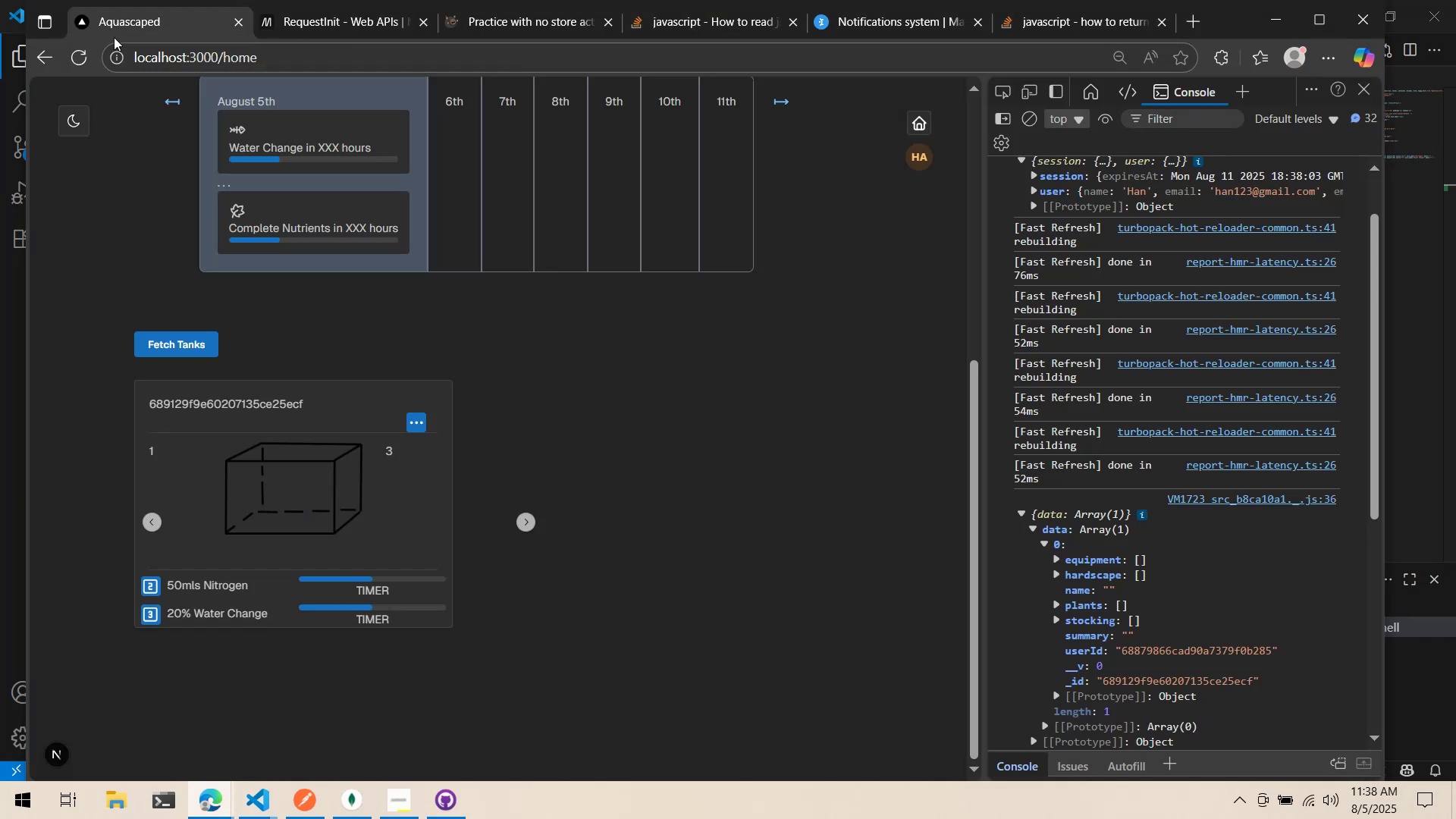 
key(Alt+AltLeft)
 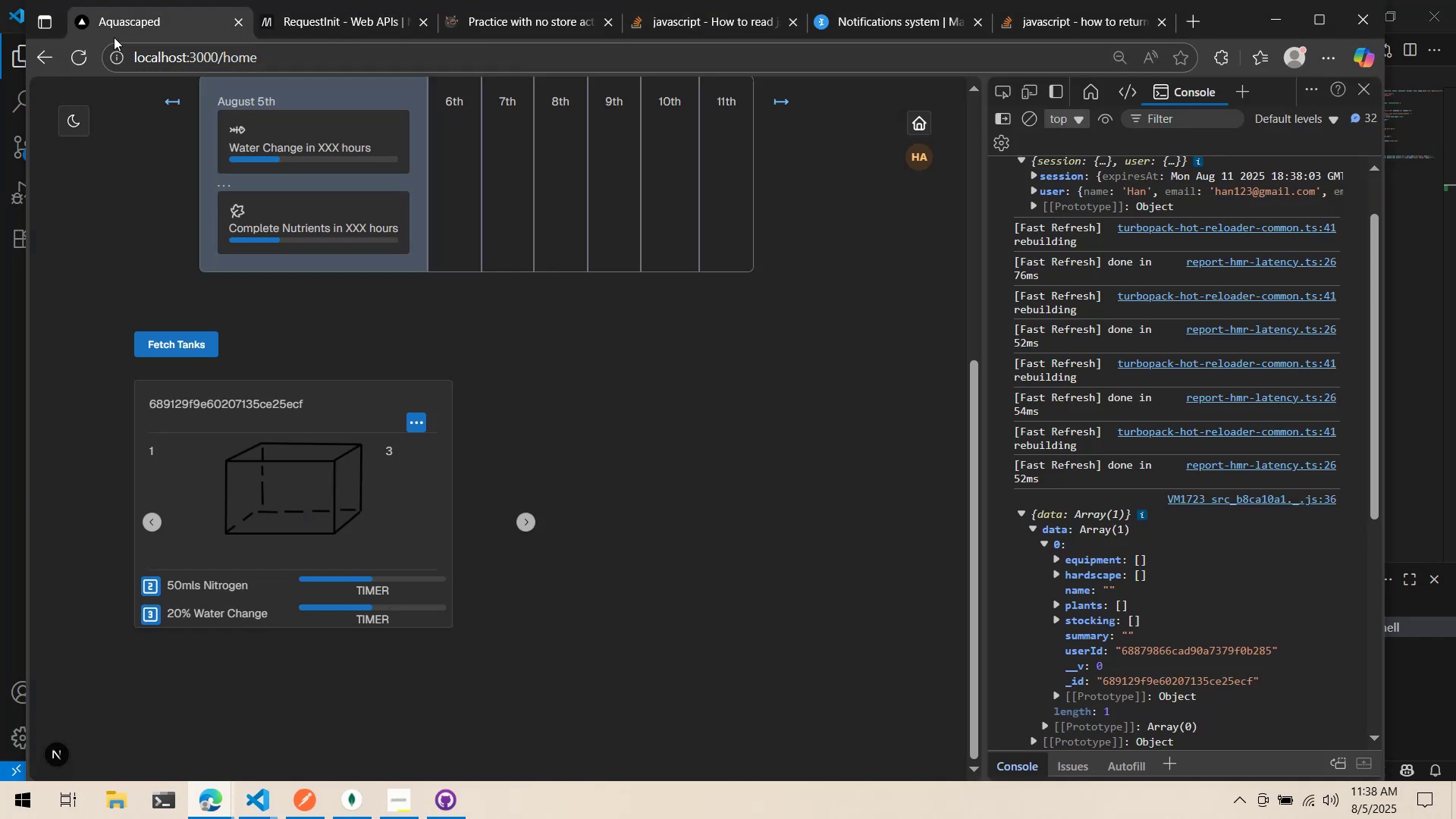 
key(Alt+Tab)
 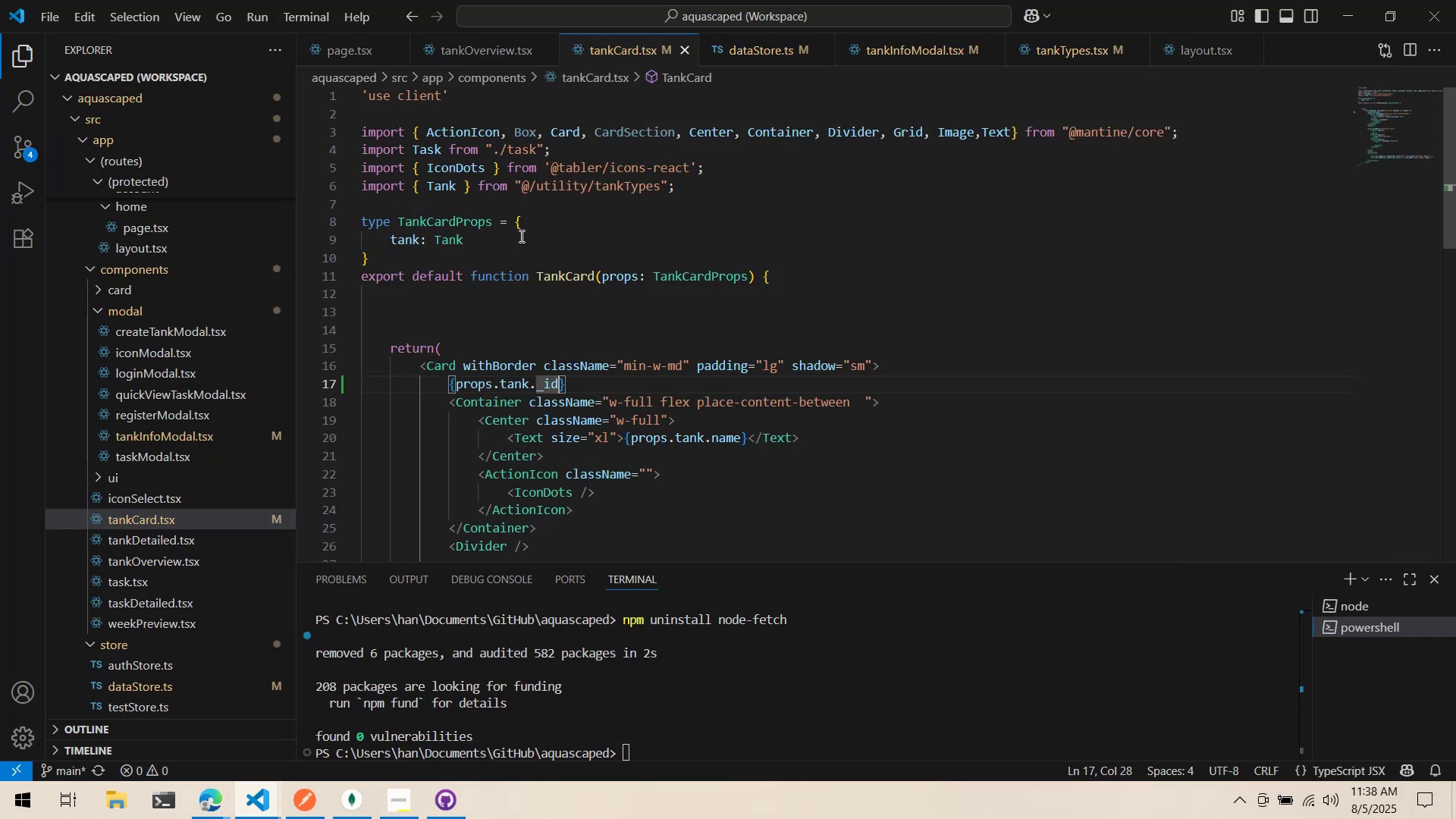 
scroll: coordinate [544, 231], scroll_direction: down, amount: 13.0
 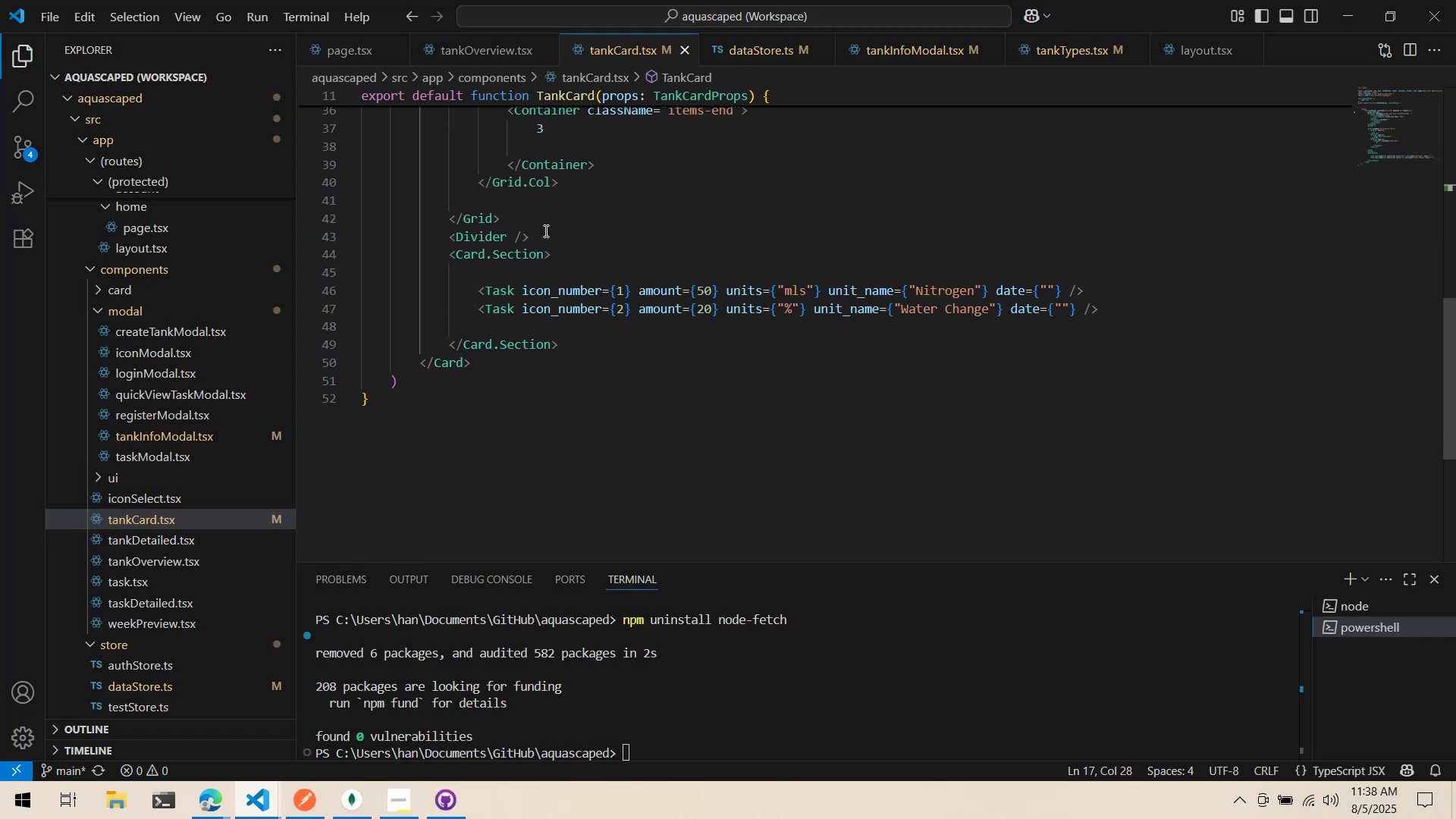 
scroll: coordinate [555, 226], scroll_direction: up, amount: 10.0
 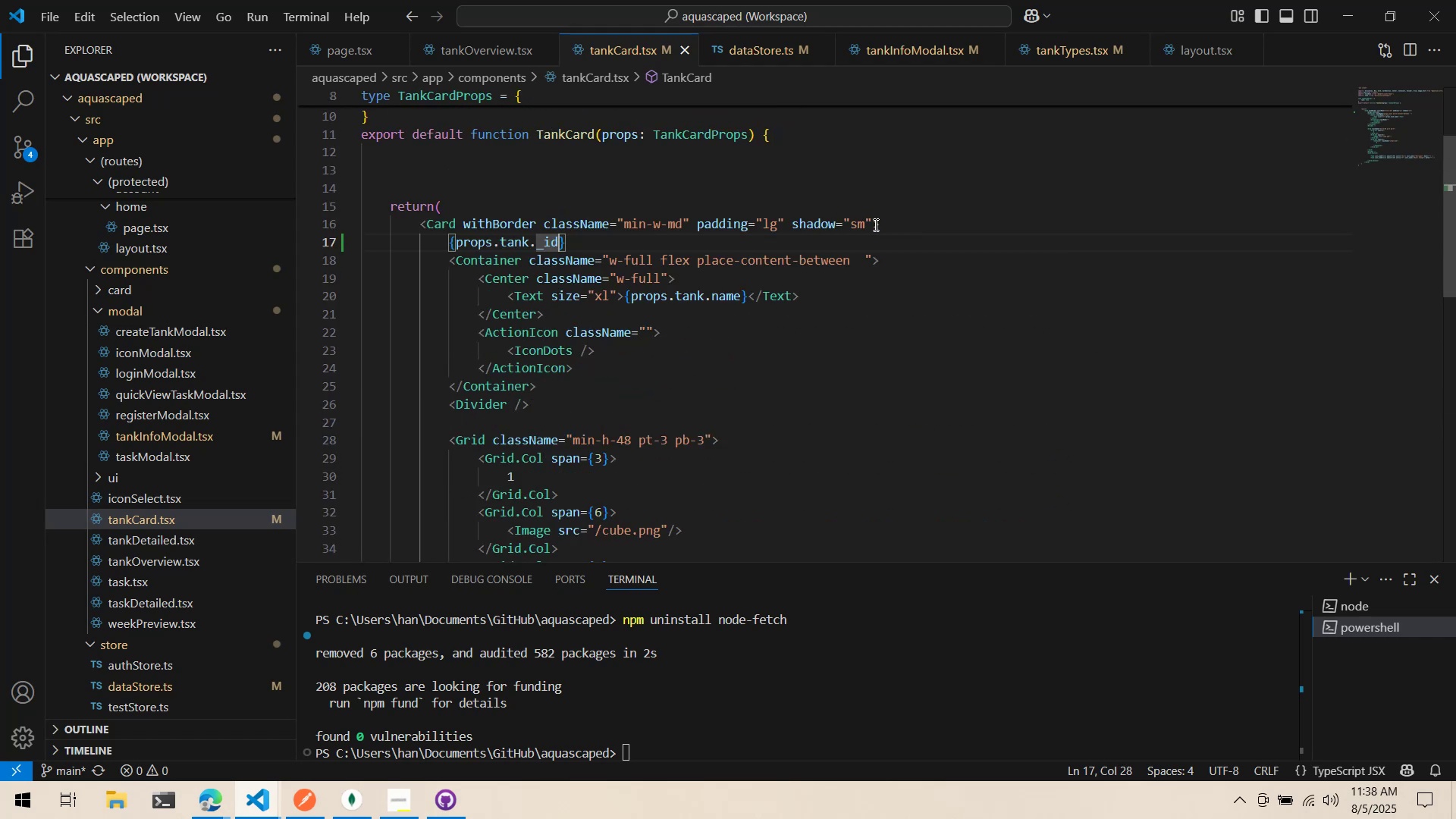 
left_click([872, 224])
 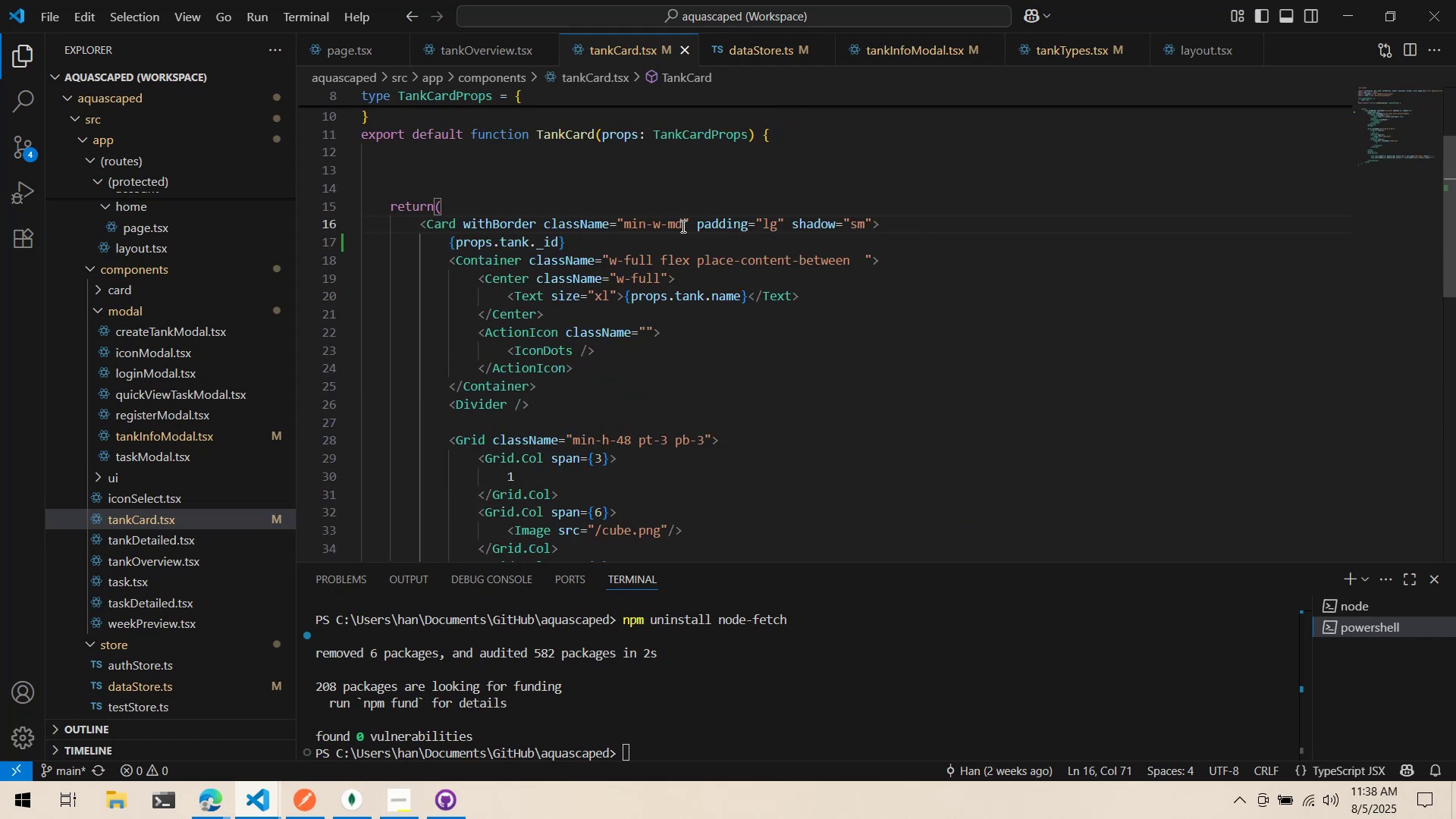 
left_click([685, 227])
 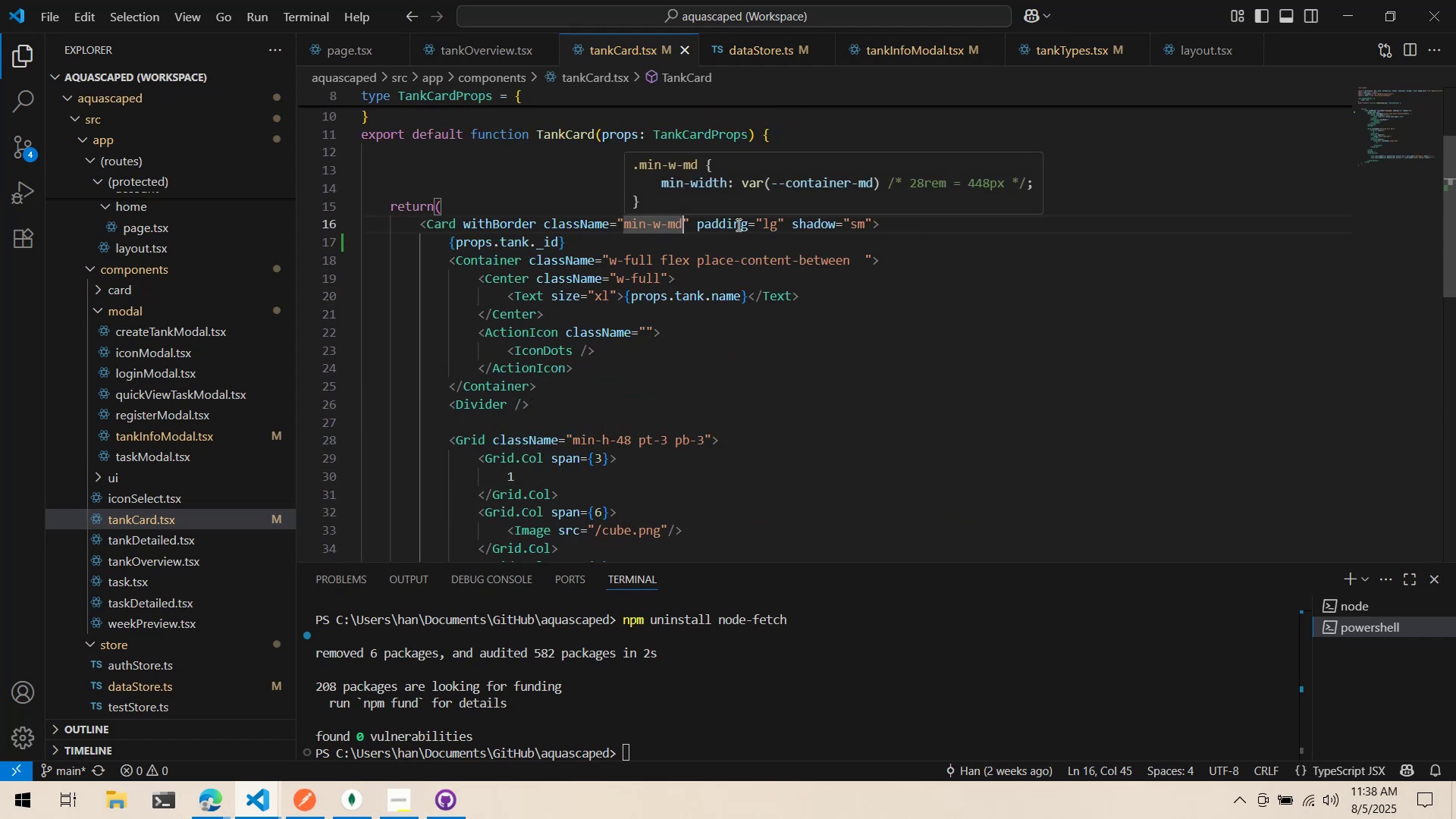 
key(Alt+AltLeft)
 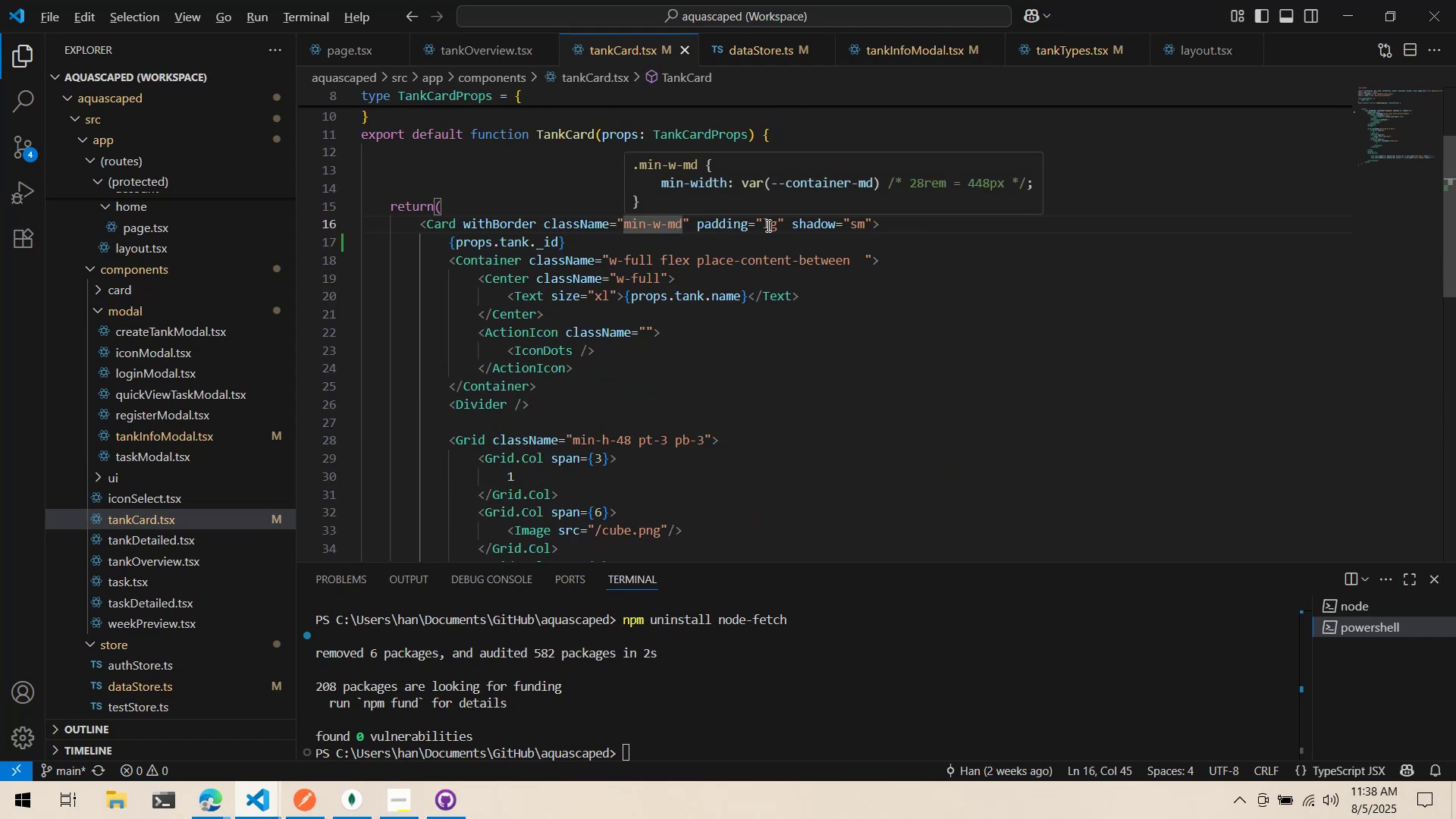 
key(Alt+Tab)
 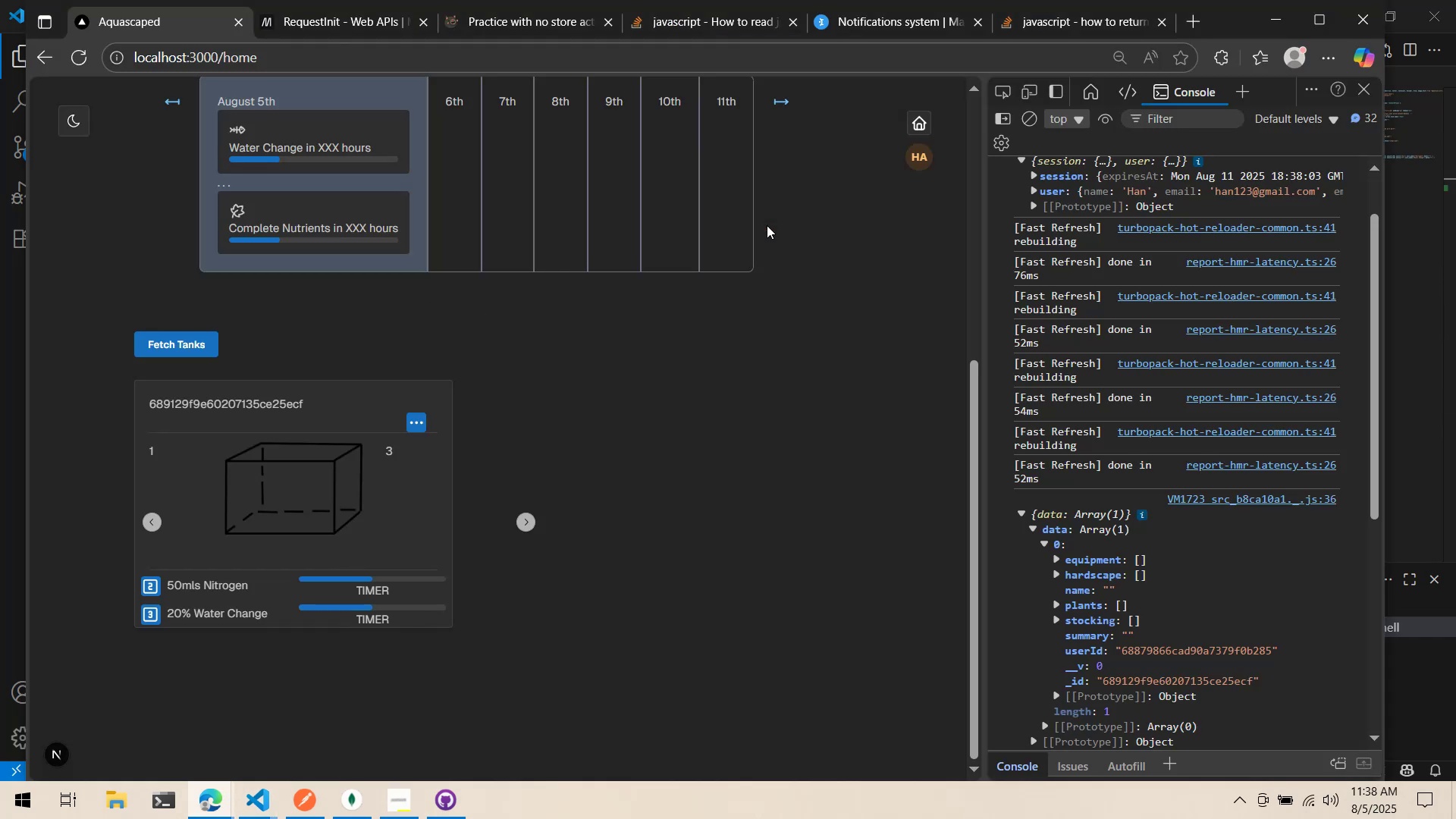 
key(Alt+AltLeft)
 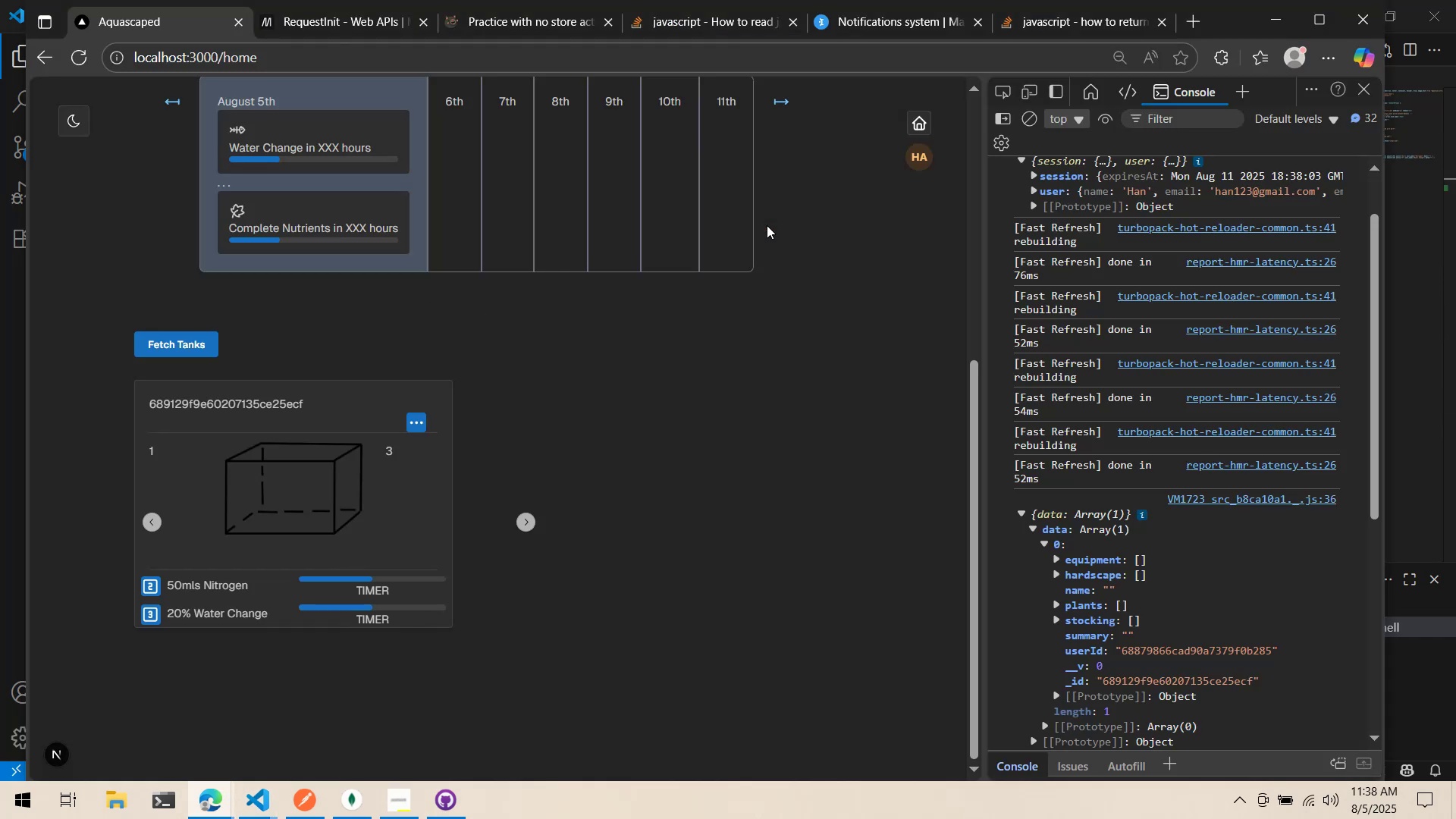 
key(Alt+Tab)
 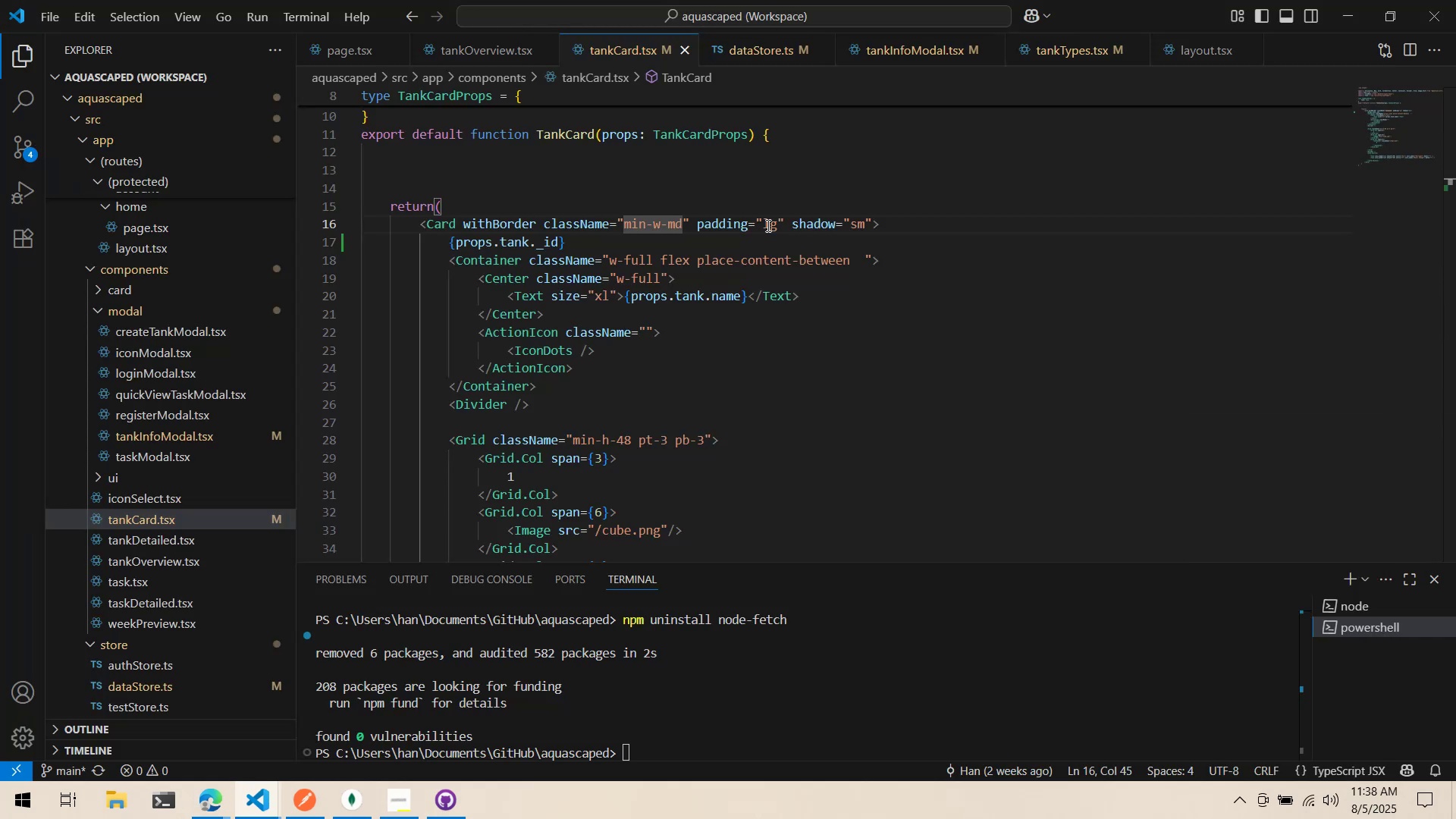 
key(Alt+AltLeft)
 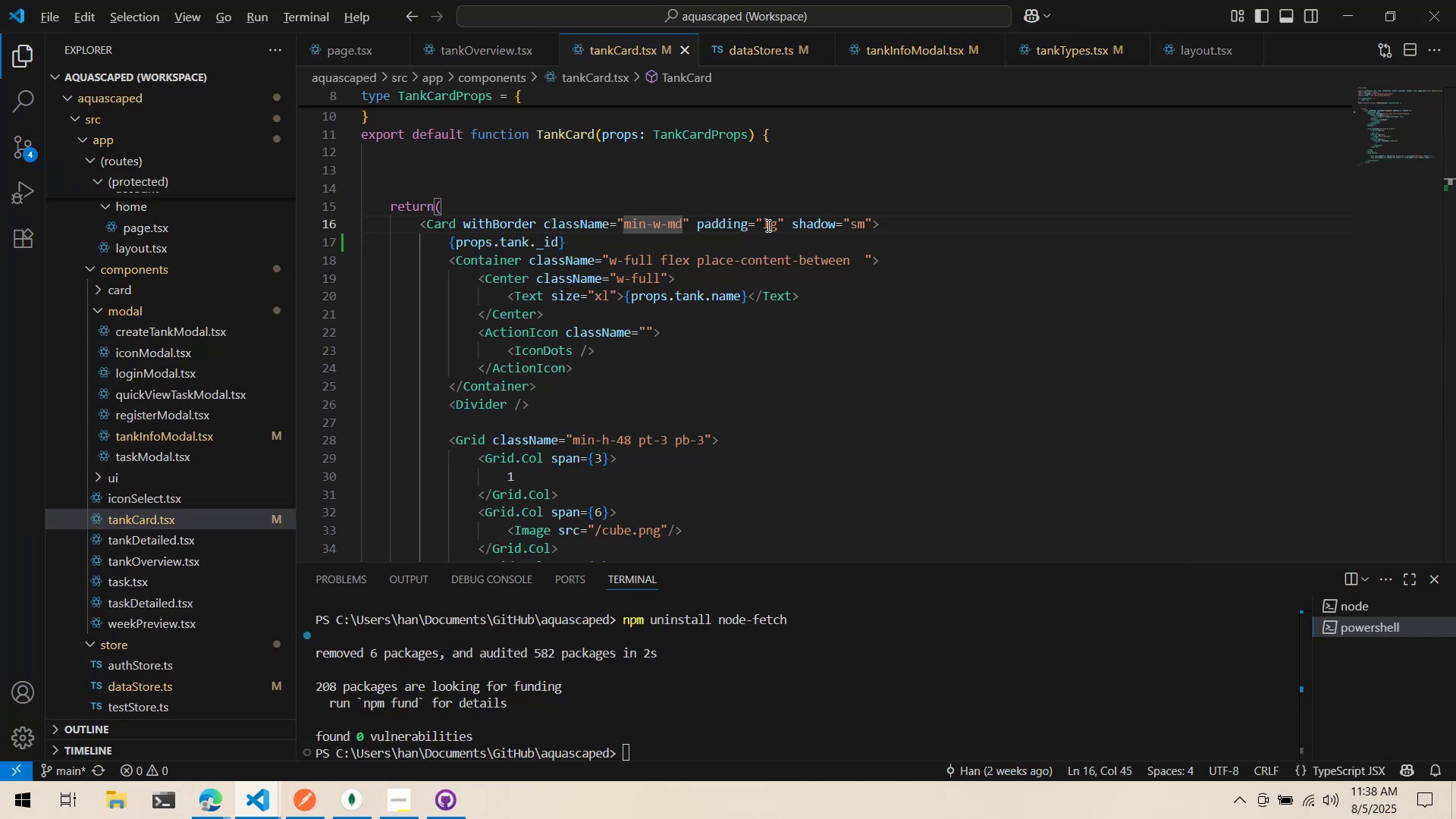 
key(Alt+Tab)
 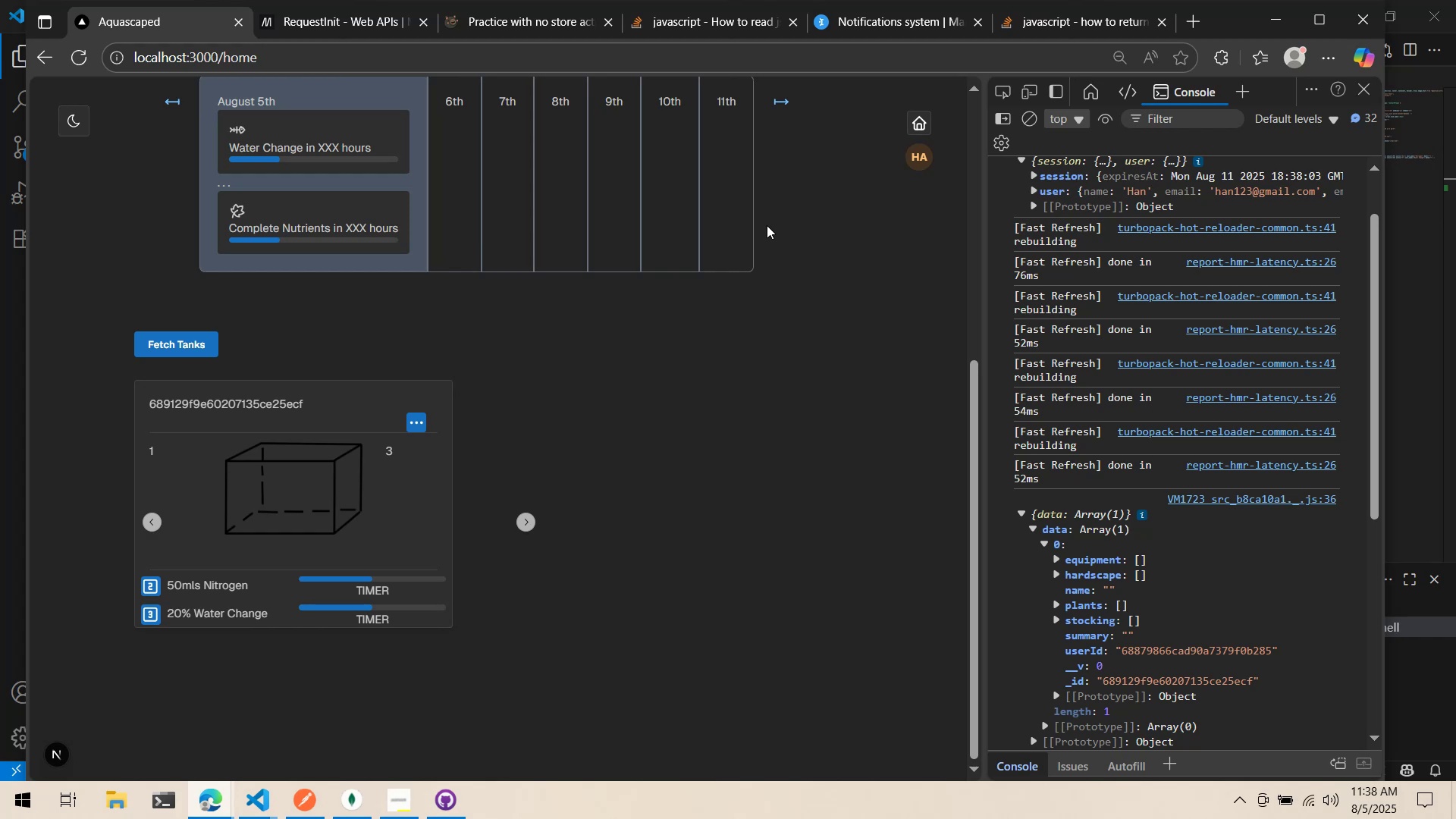 
key(Alt+AltLeft)
 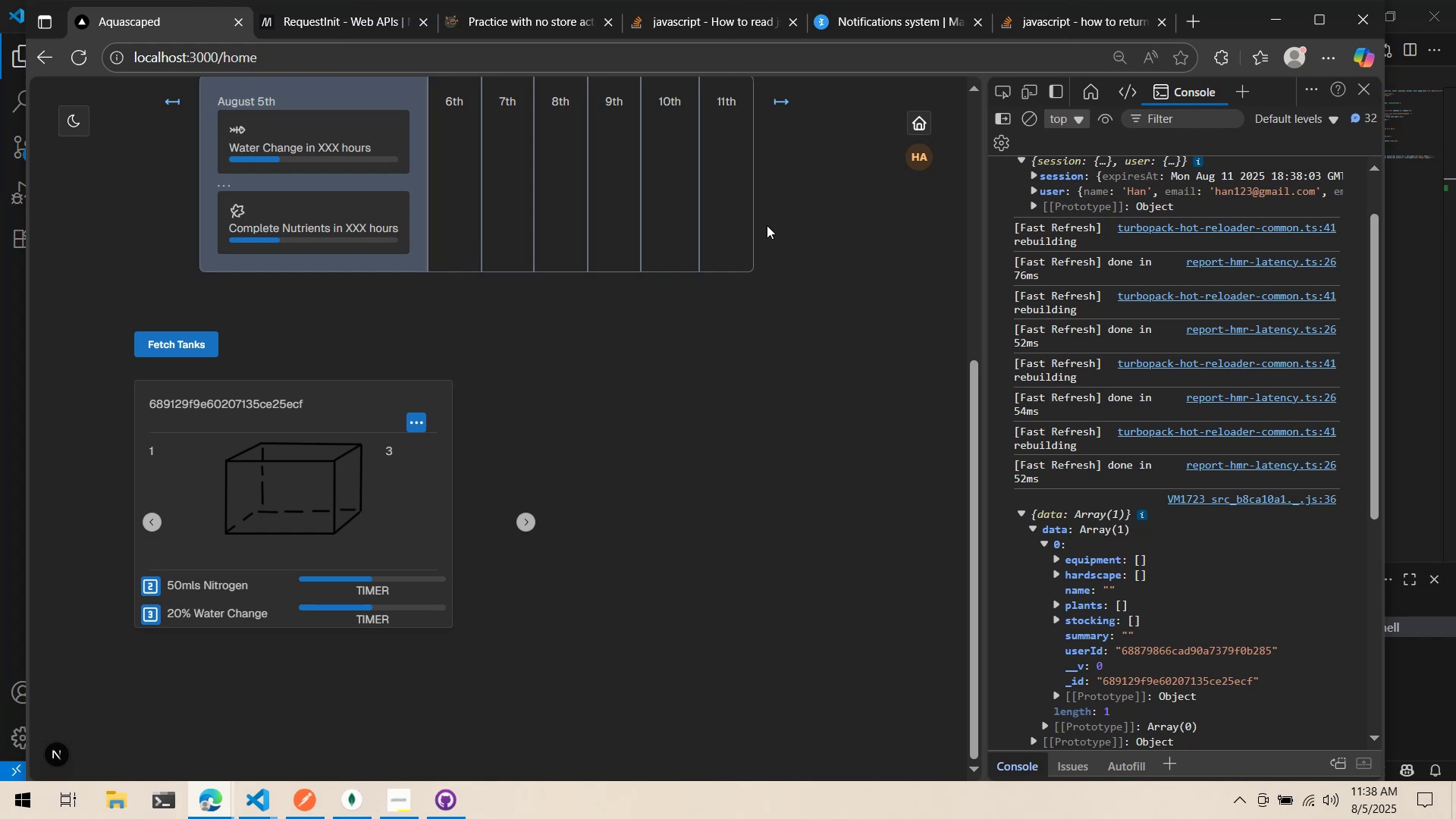 
key(Alt+Tab)
 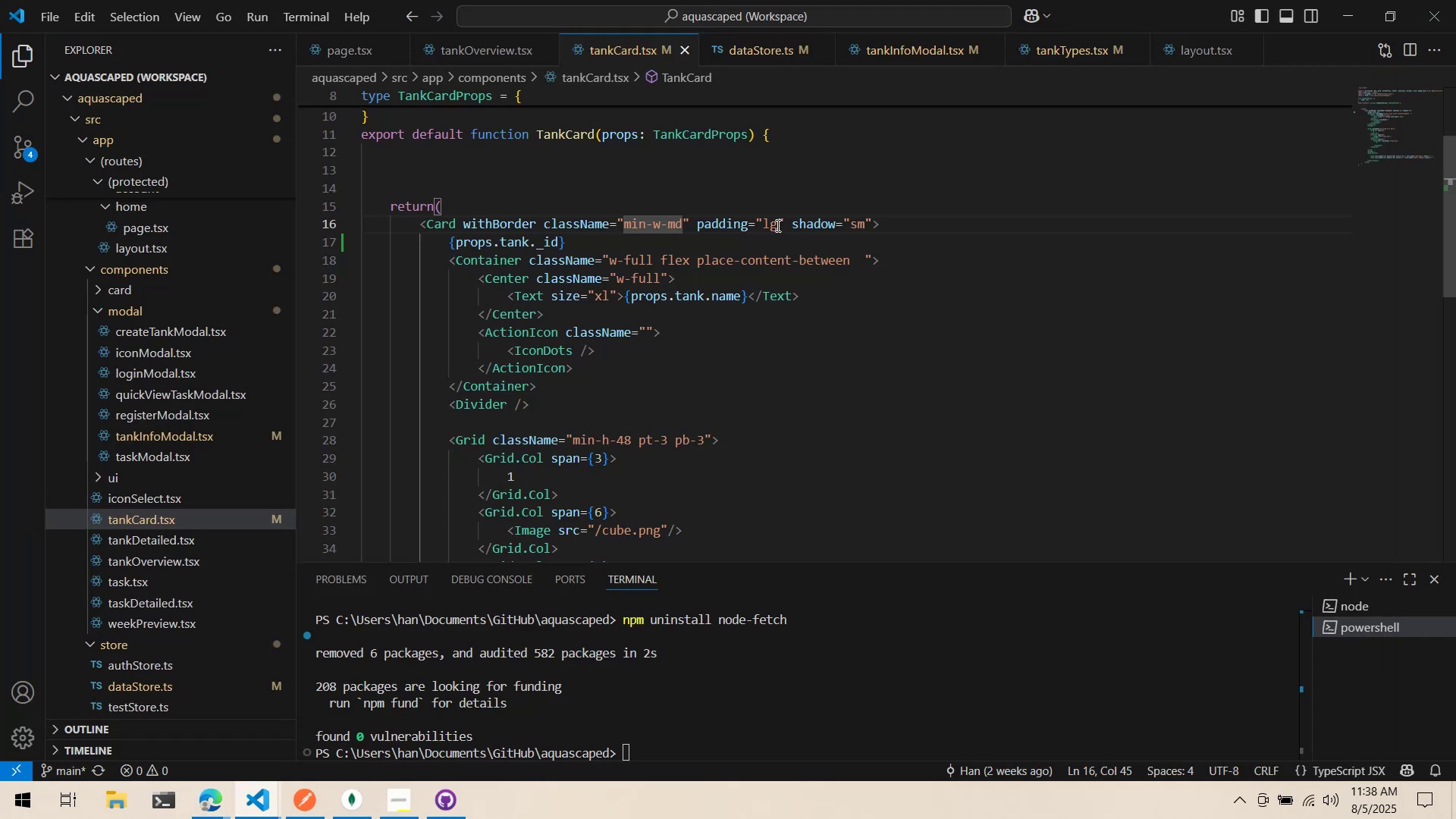 
key(Alt+AltLeft)
 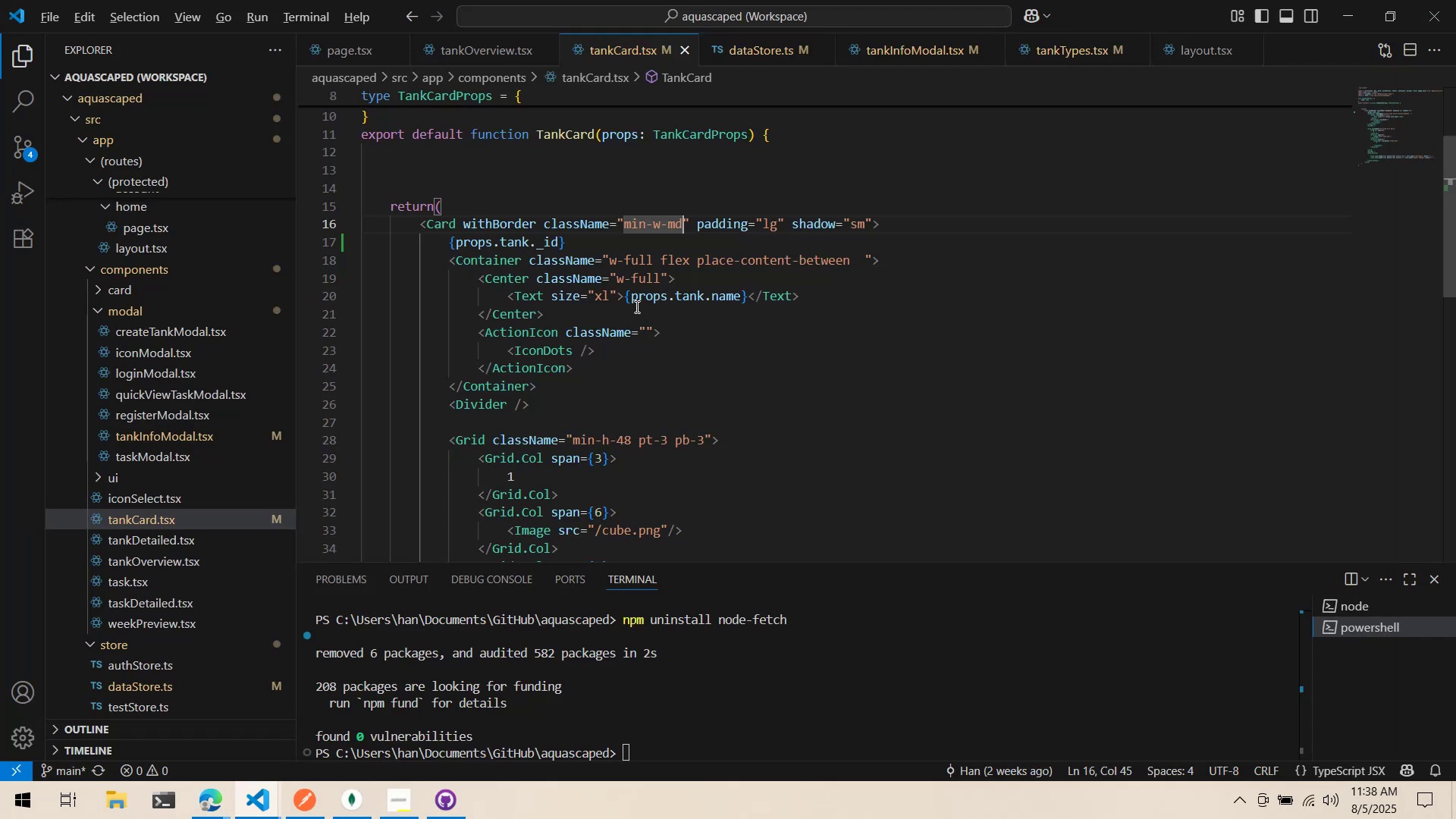 
key(Alt+Tab)
 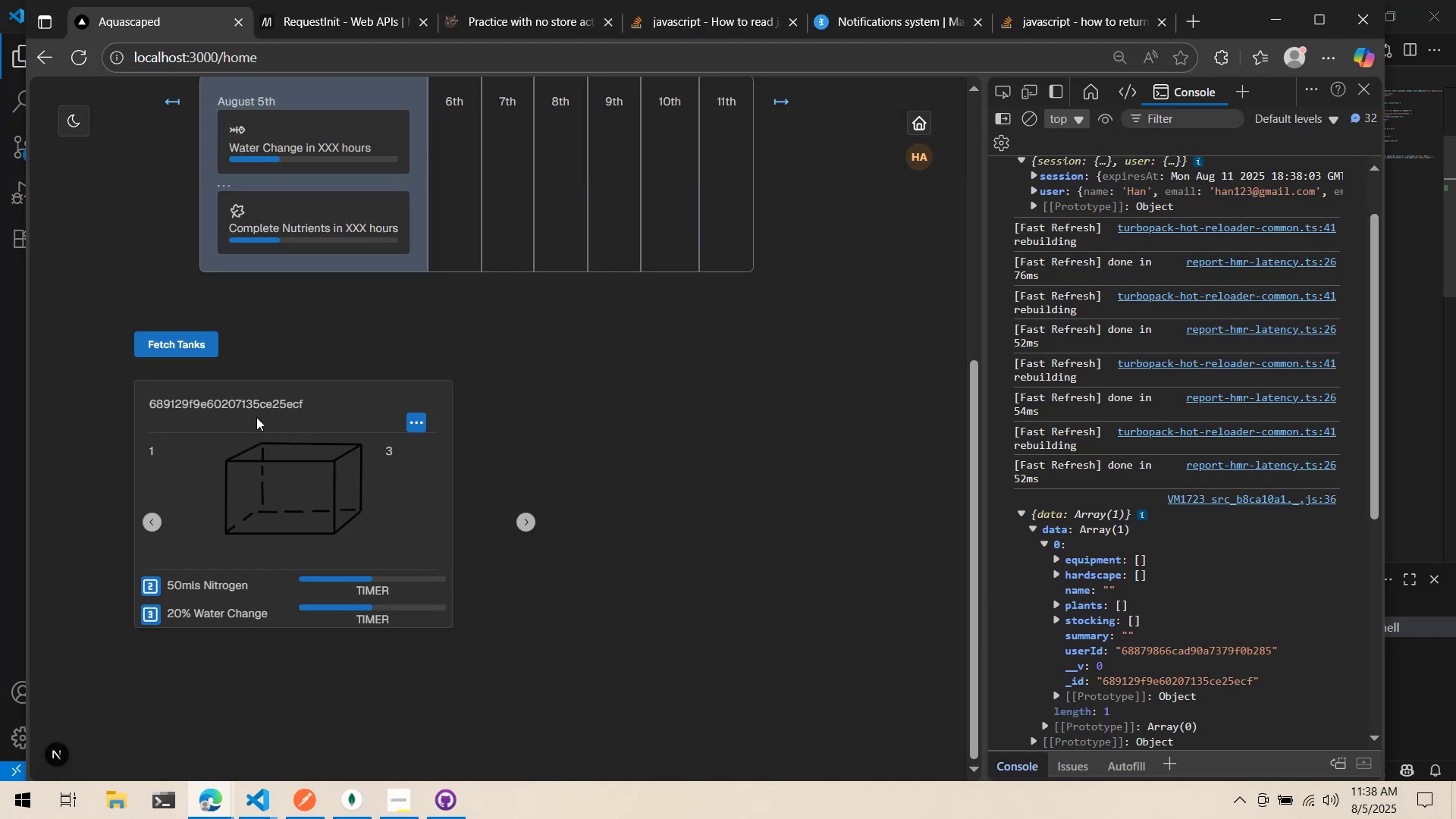 
right_click([260, 410])
 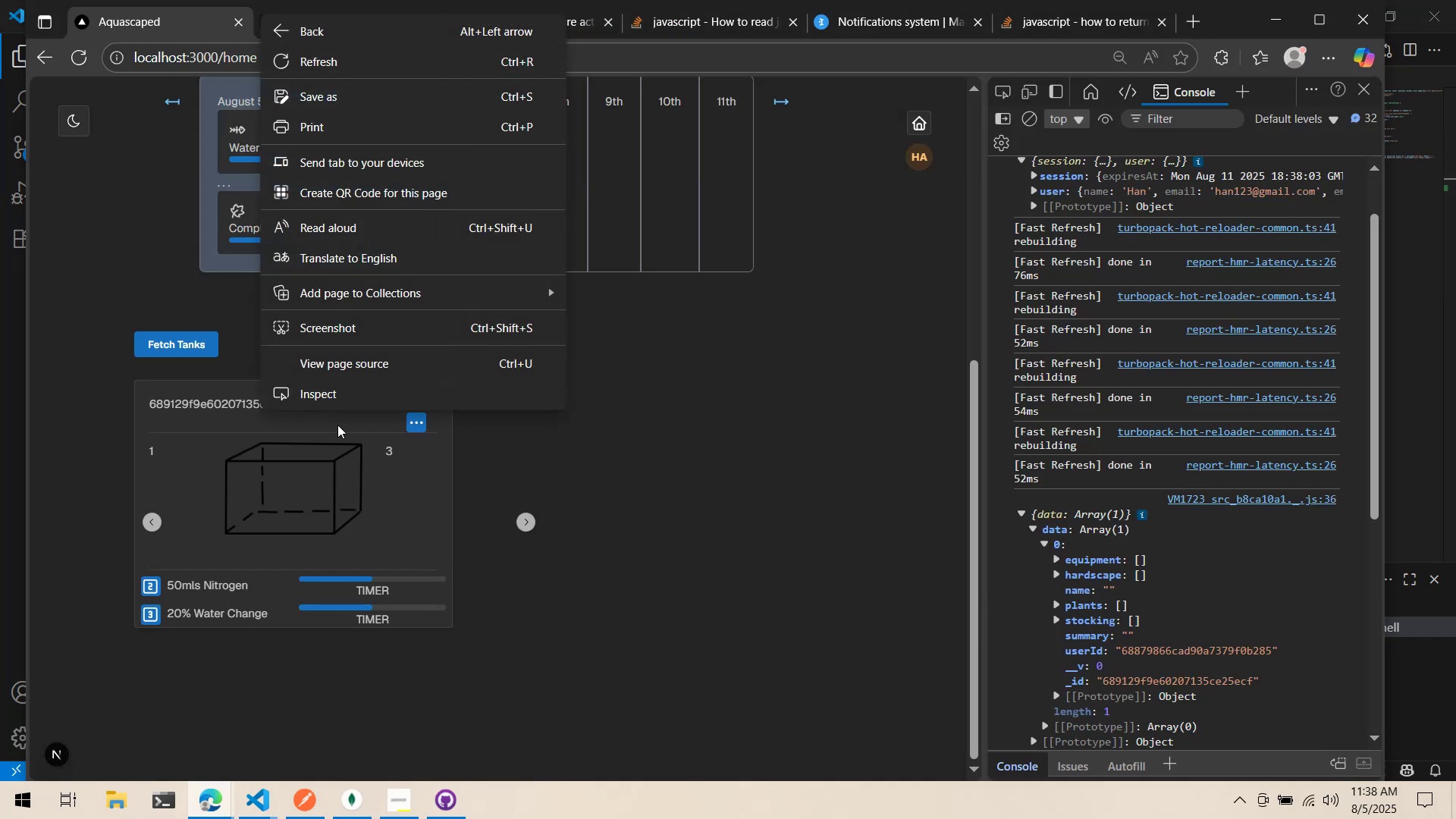 
left_click([348, 401])
 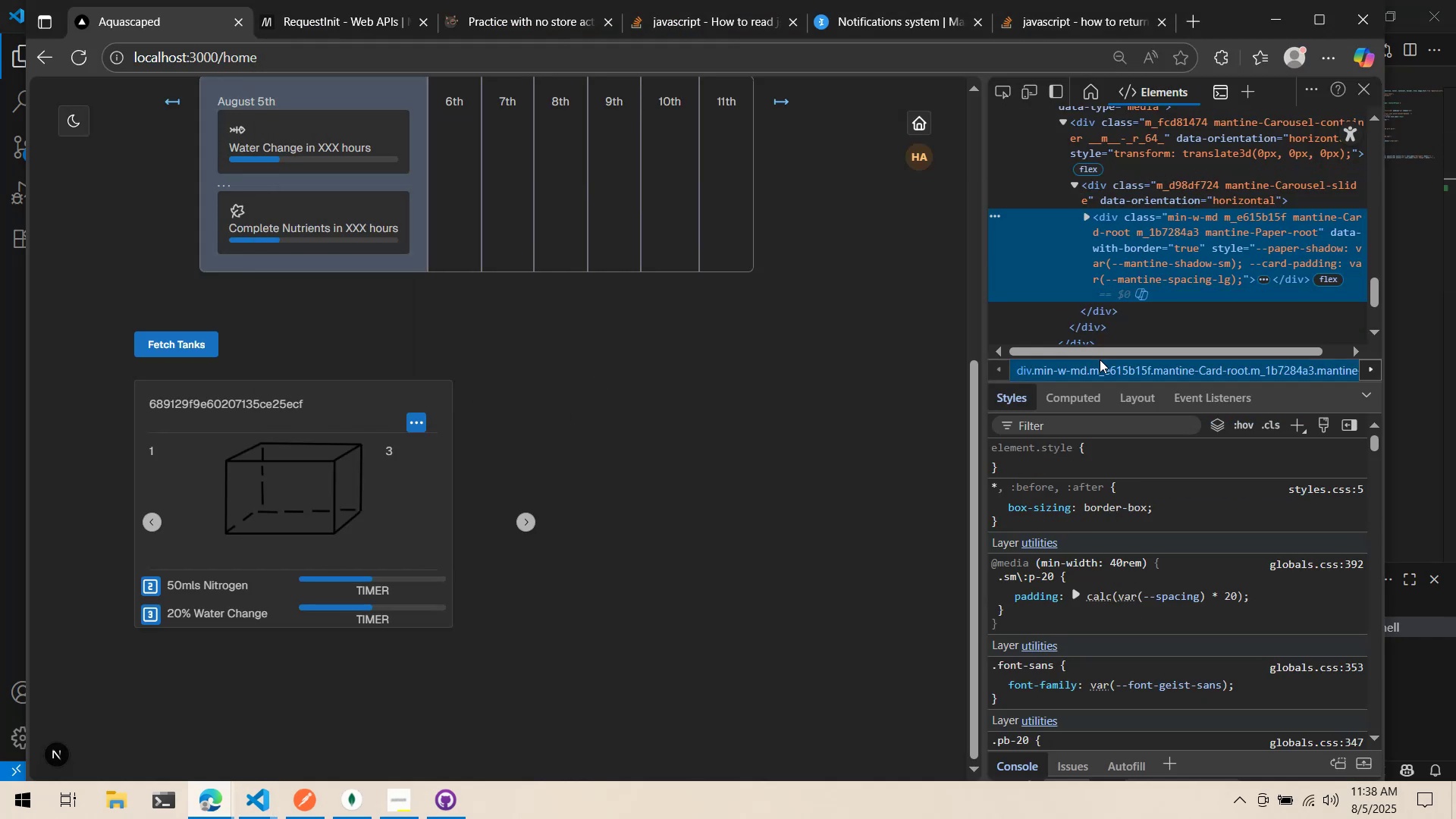 
scroll: coordinate [1113, 272], scroll_direction: up, amount: 2.0
 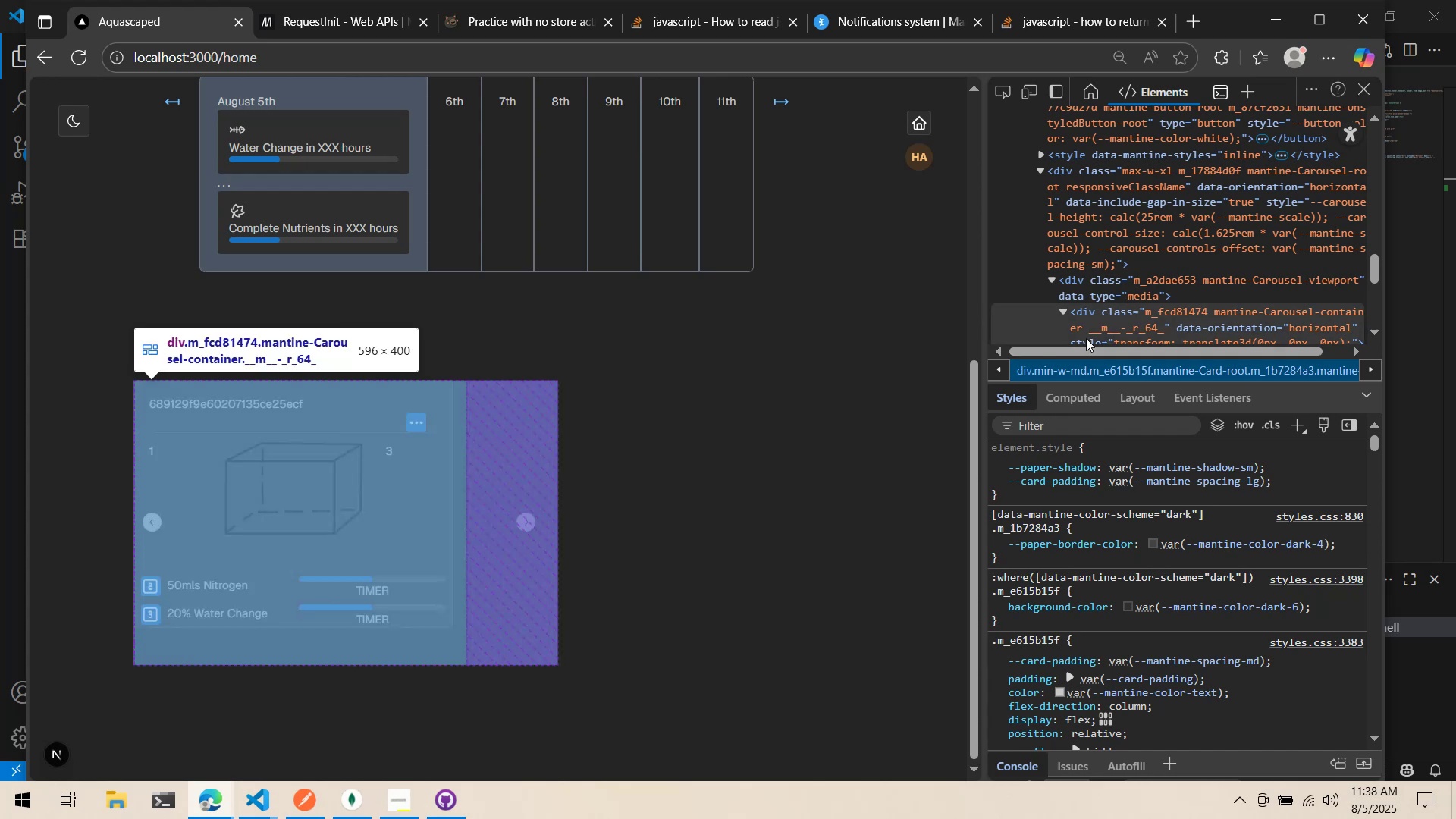 
scroll: coordinate [1112, 287], scroll_direction: down, amount: 2.0
 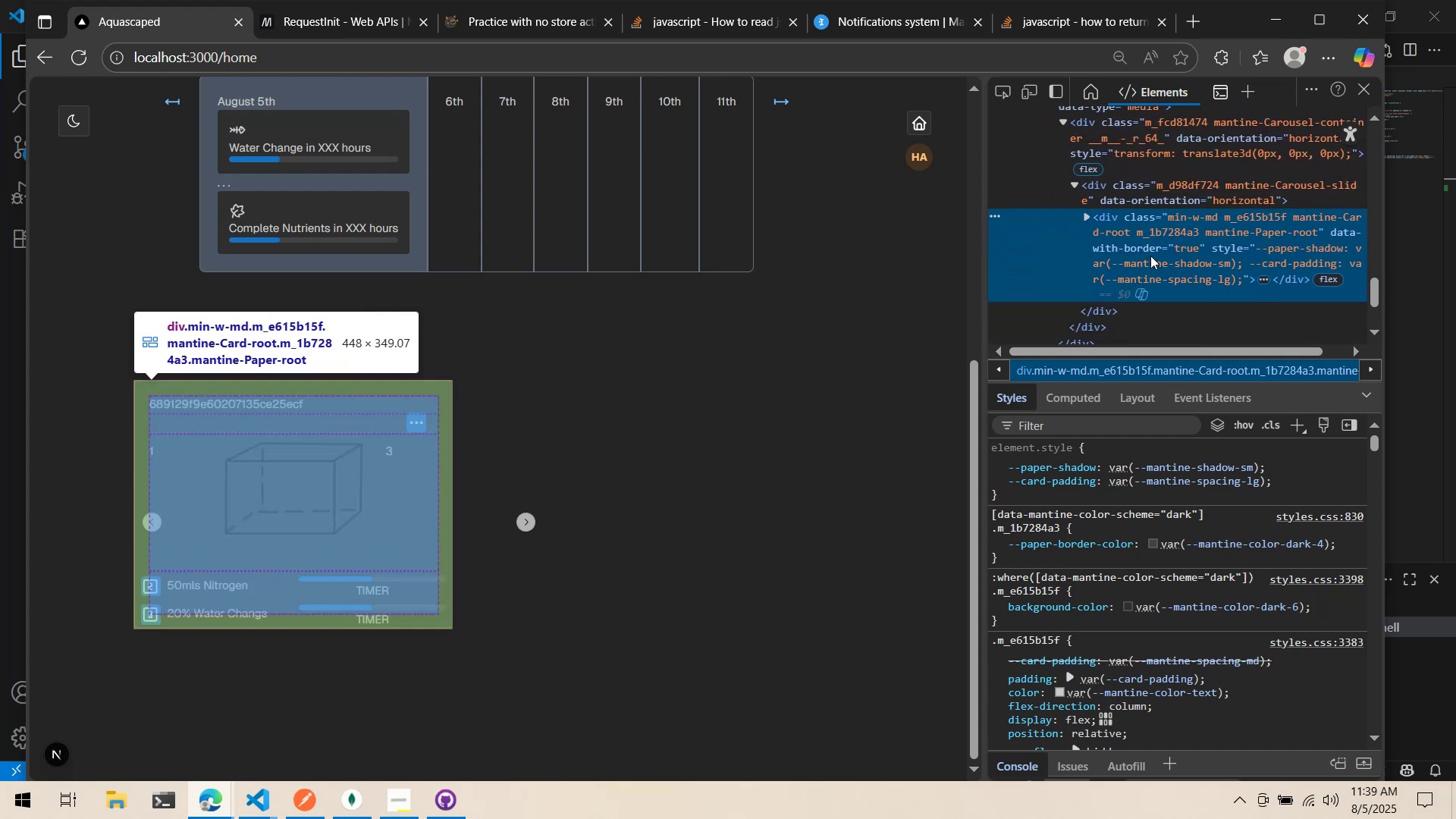 
left_click([1150, 256])
 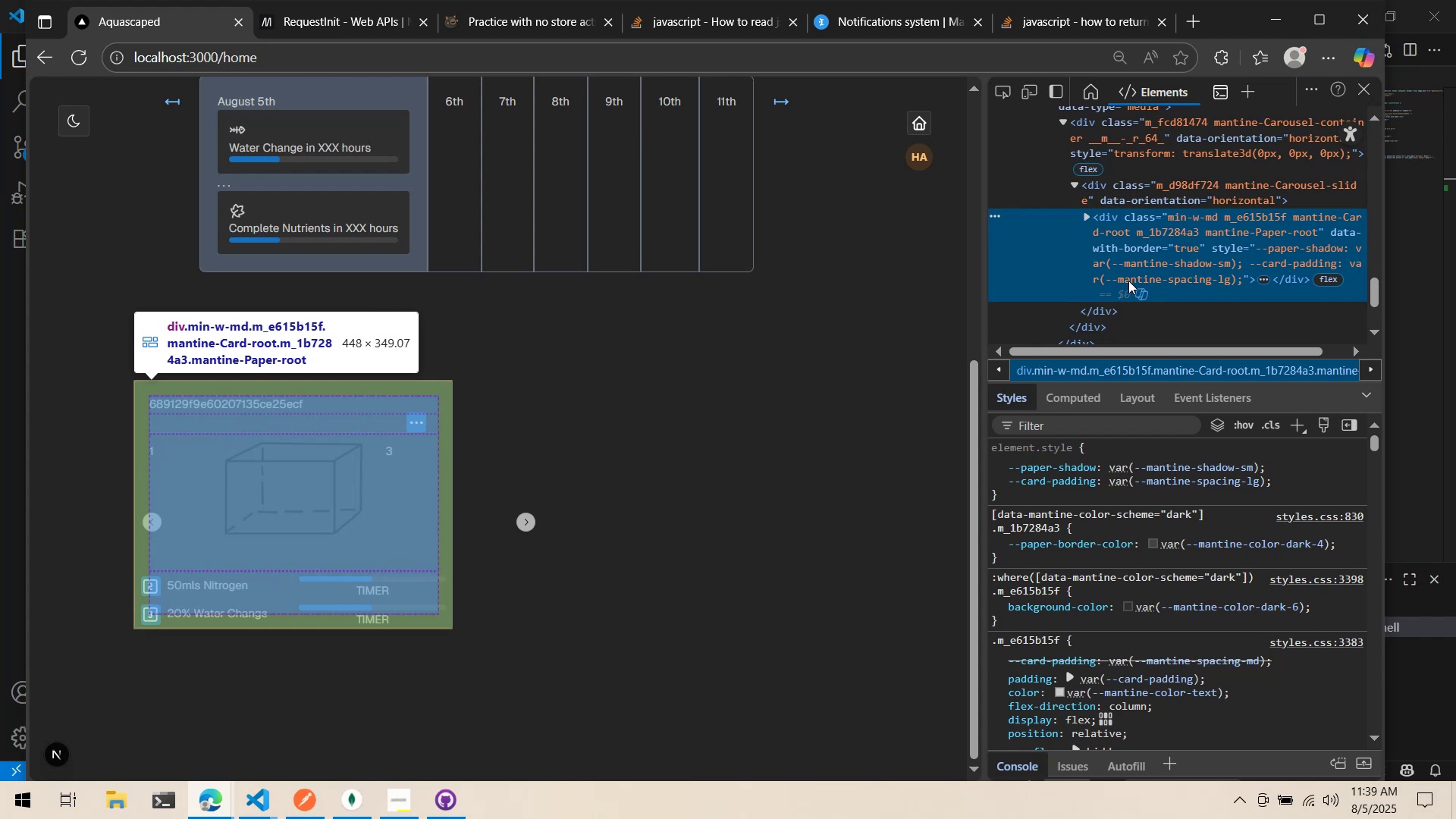 
left_click([1082, 213])
 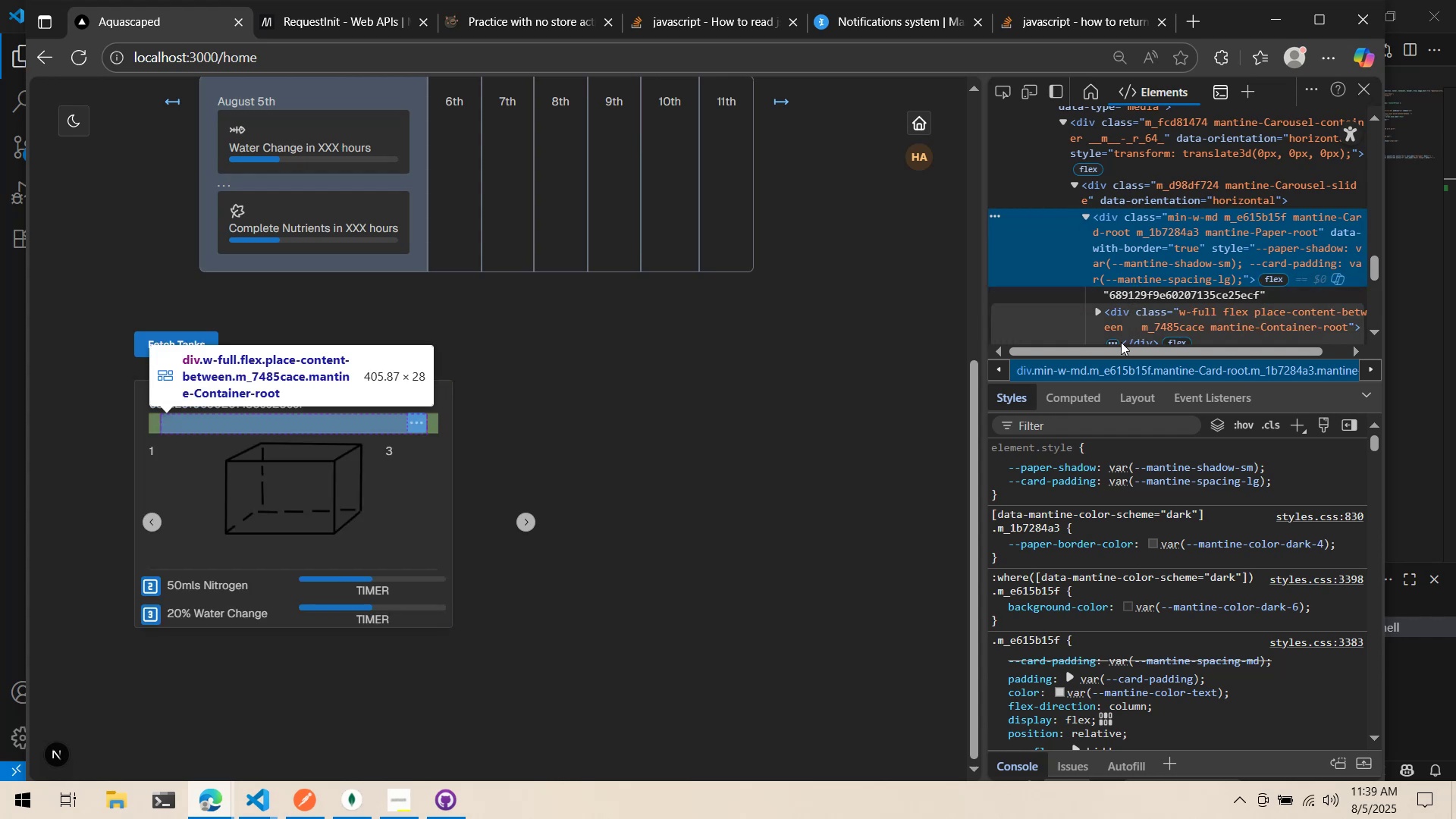 
scroll: coordinate [1085, 256], scroll_direction: down, amount: 3.0
 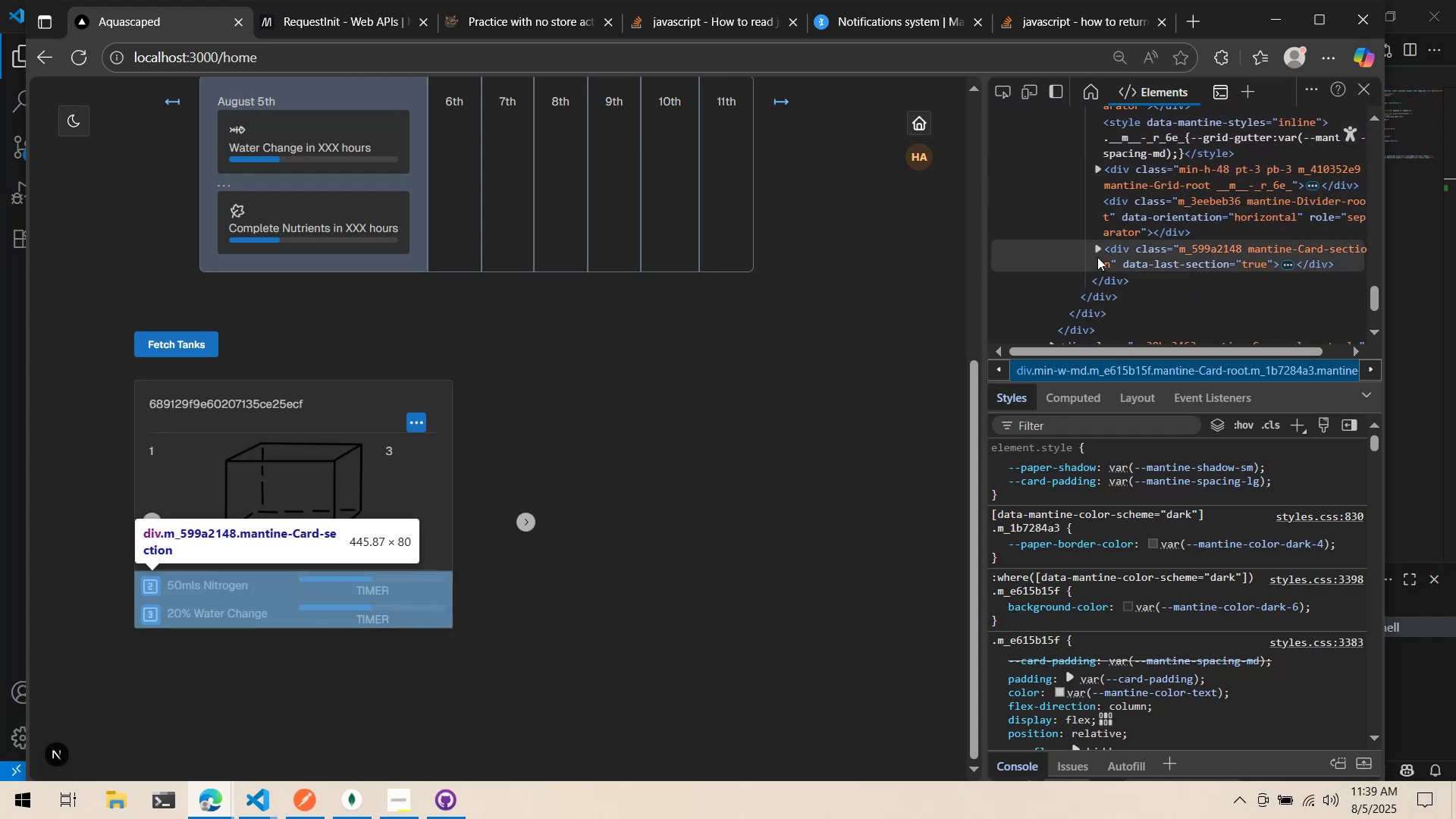 
left_click([1098, 257])
 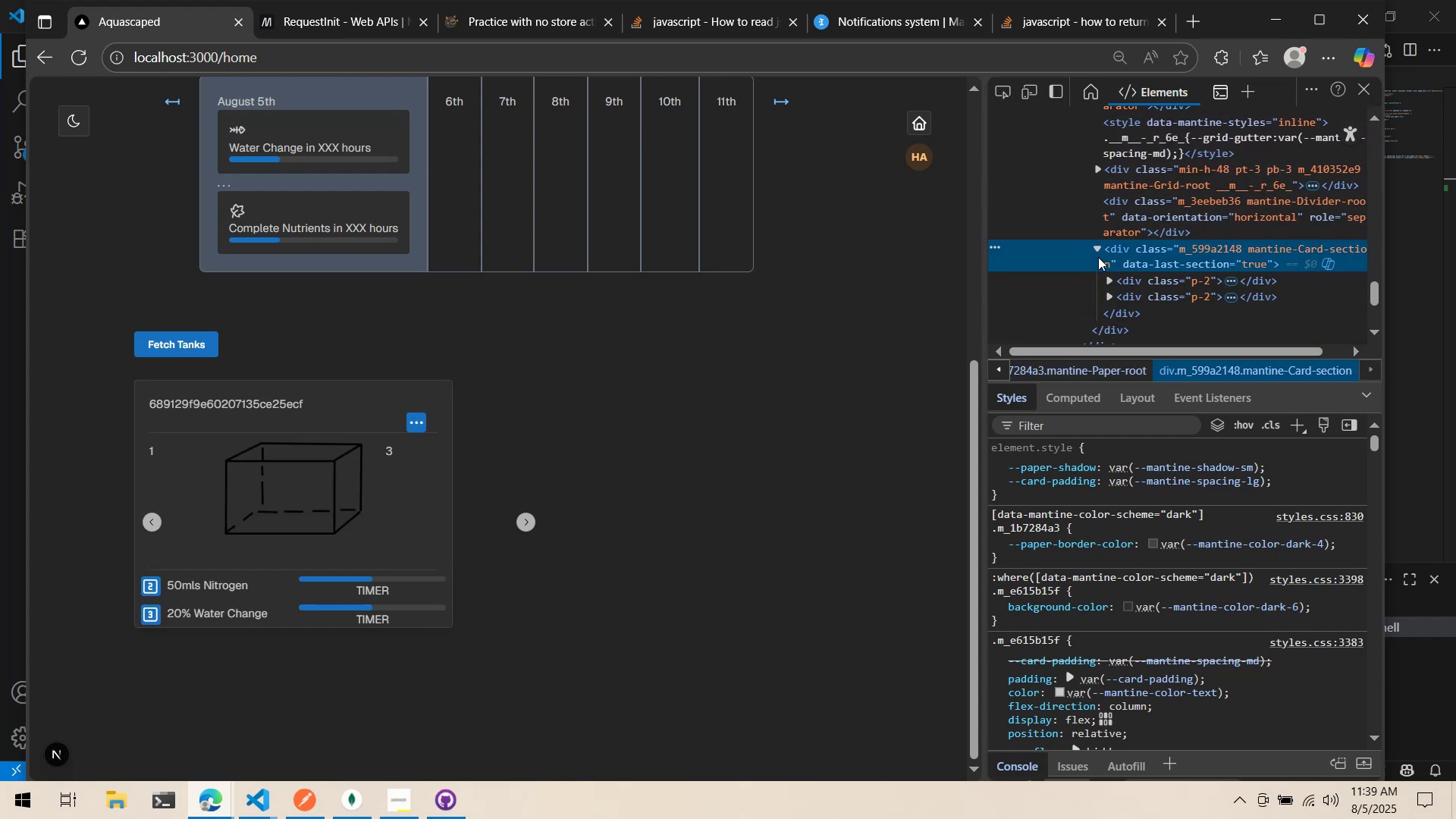 
left_click([1098, 257])
 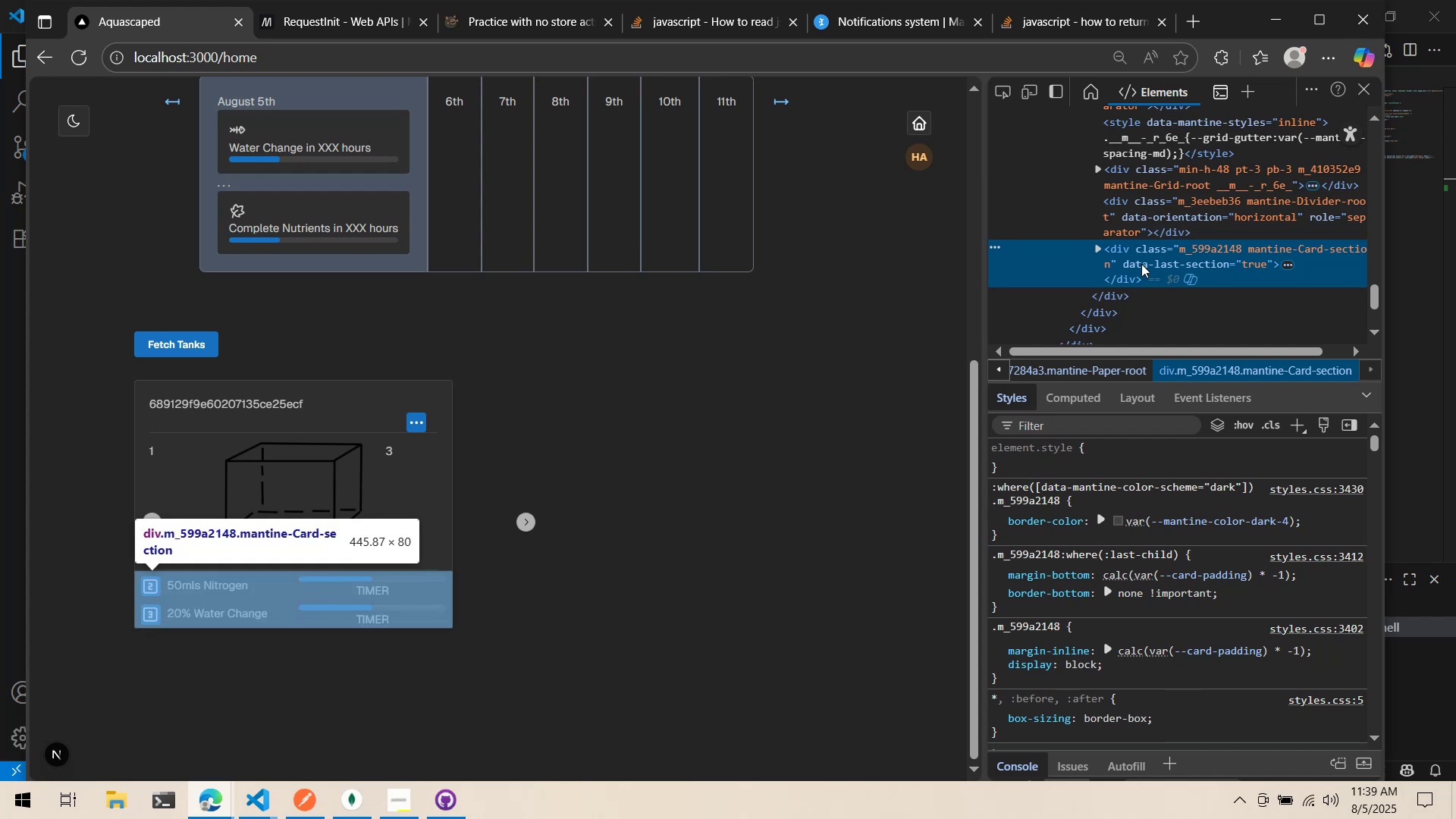 
key(Alt+AltLeft)
 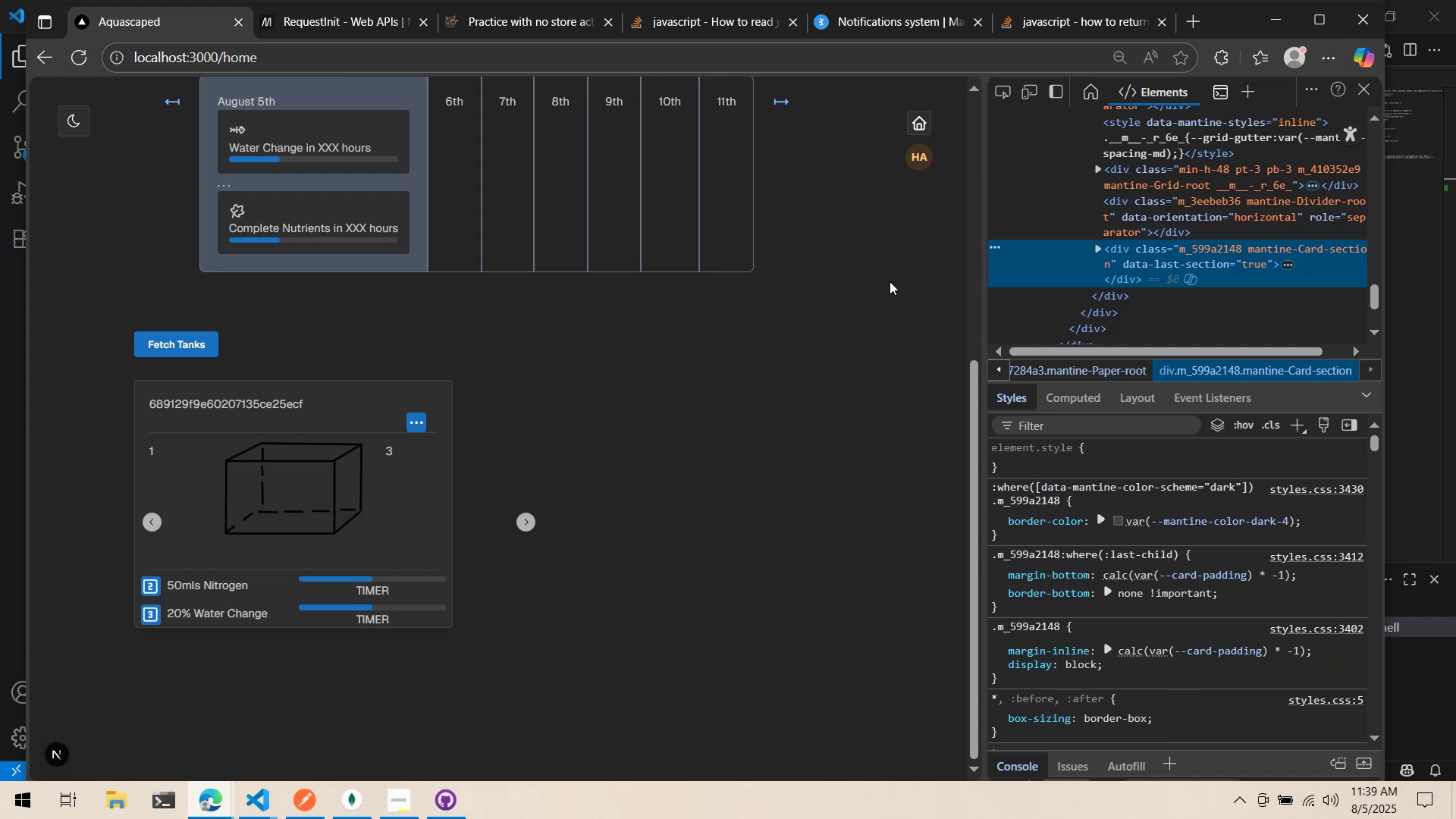 
key(Alt+Tab)
 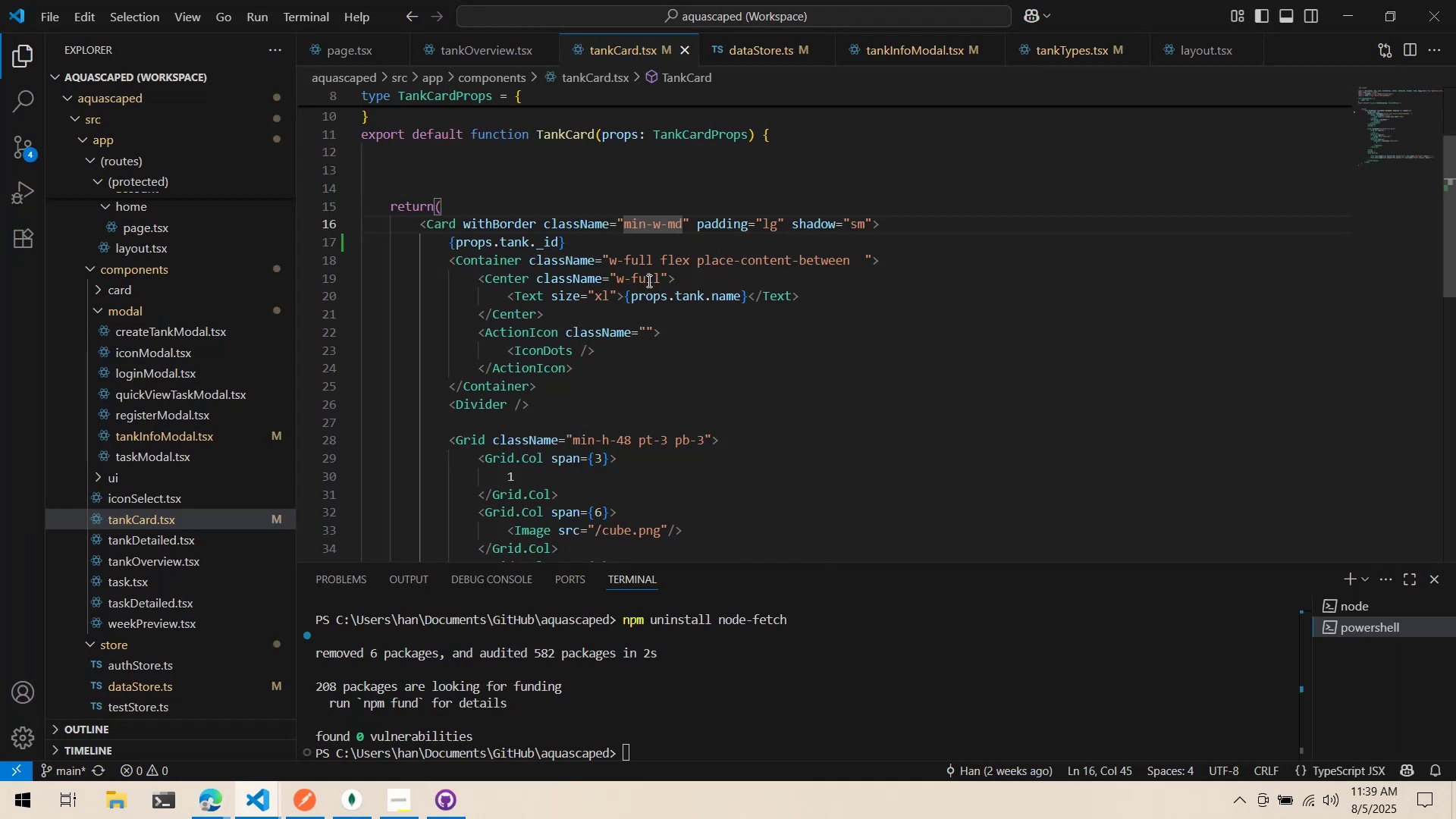 
scroll: coordinate [596, 290], scroll_direction: down, amount: 8.0
 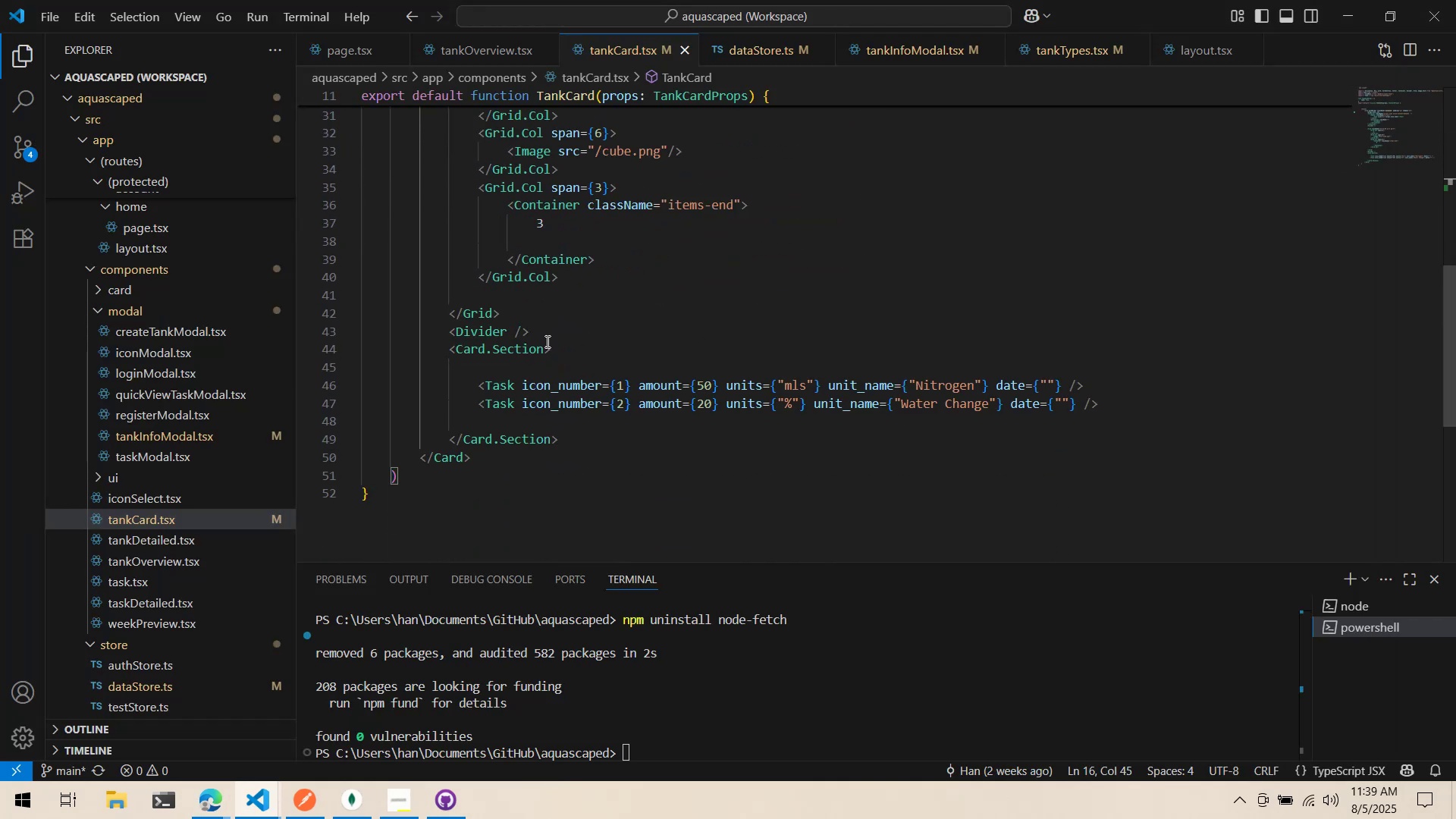 
left_click([545, 348])
 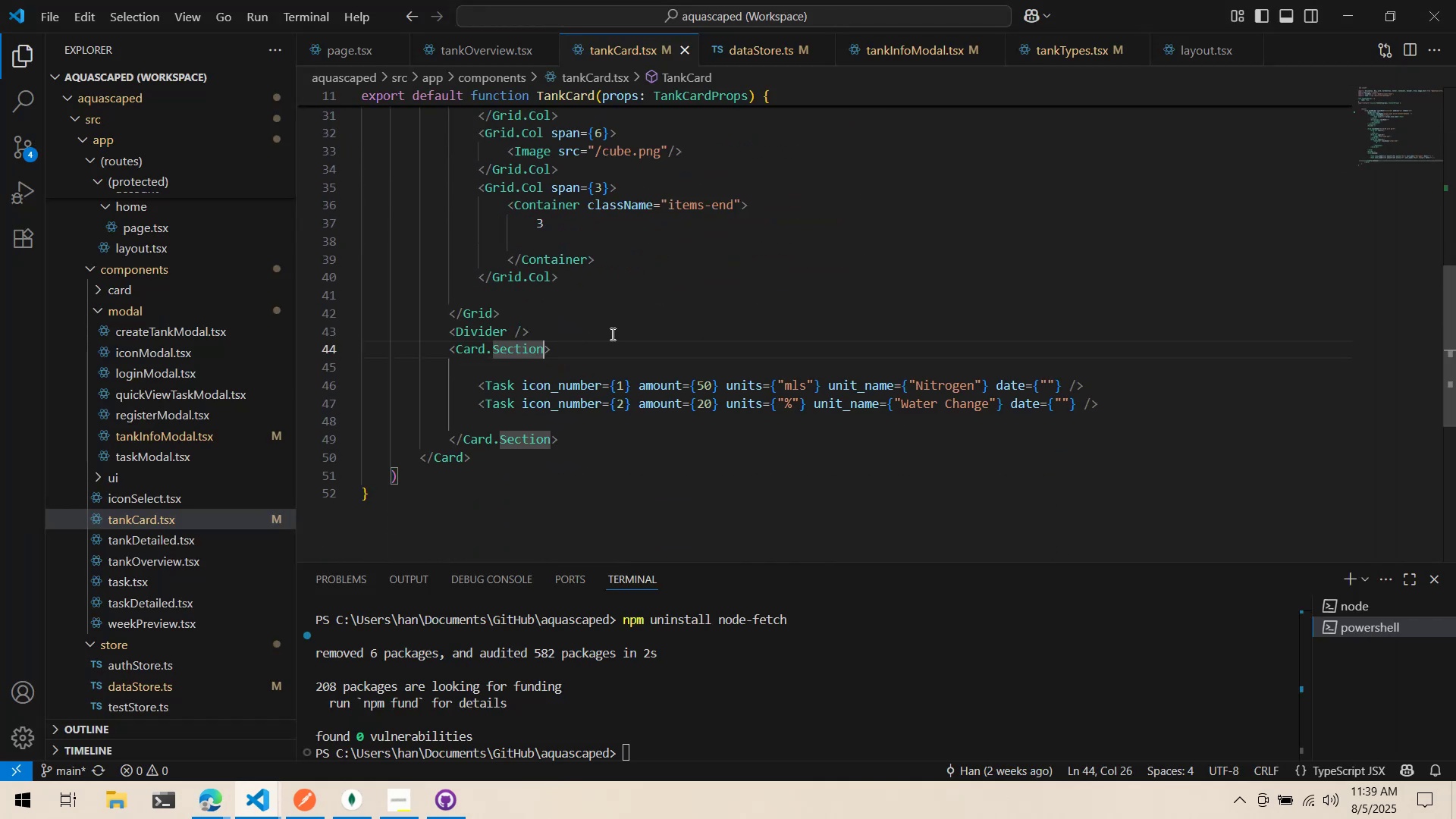 
type( className="pa)
key(Backspace)
key(Backspace)
 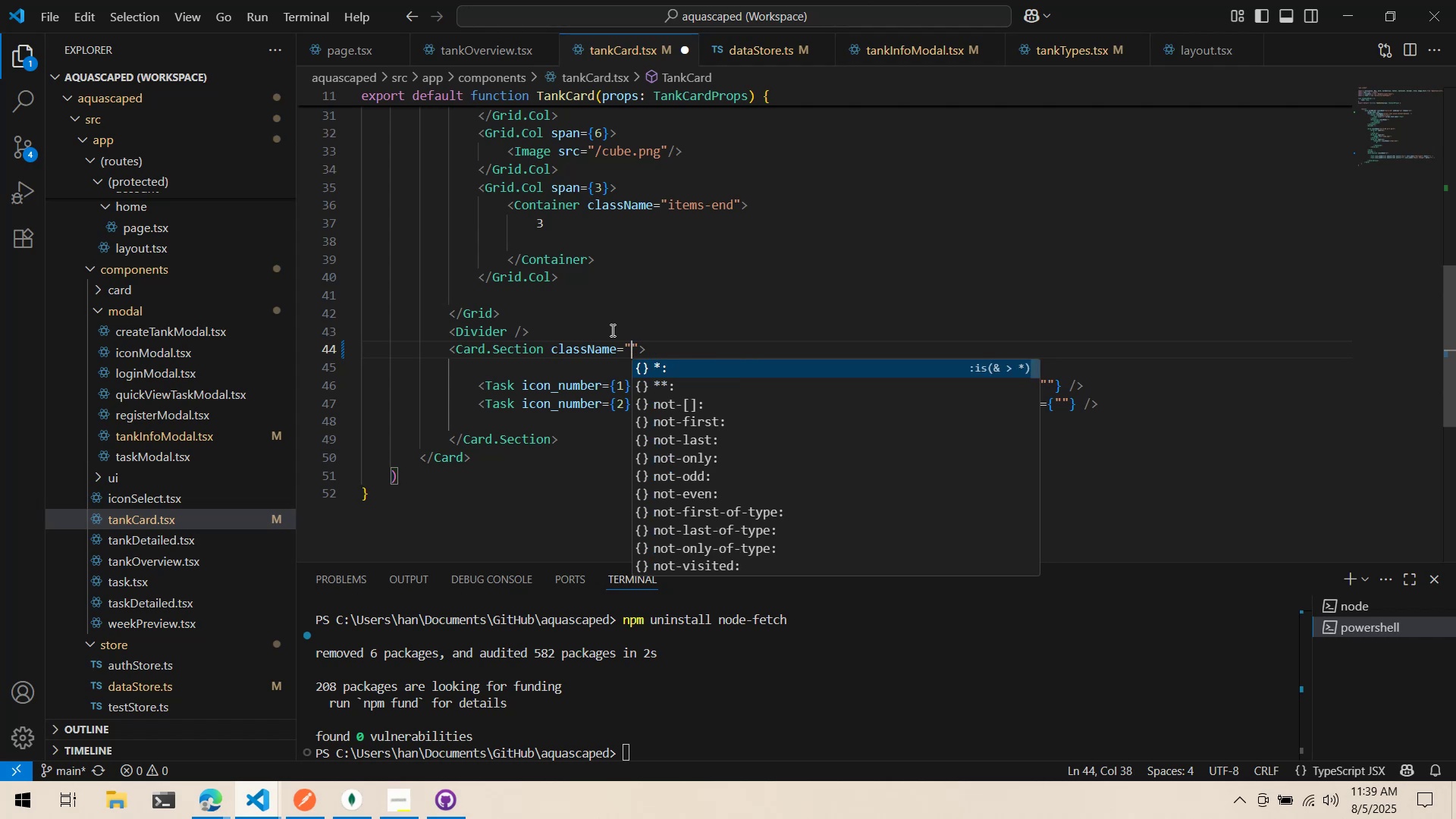 
 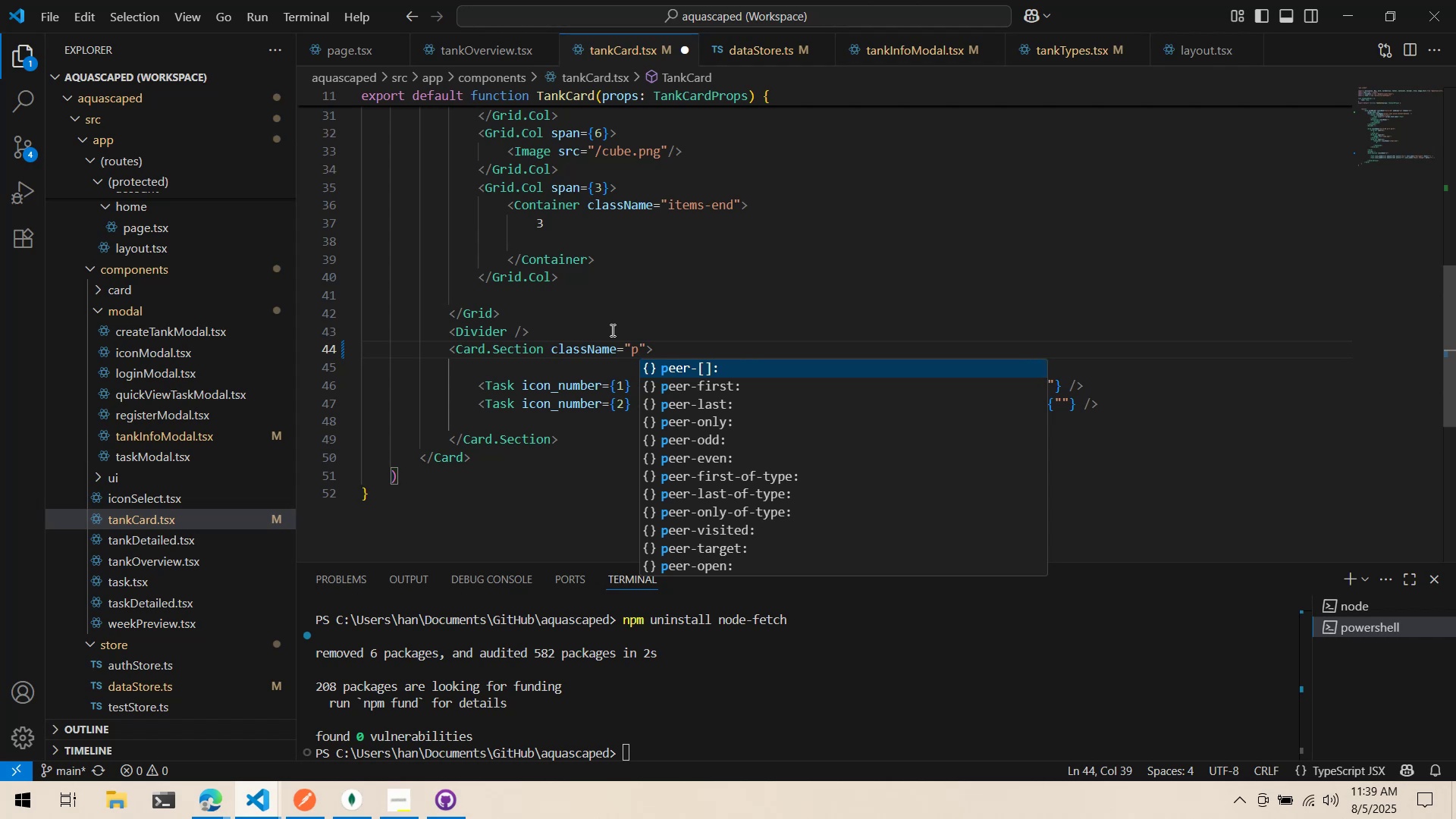 
hold_key(key=ControlLeft, duration=0.57)
 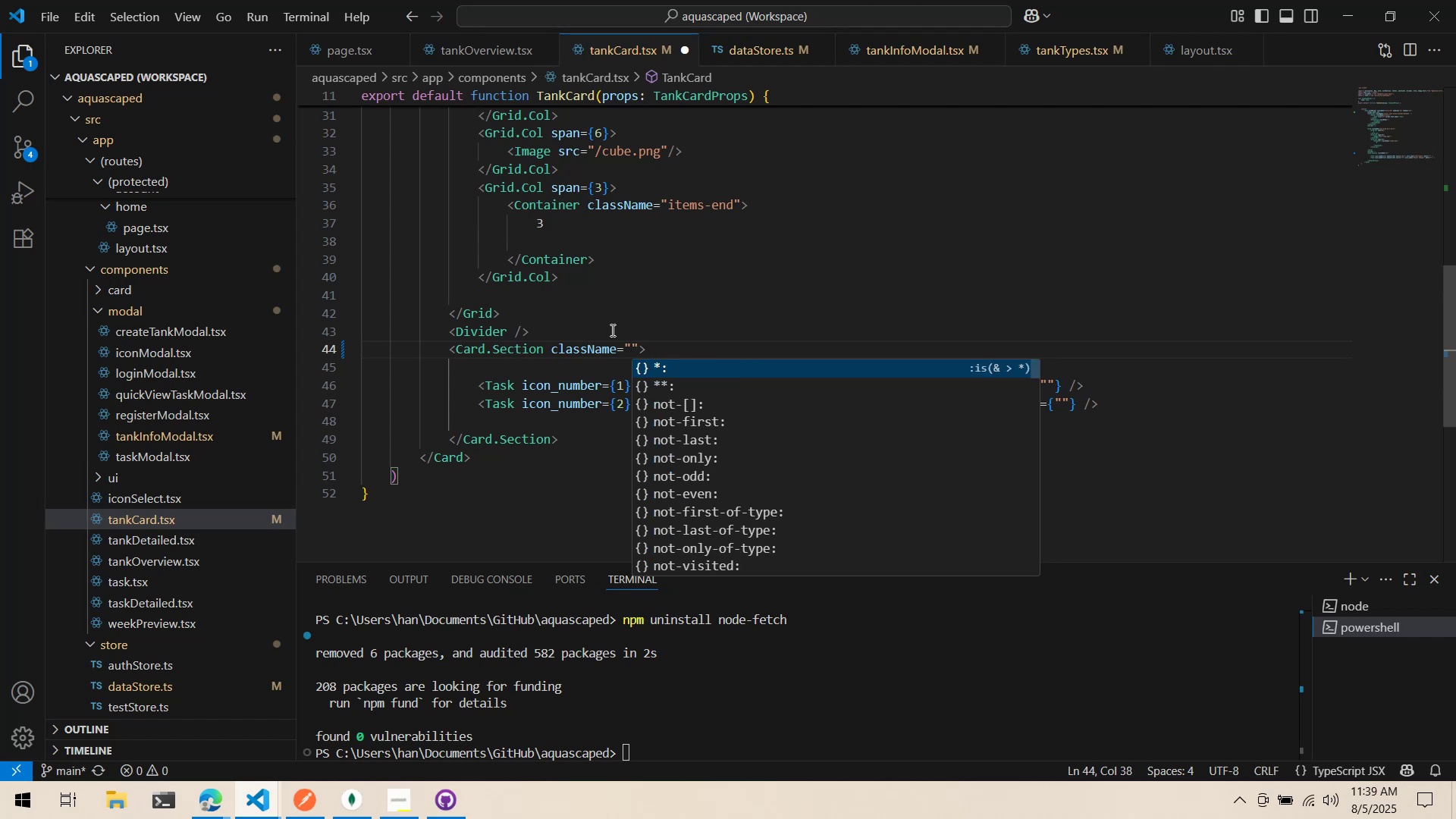 
key(ArrowRight)
 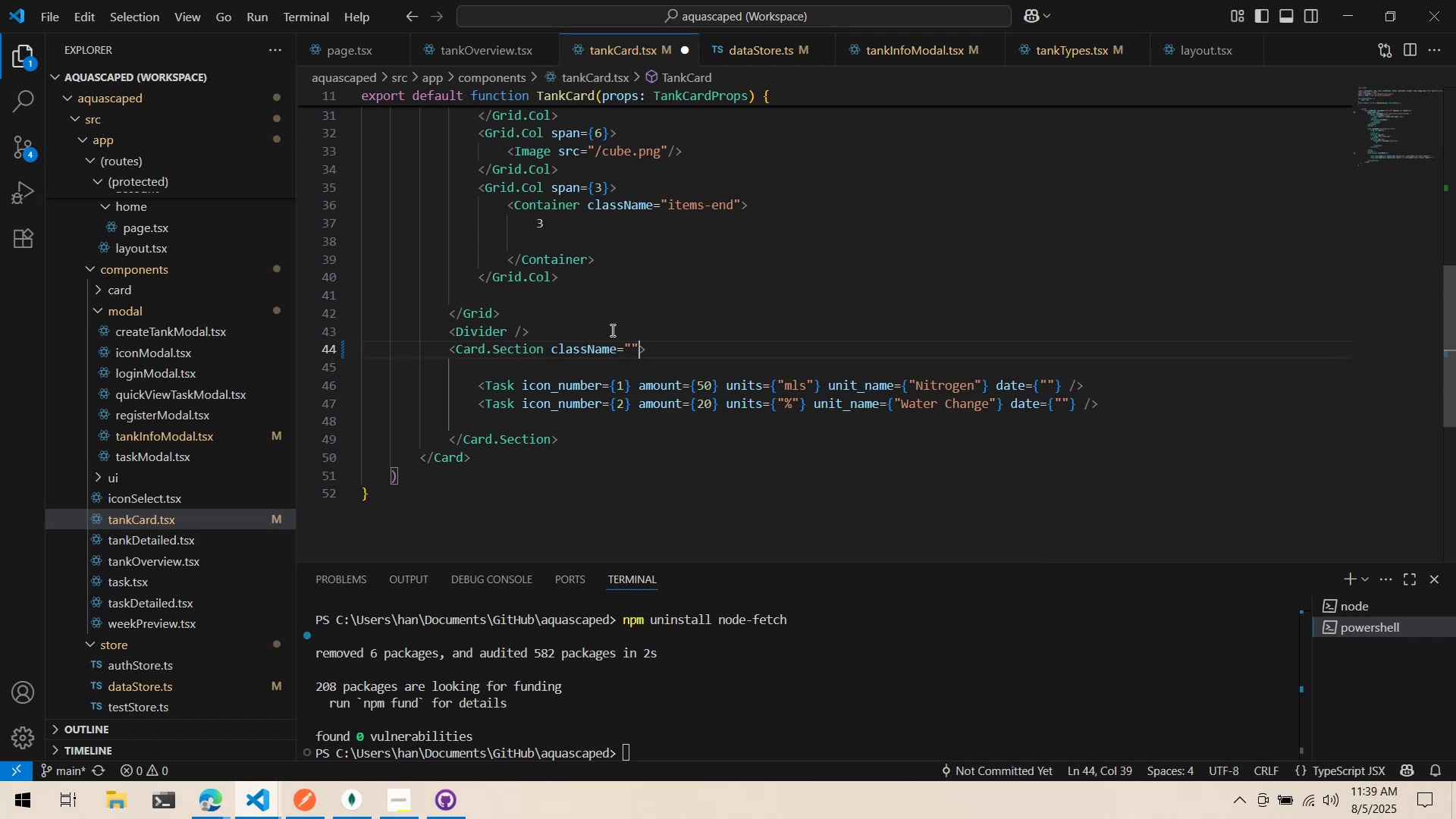 
type( padd)
 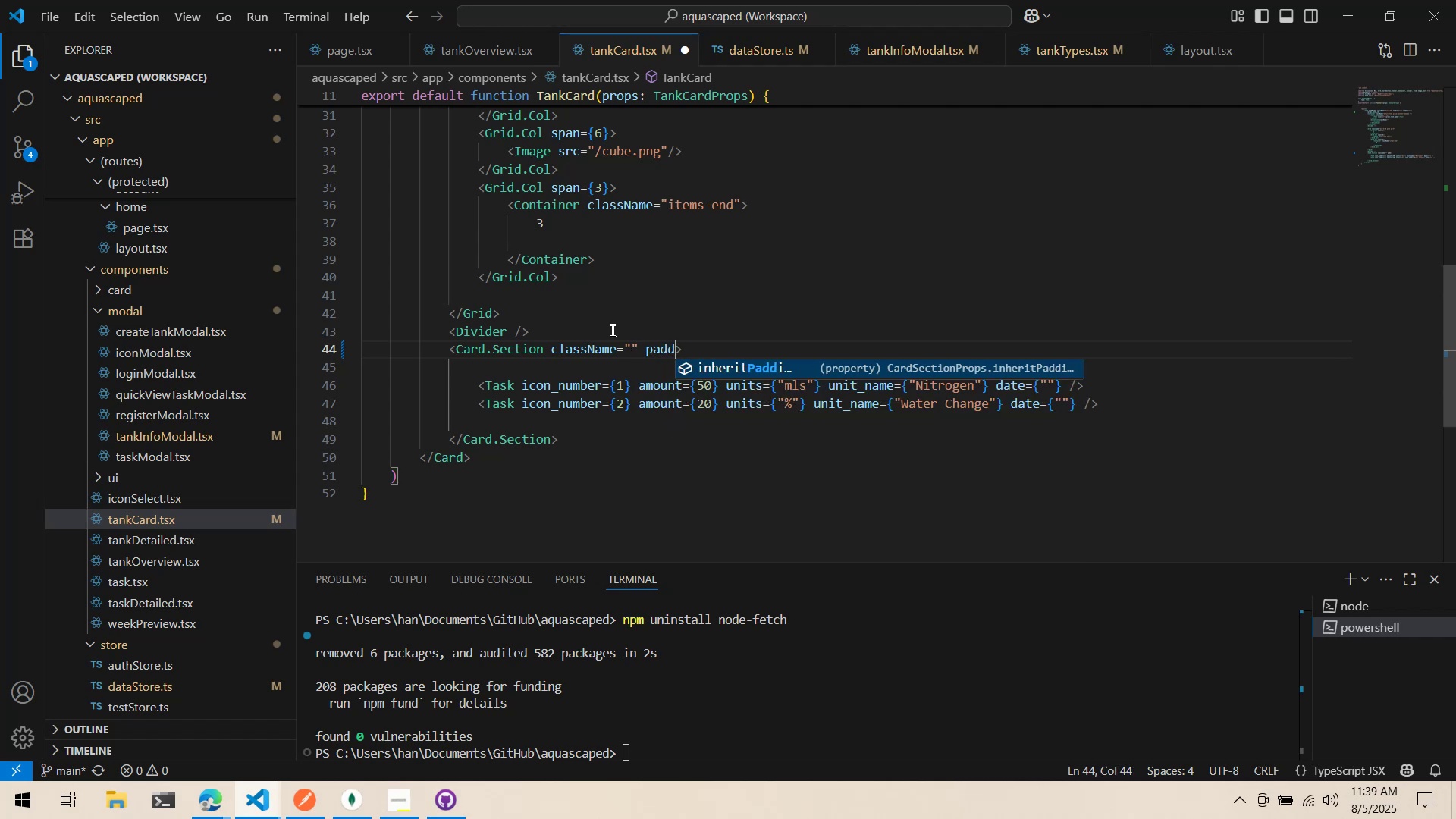 
key(Control+Backspace)
 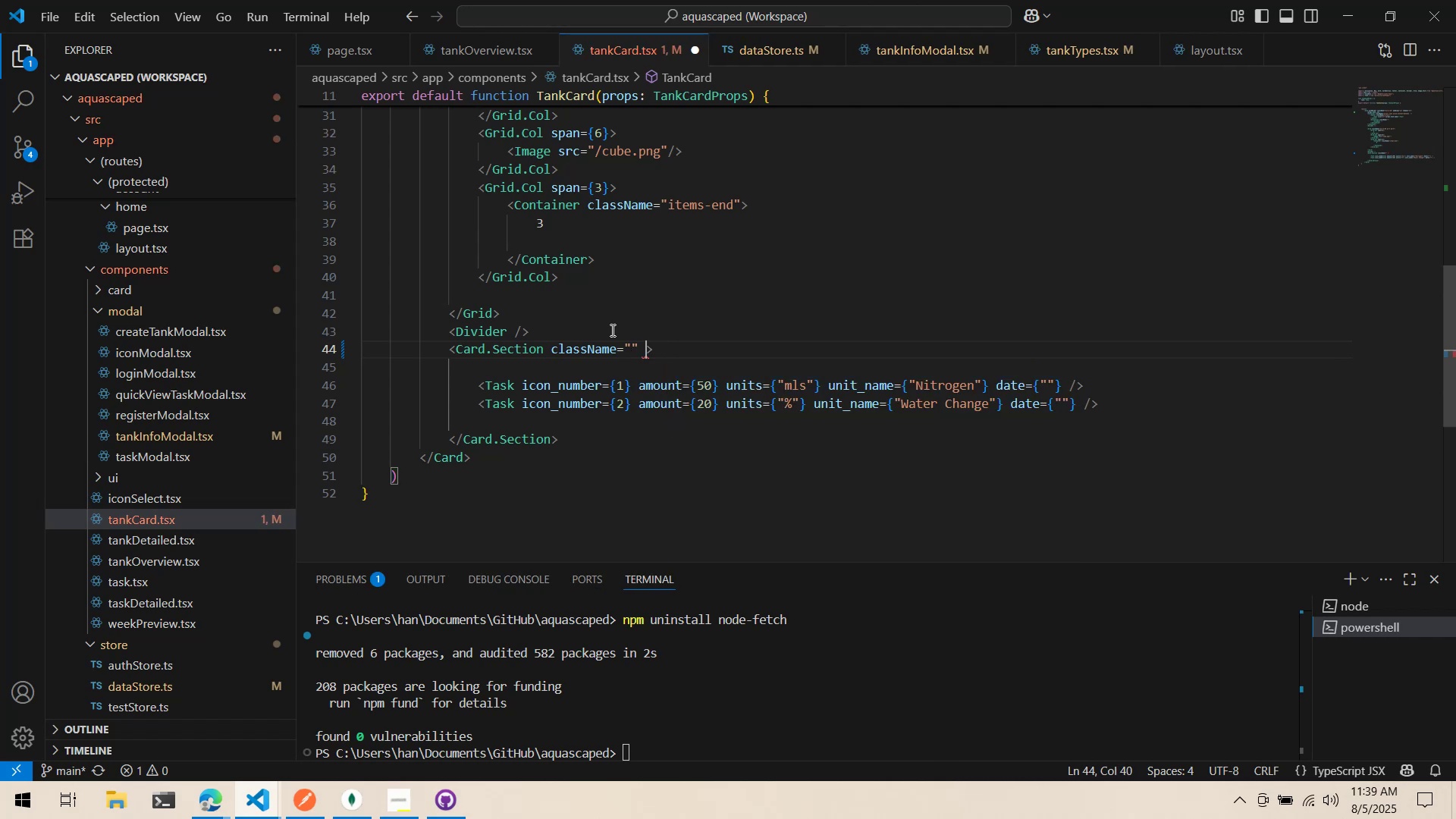 
type(in)
 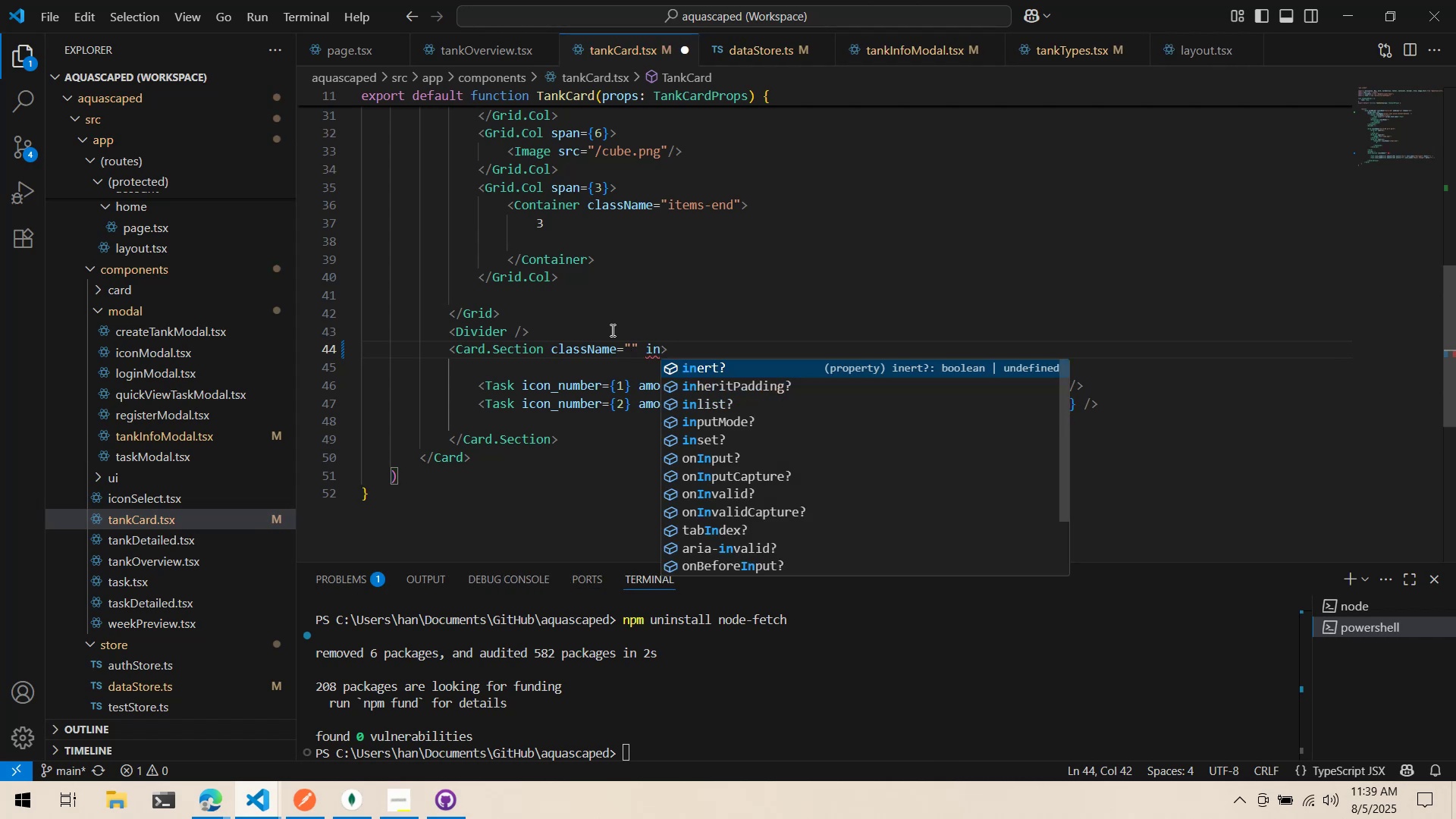 
key(ArrowDown)
 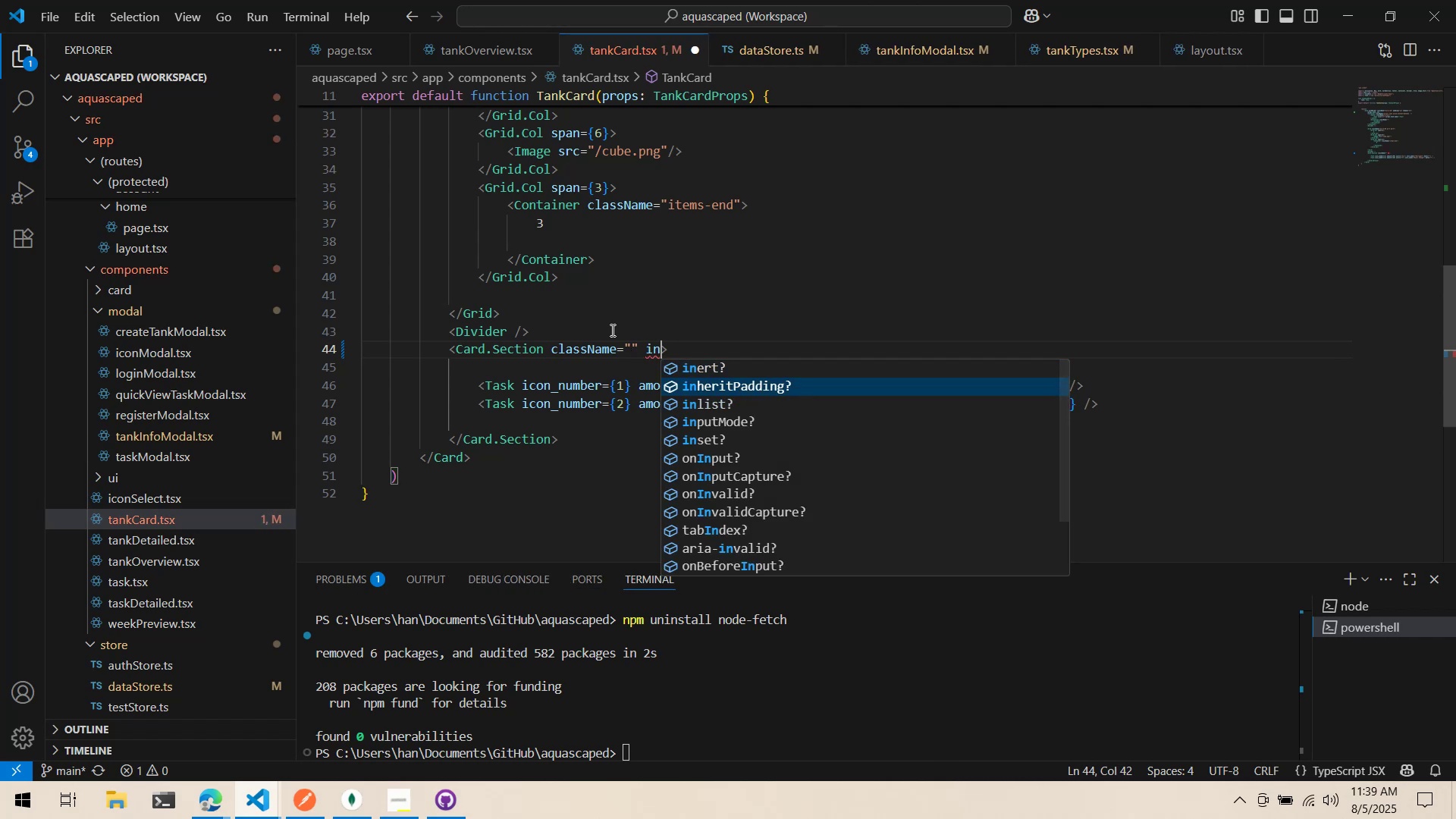 
key(Enter)
 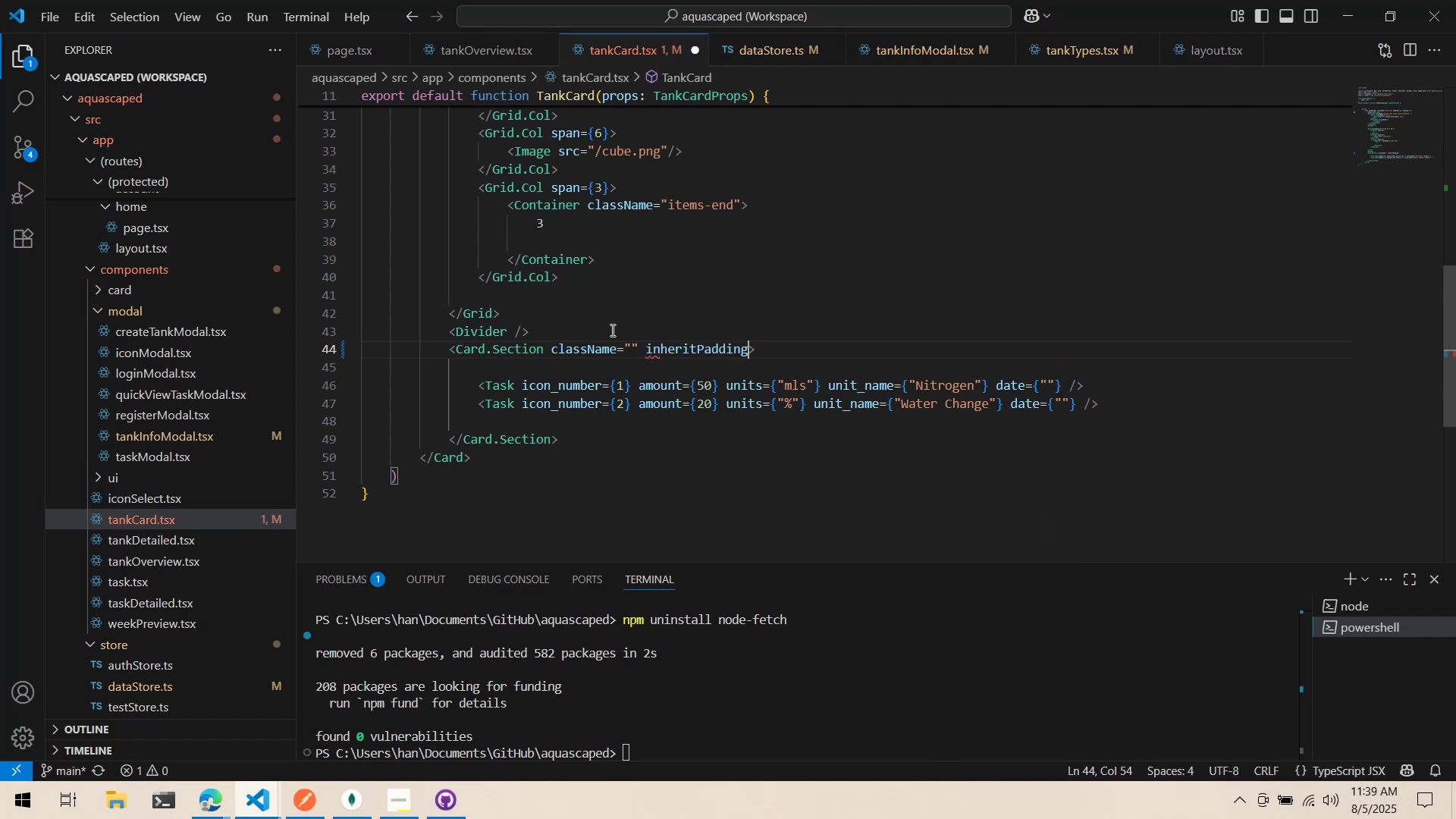 
key(Control+ControlLeft)
 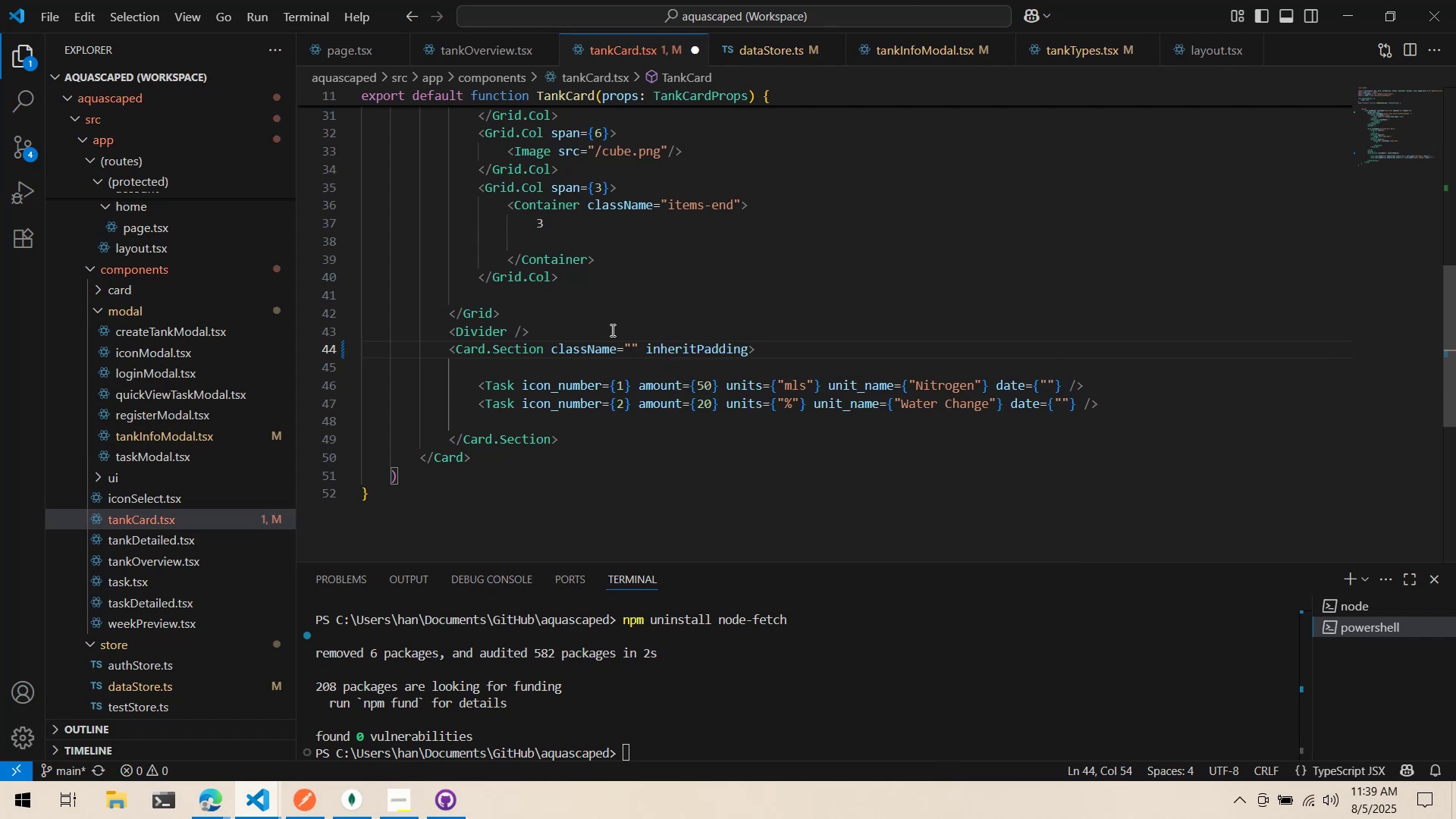 
key(Control+S)
 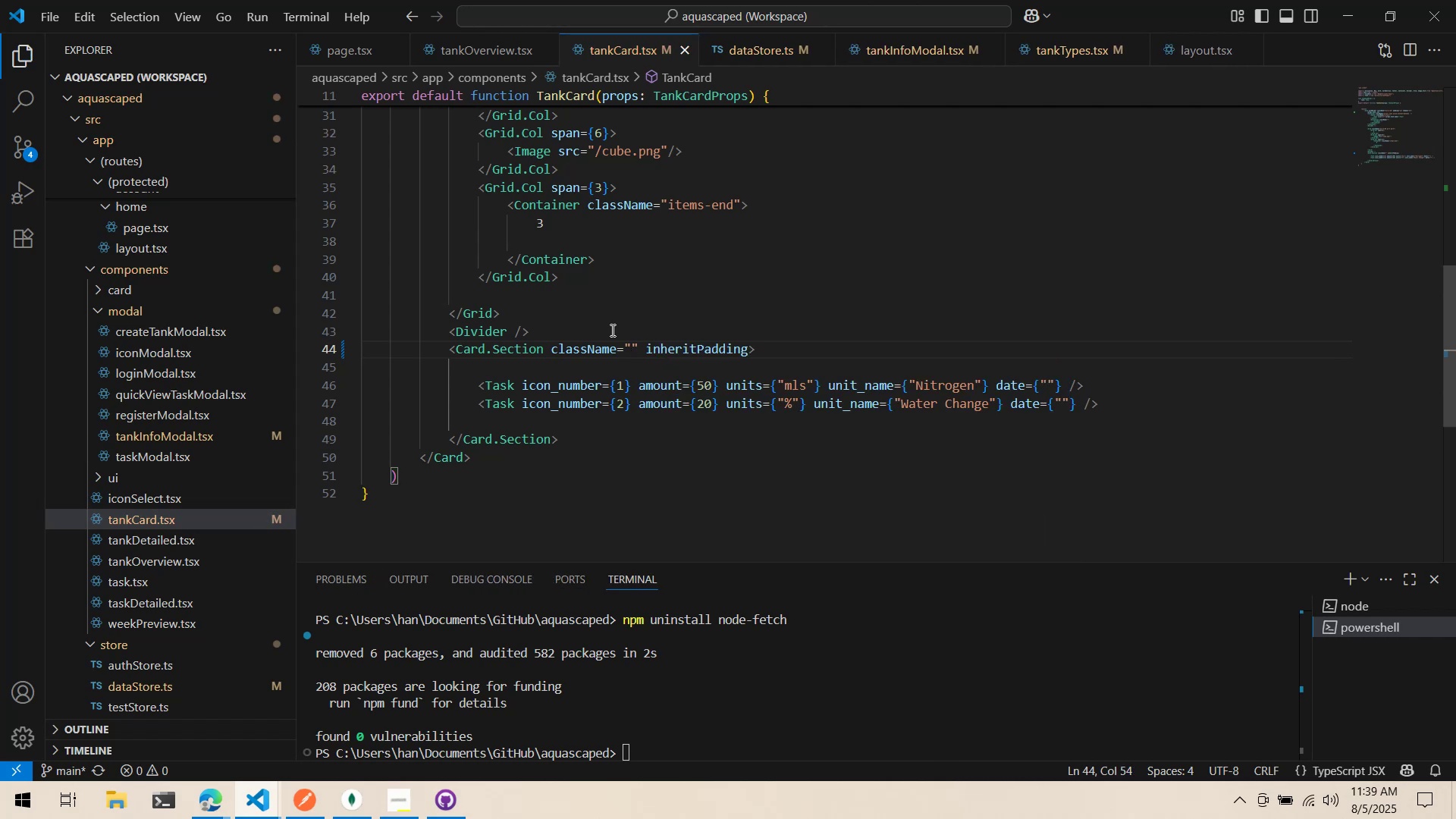 
key(Alt+AltLeft)
 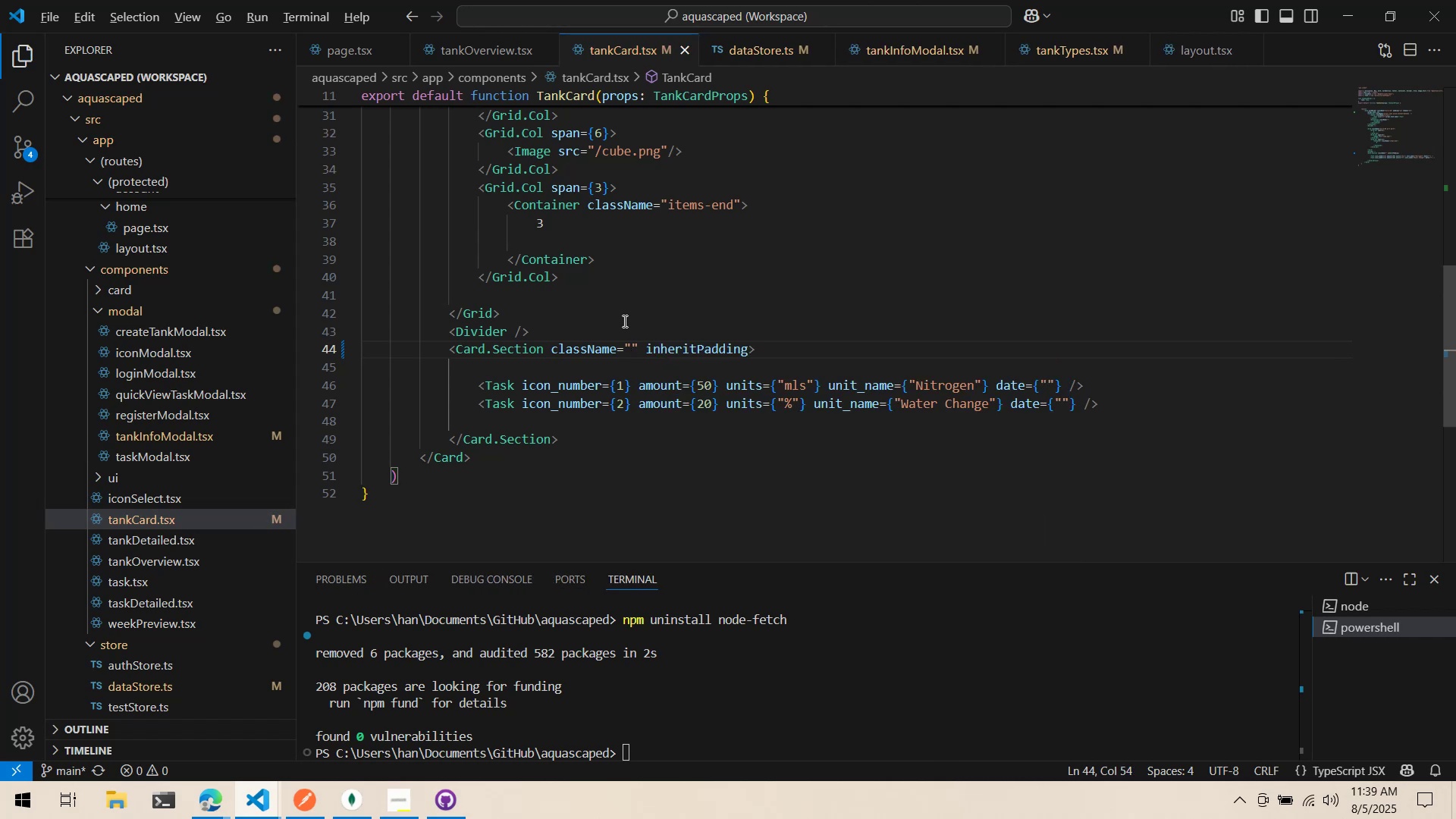 
key(Alt+Tab)
 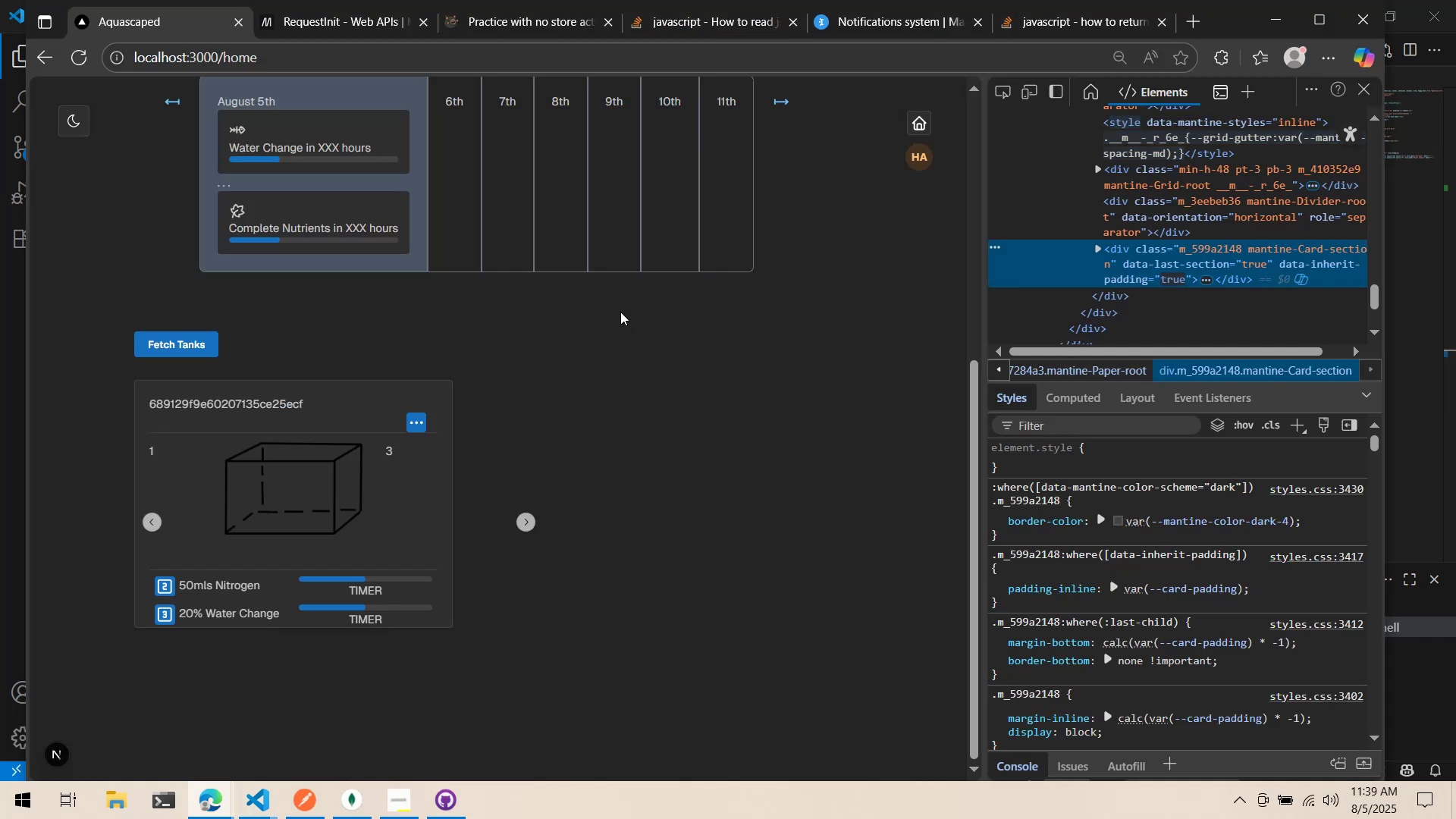 
key(Alt+AltLeft)
 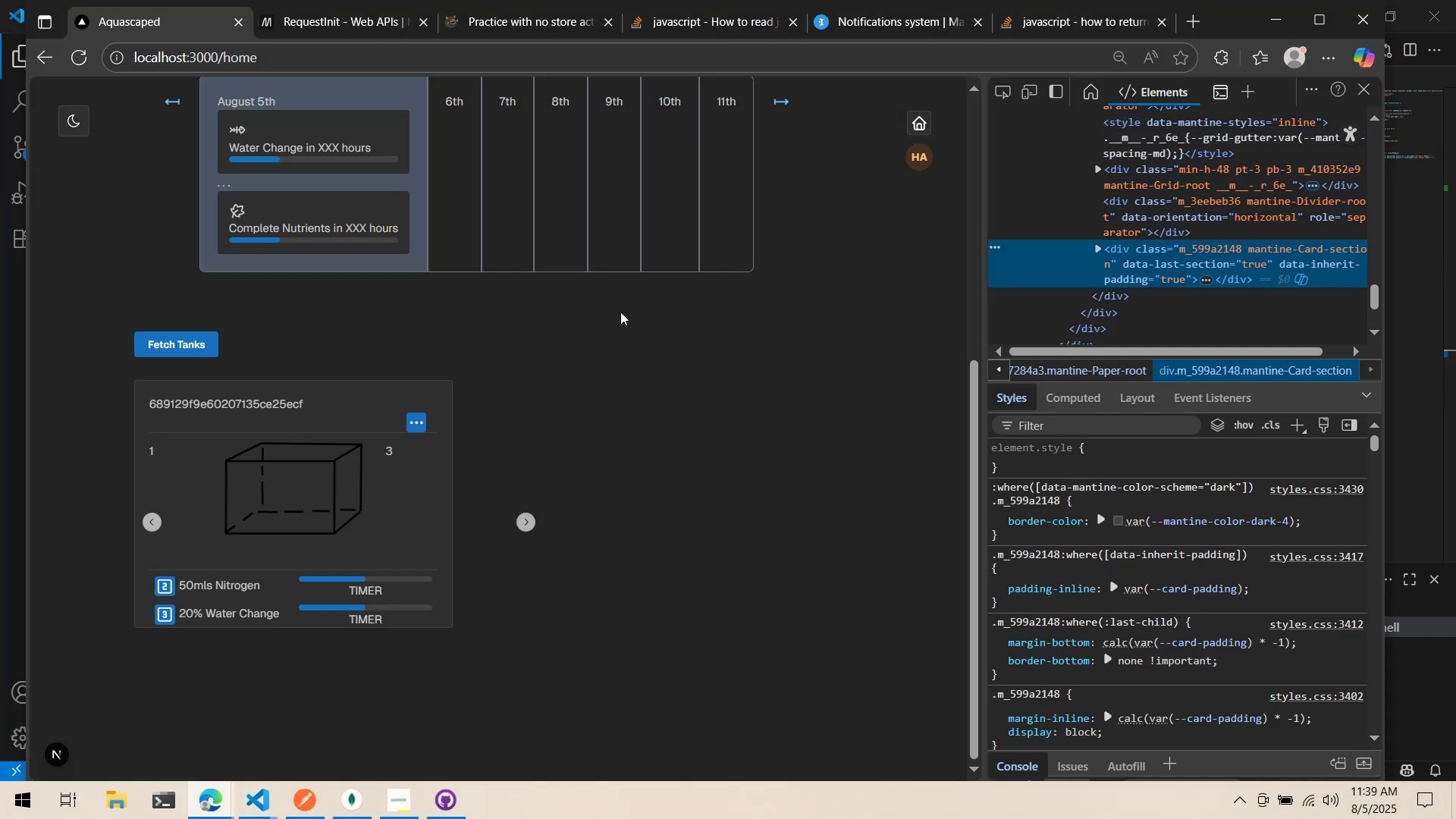 
key(Alt+Tab)
 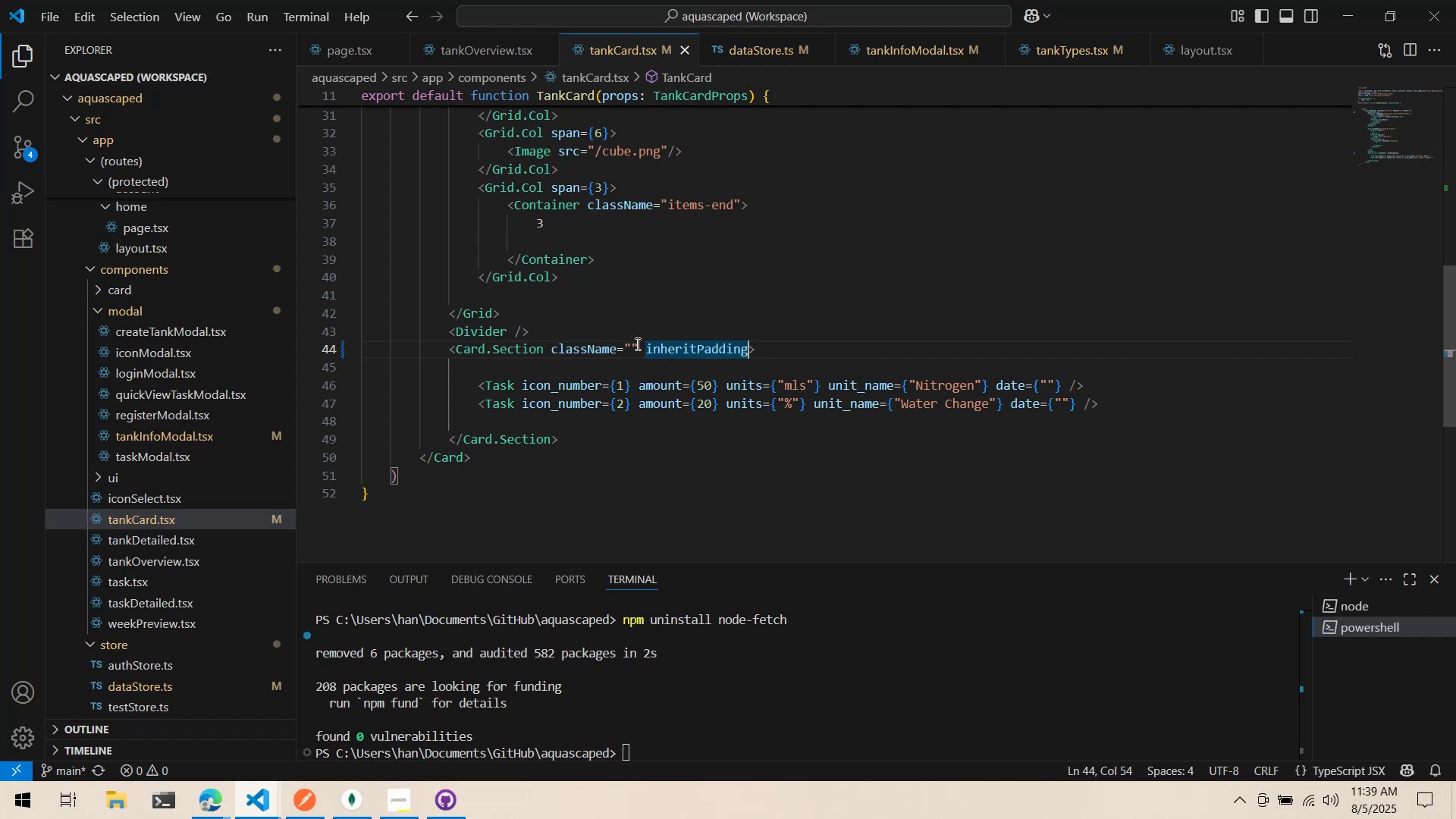 
left_click([632, 341])
 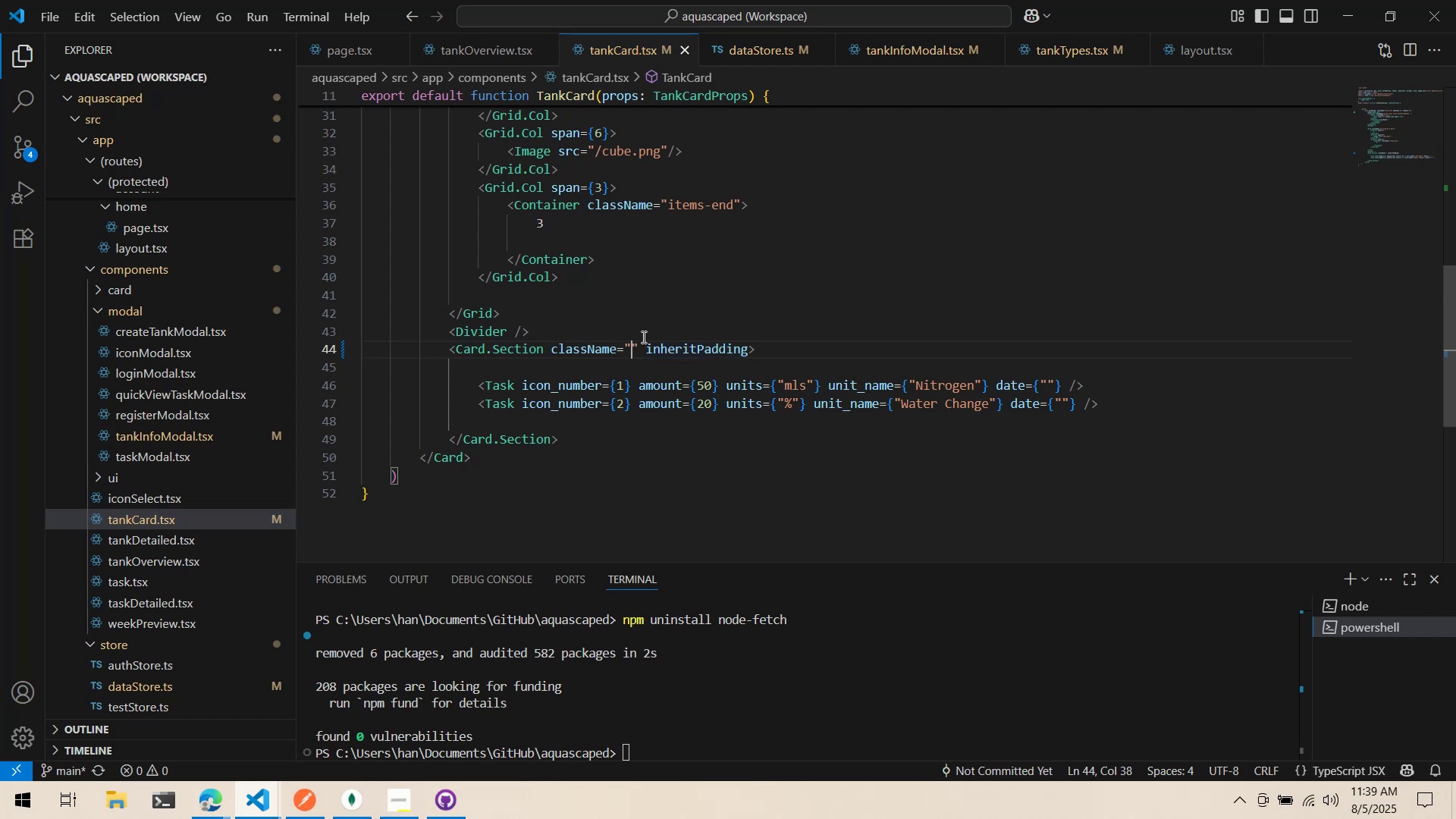 
type(pb-8)
 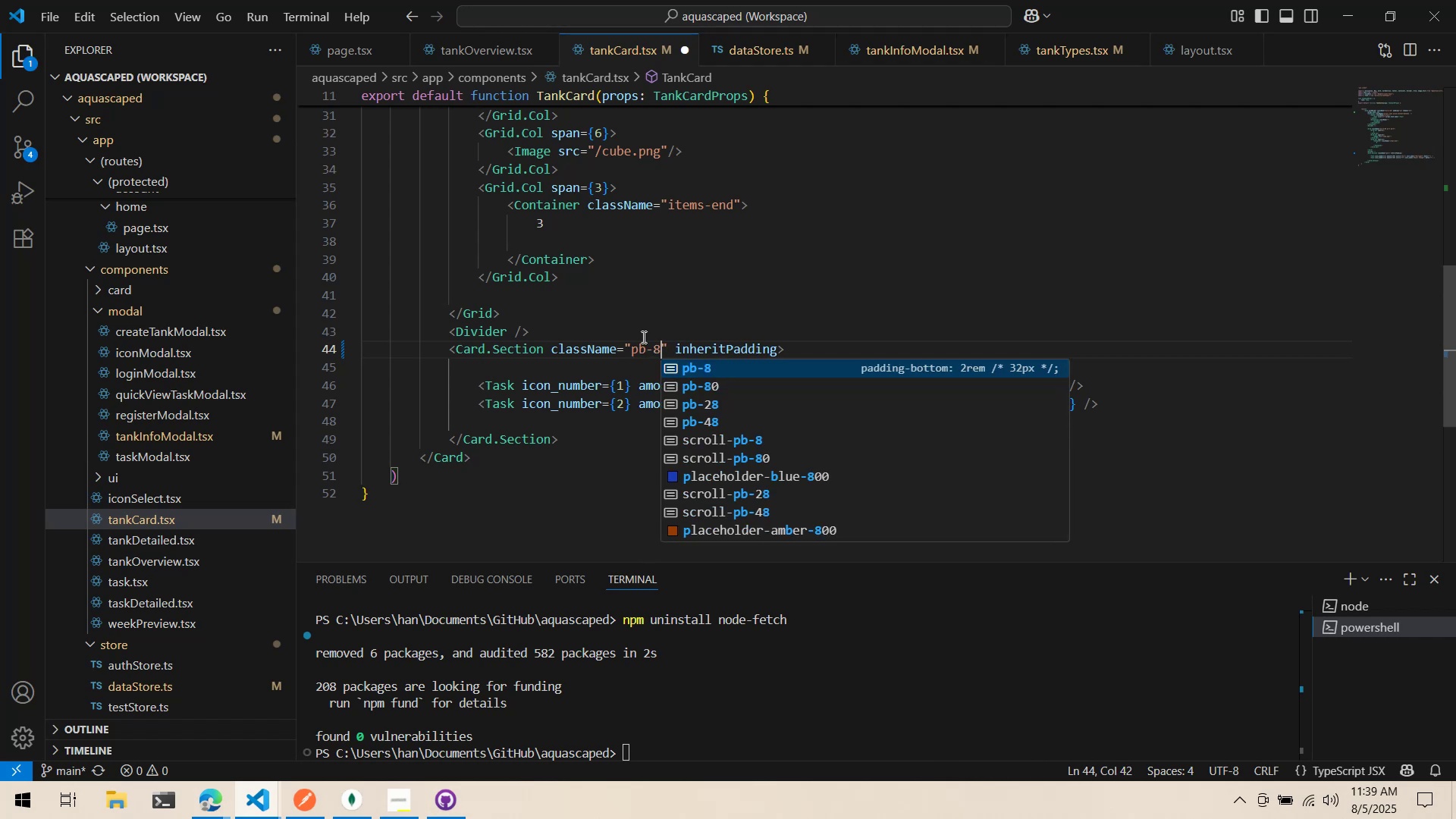 
key(Control+ControlLeft)
 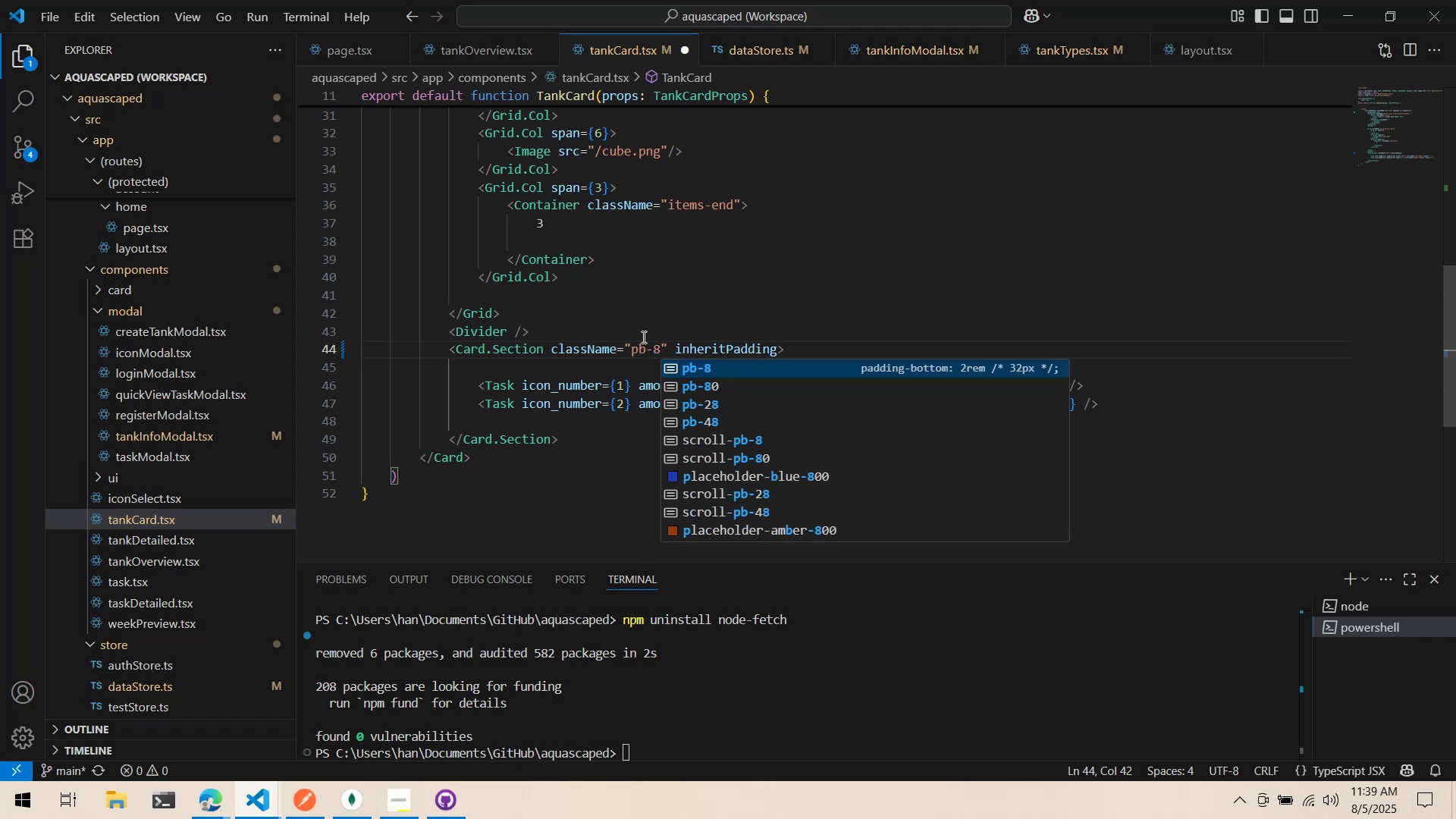 
key(Control+S)
 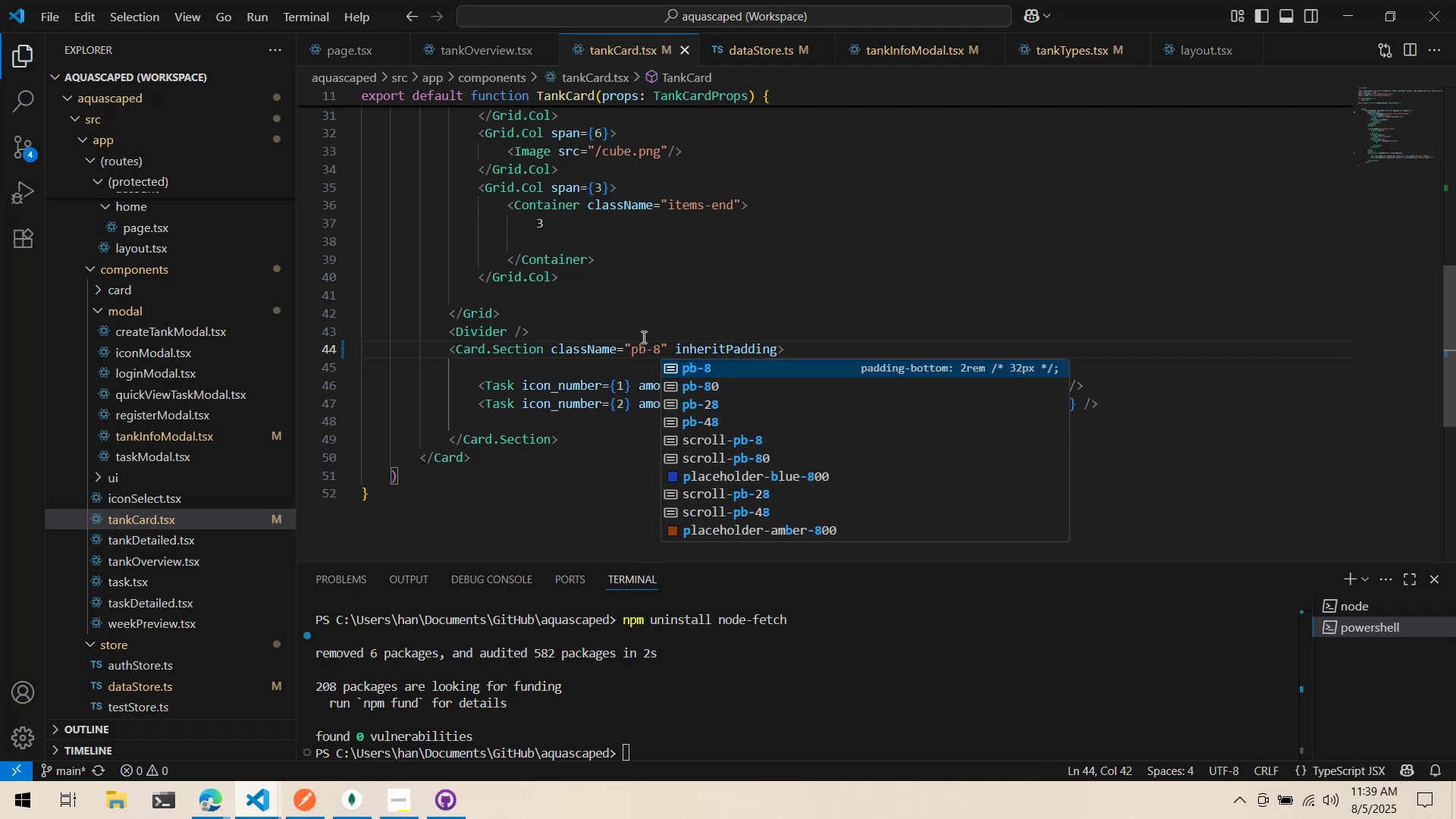 
key(Alt+AltLeft)
 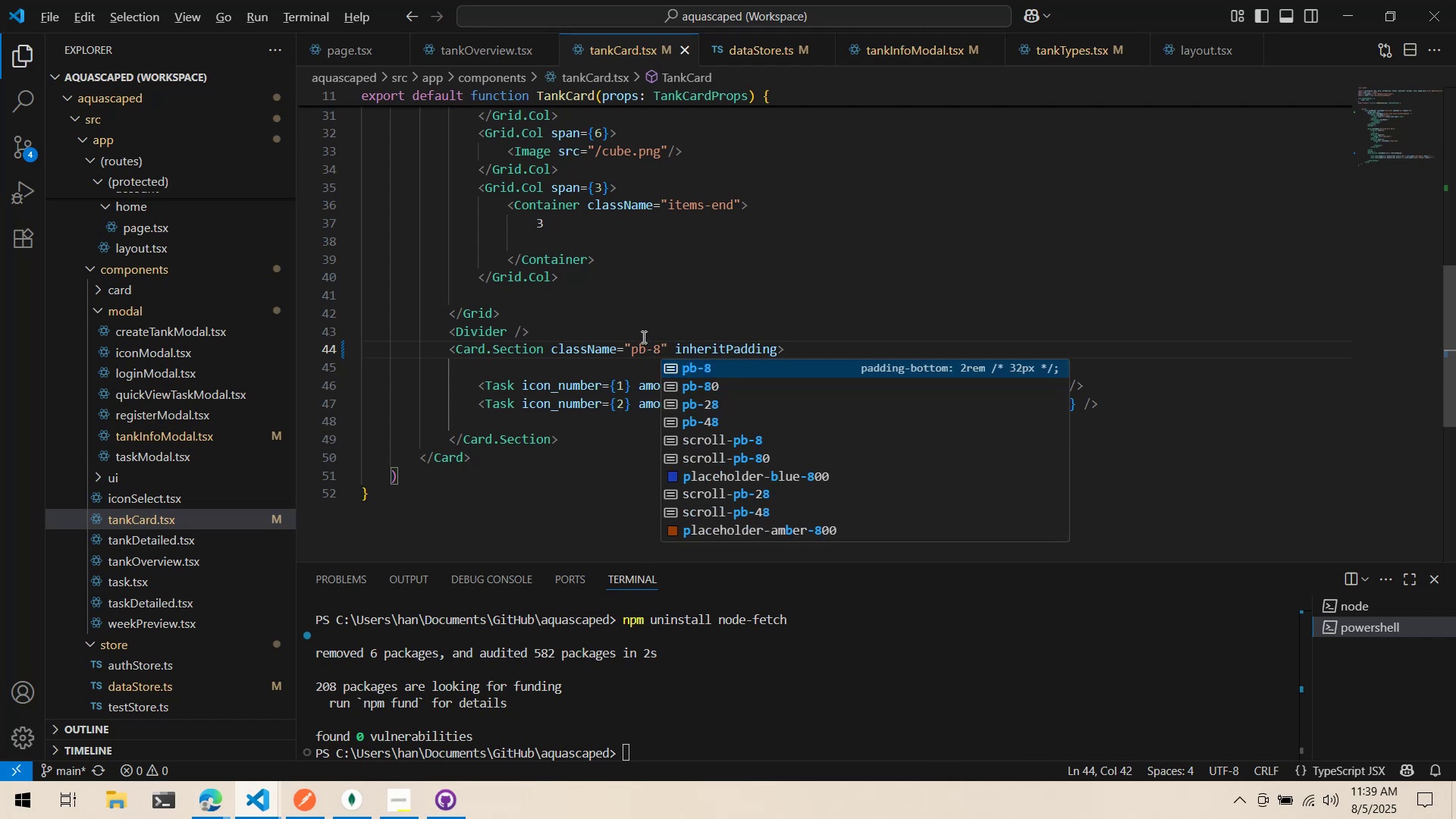 
key(Alt+Tab)
 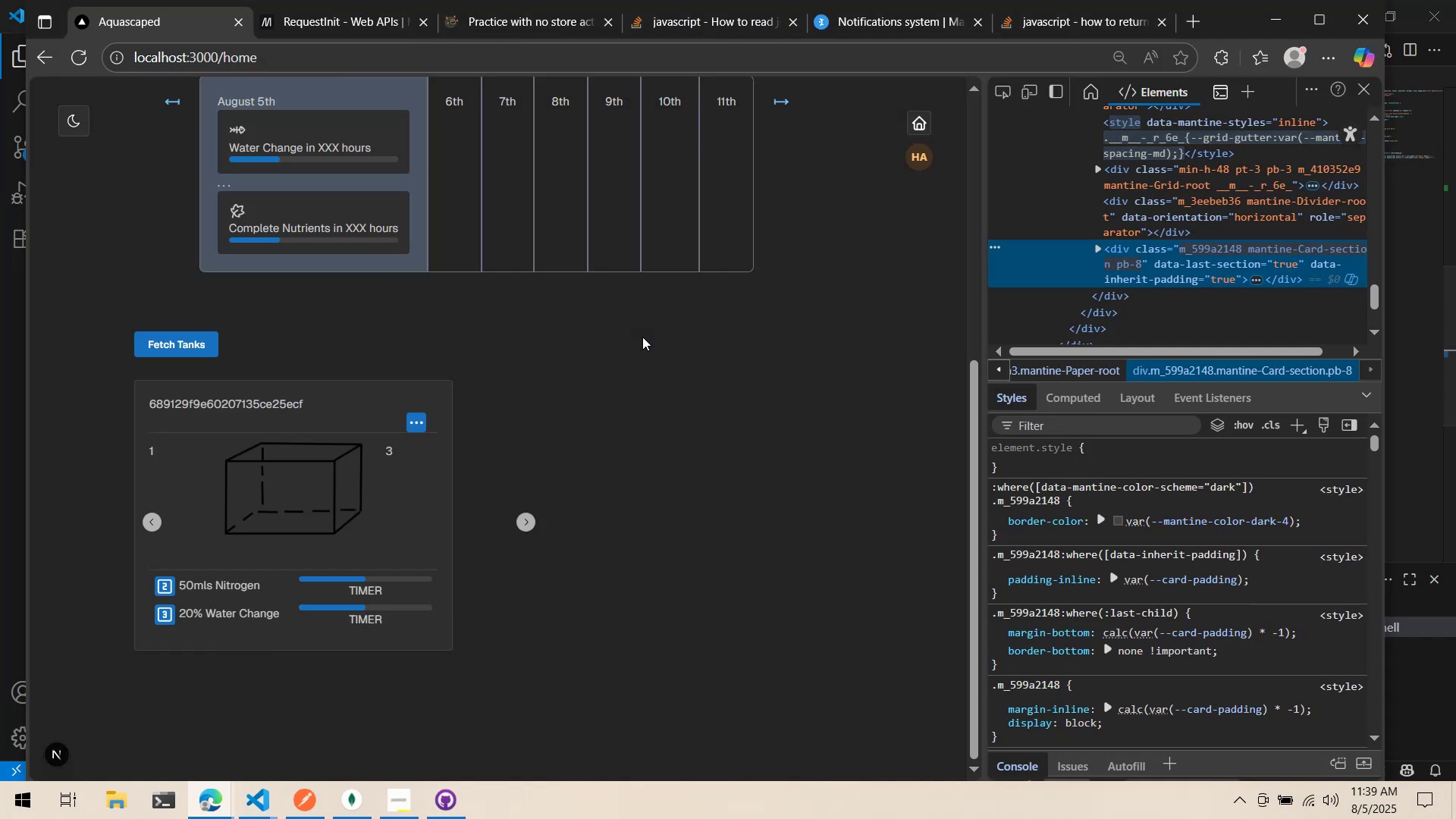 
key(Alt+AltLeft)
 